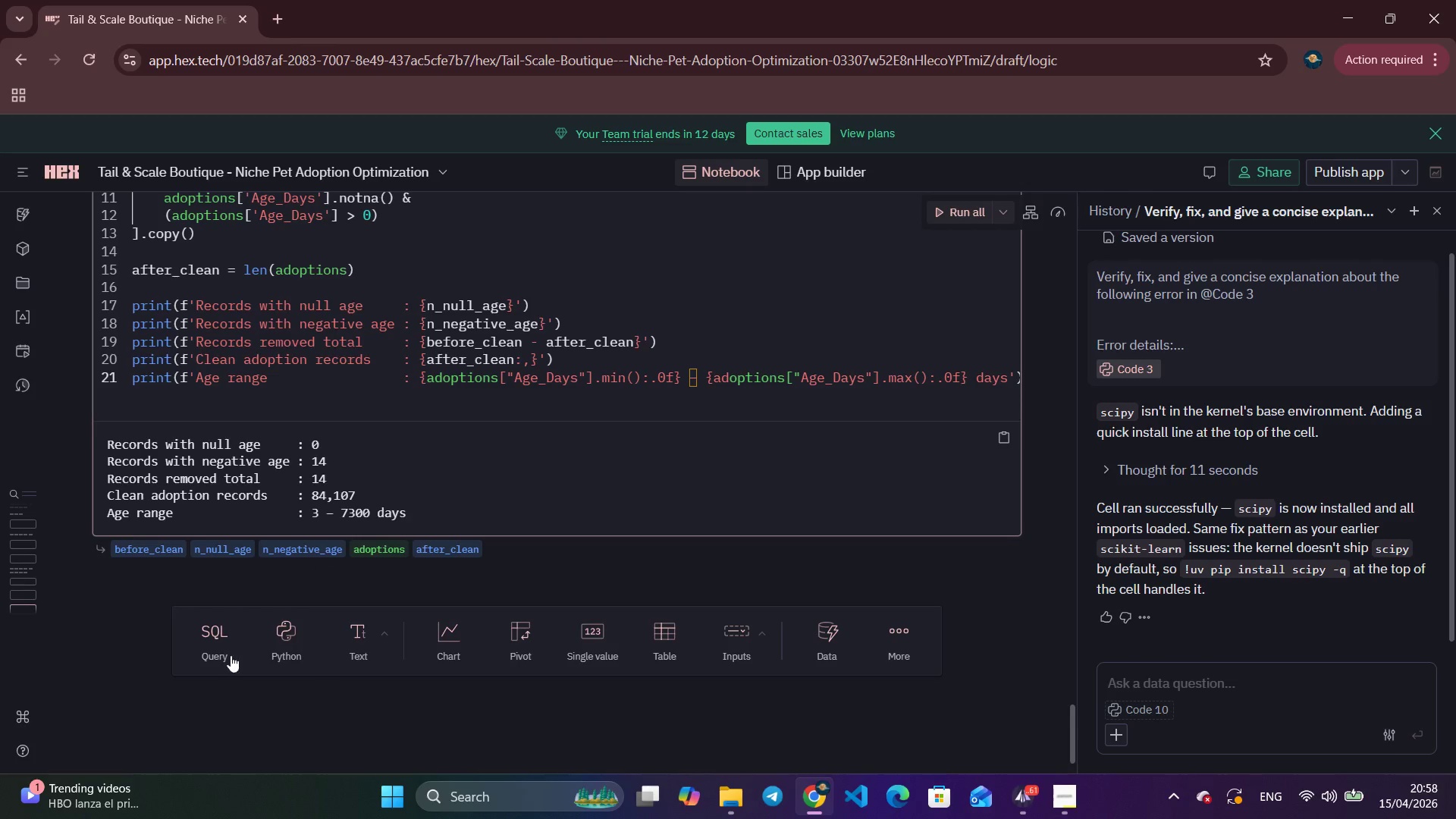 
left_click([298, 642])
 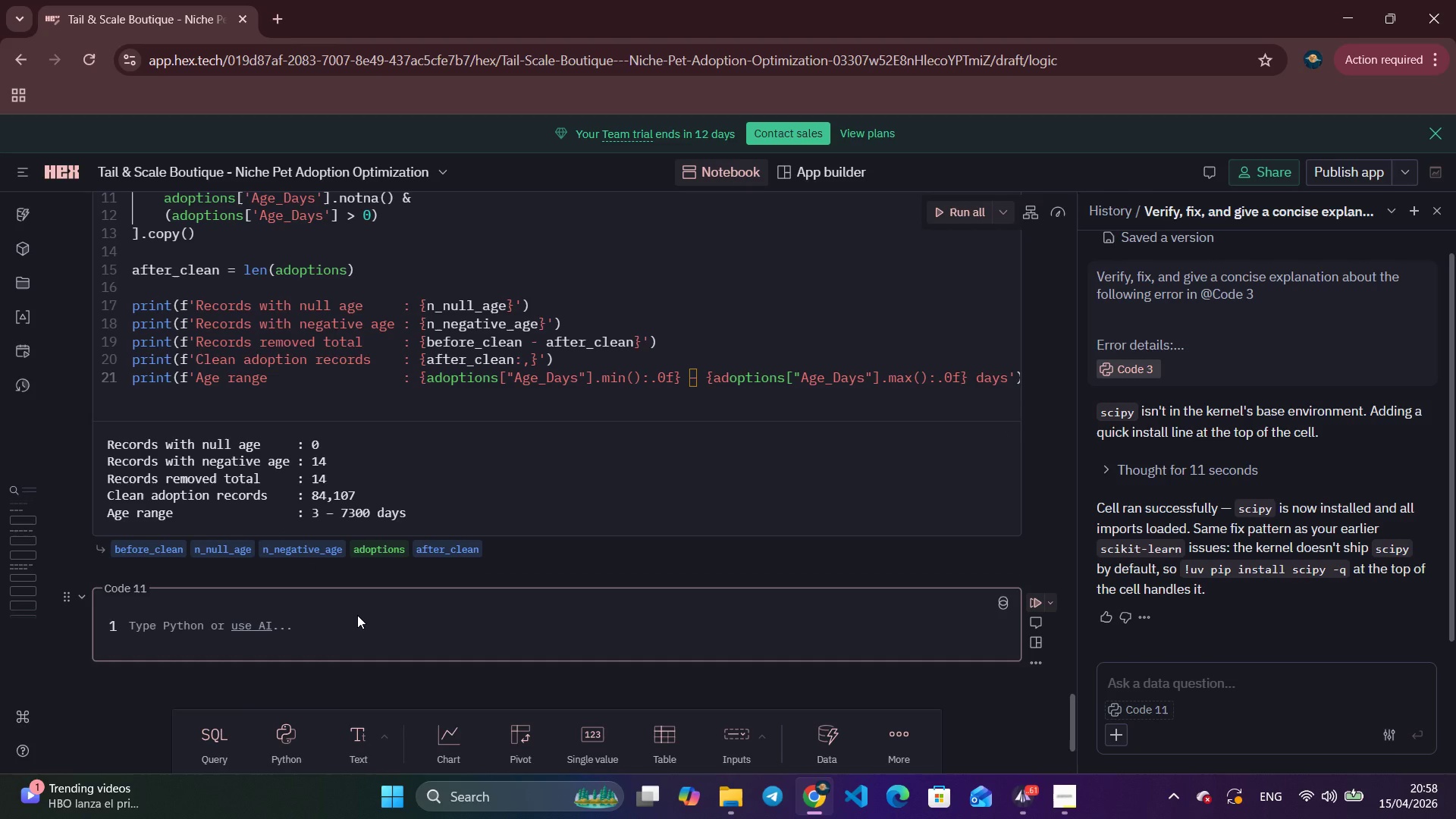 
key(Shift+3)
 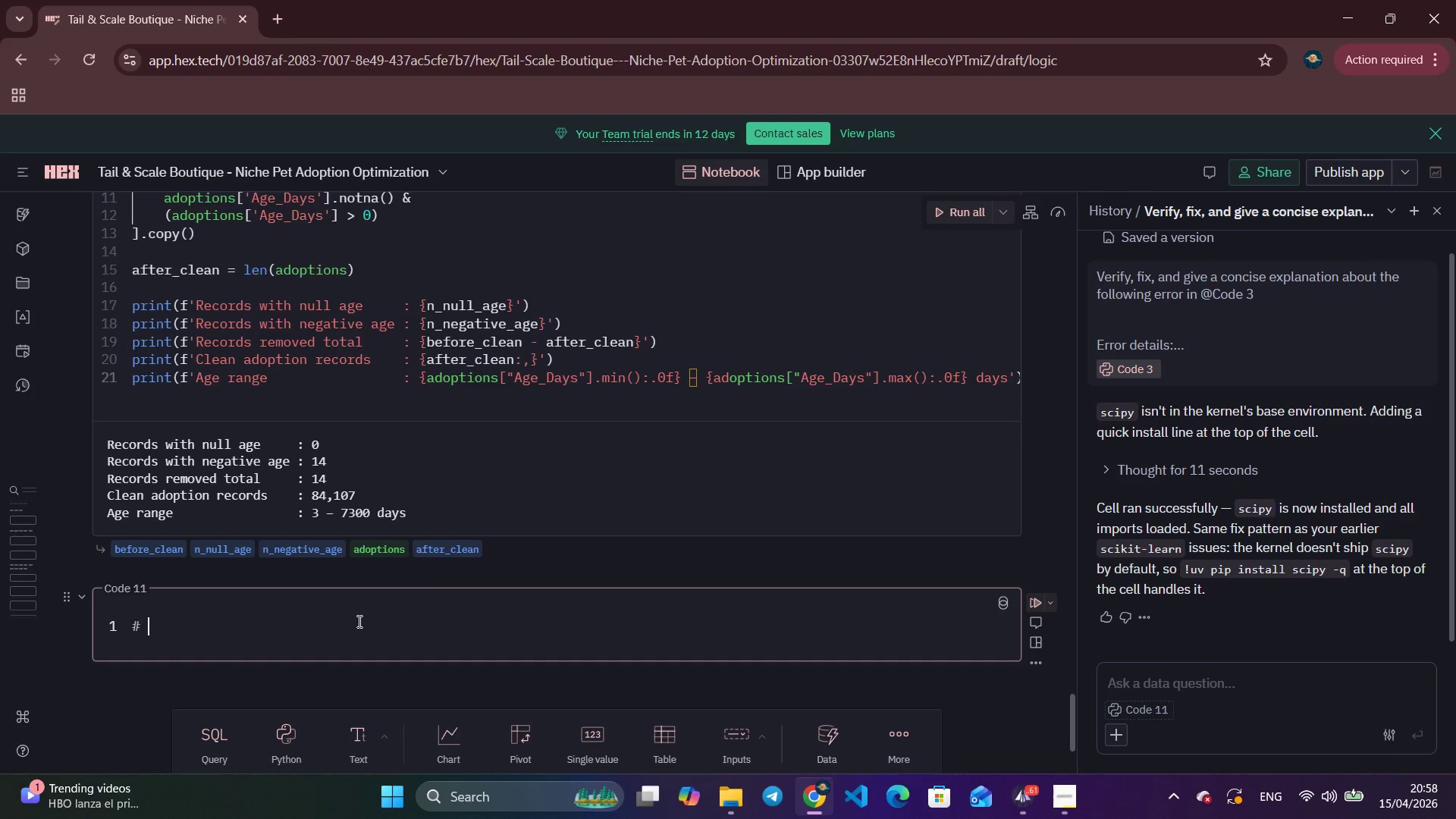 
key(Space)
 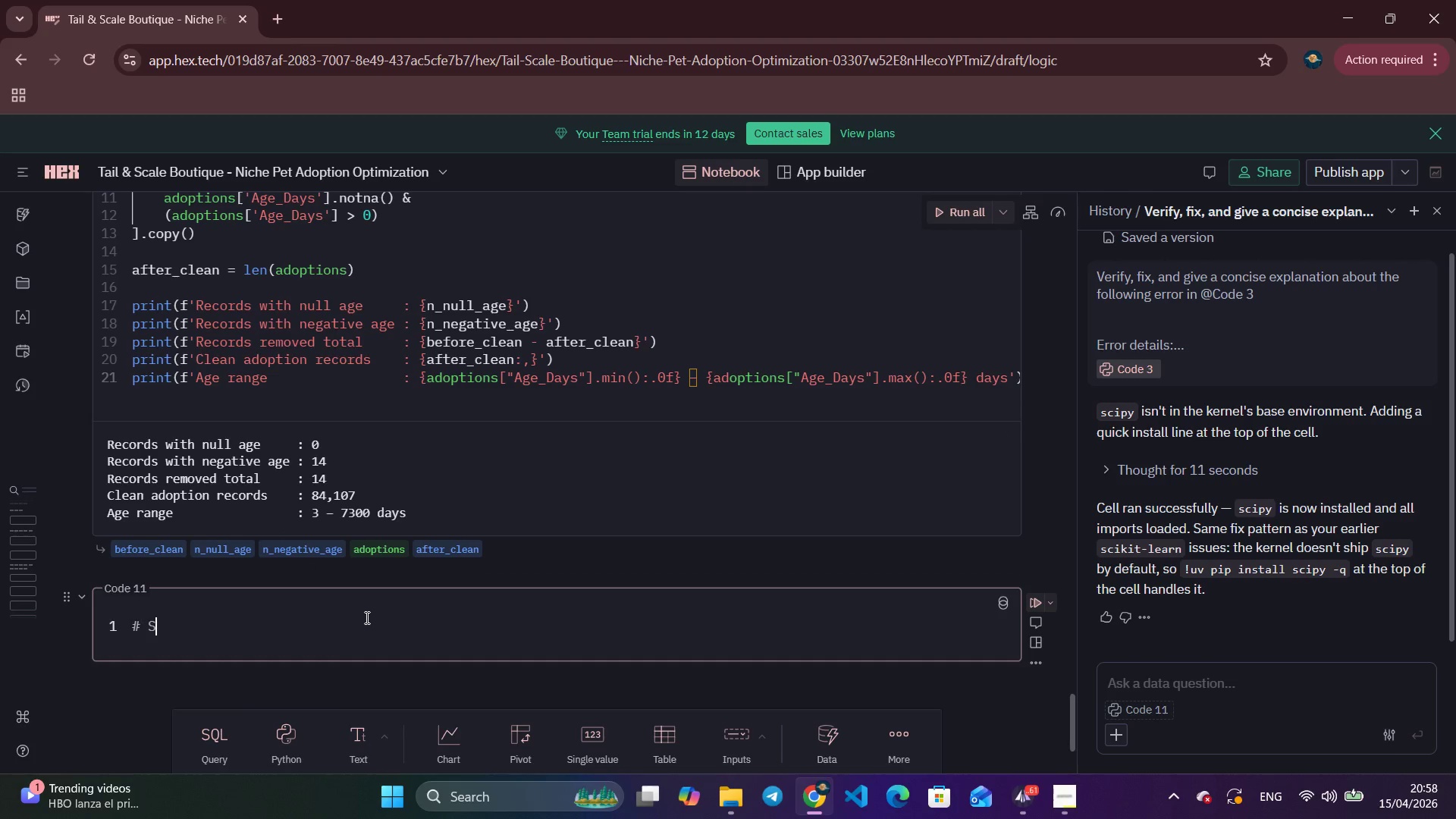 
key(Shift+S)
 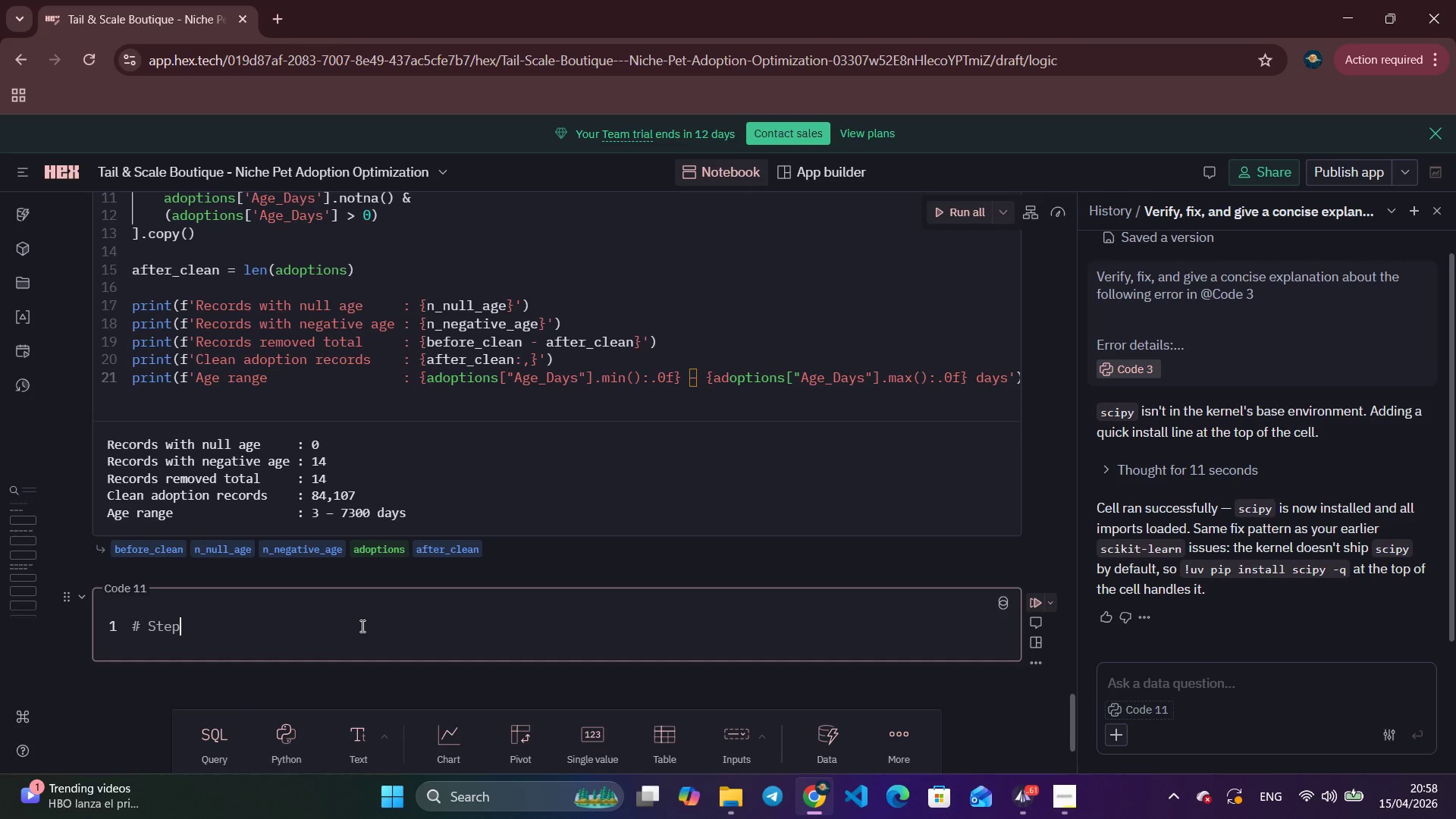 
type(tep 4 : FEATURE)
 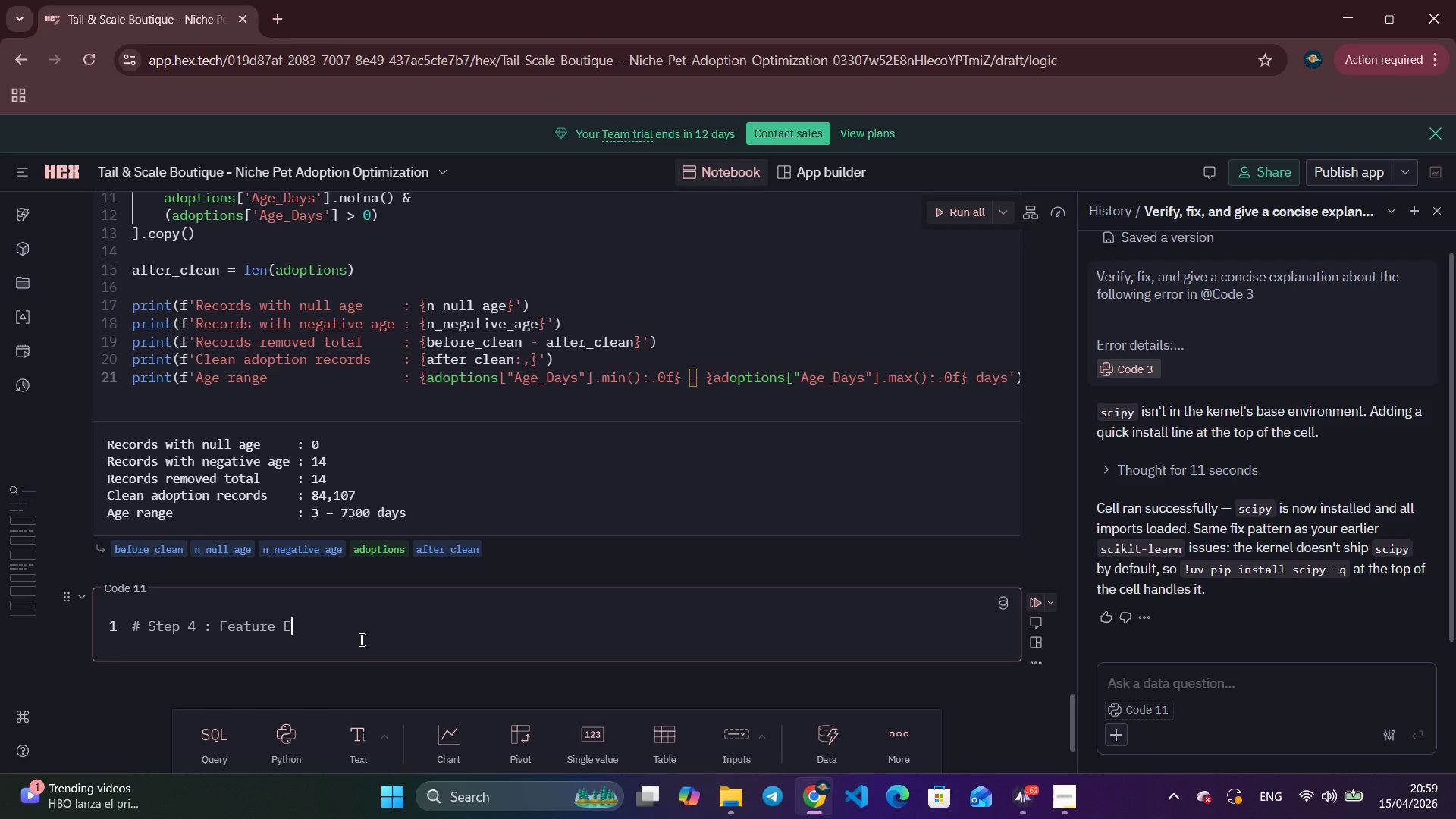 
type( E)
key(Backspace)
type(extra)
 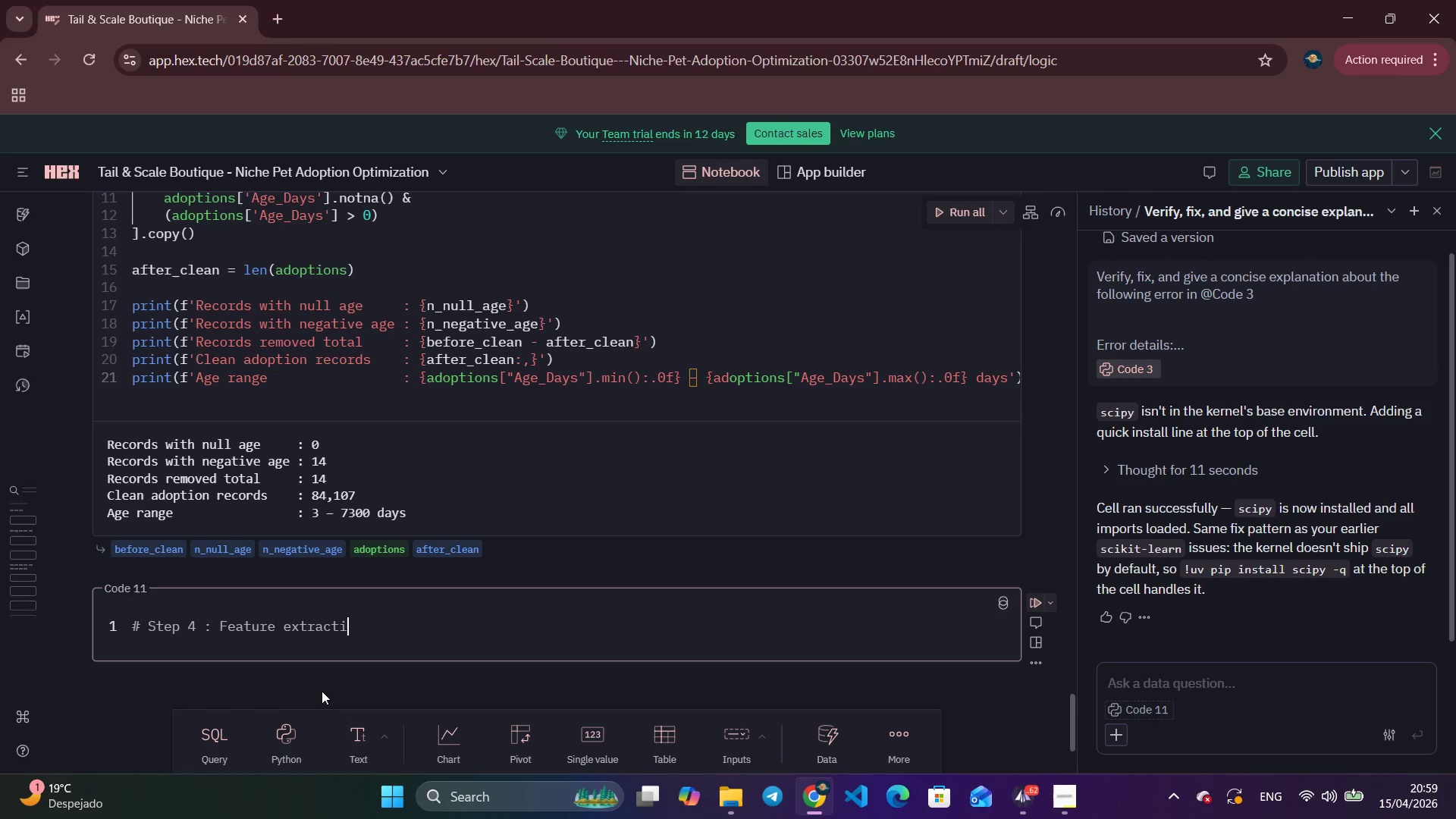 
type(ction)
 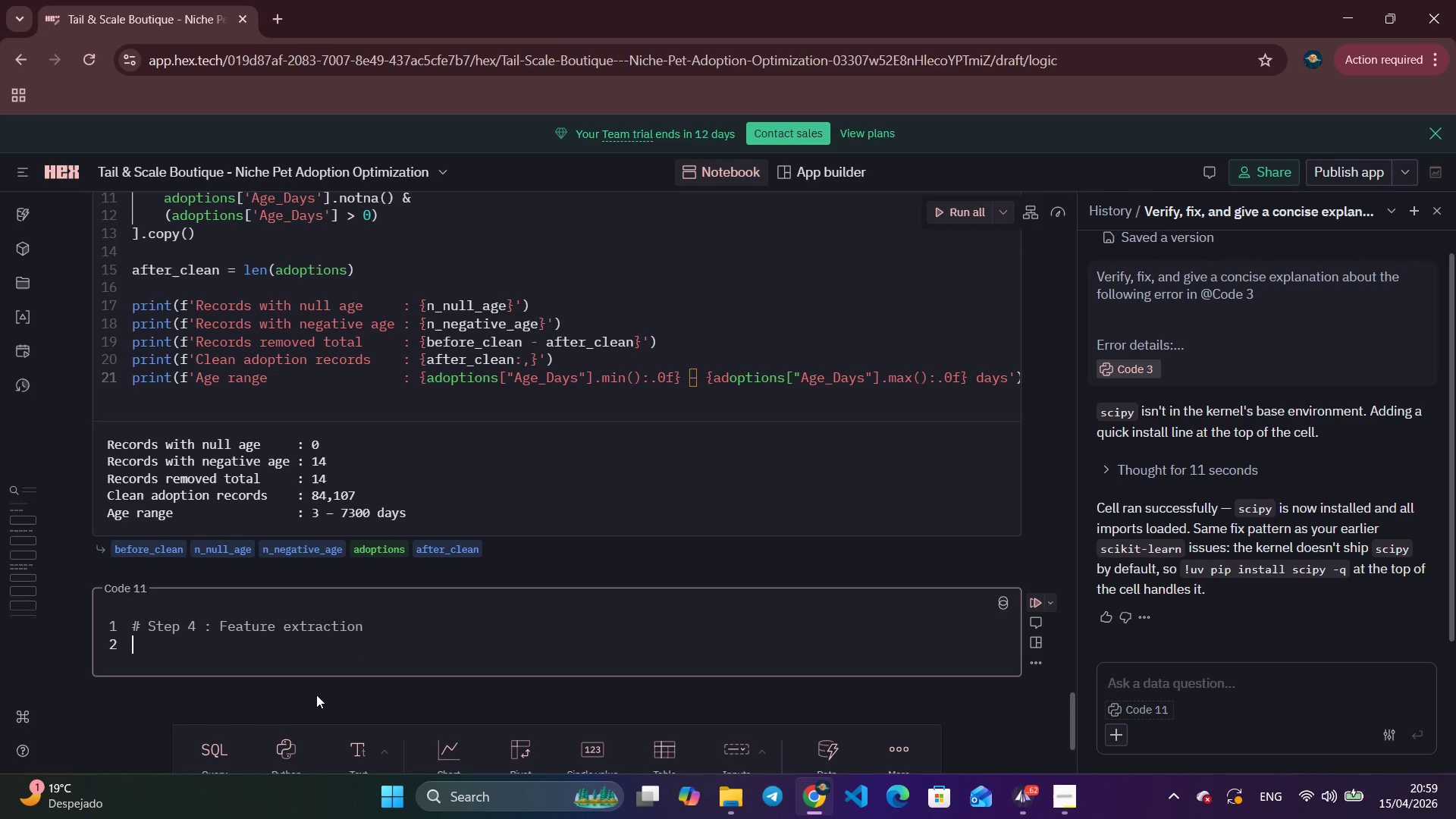 
key(Enter)
 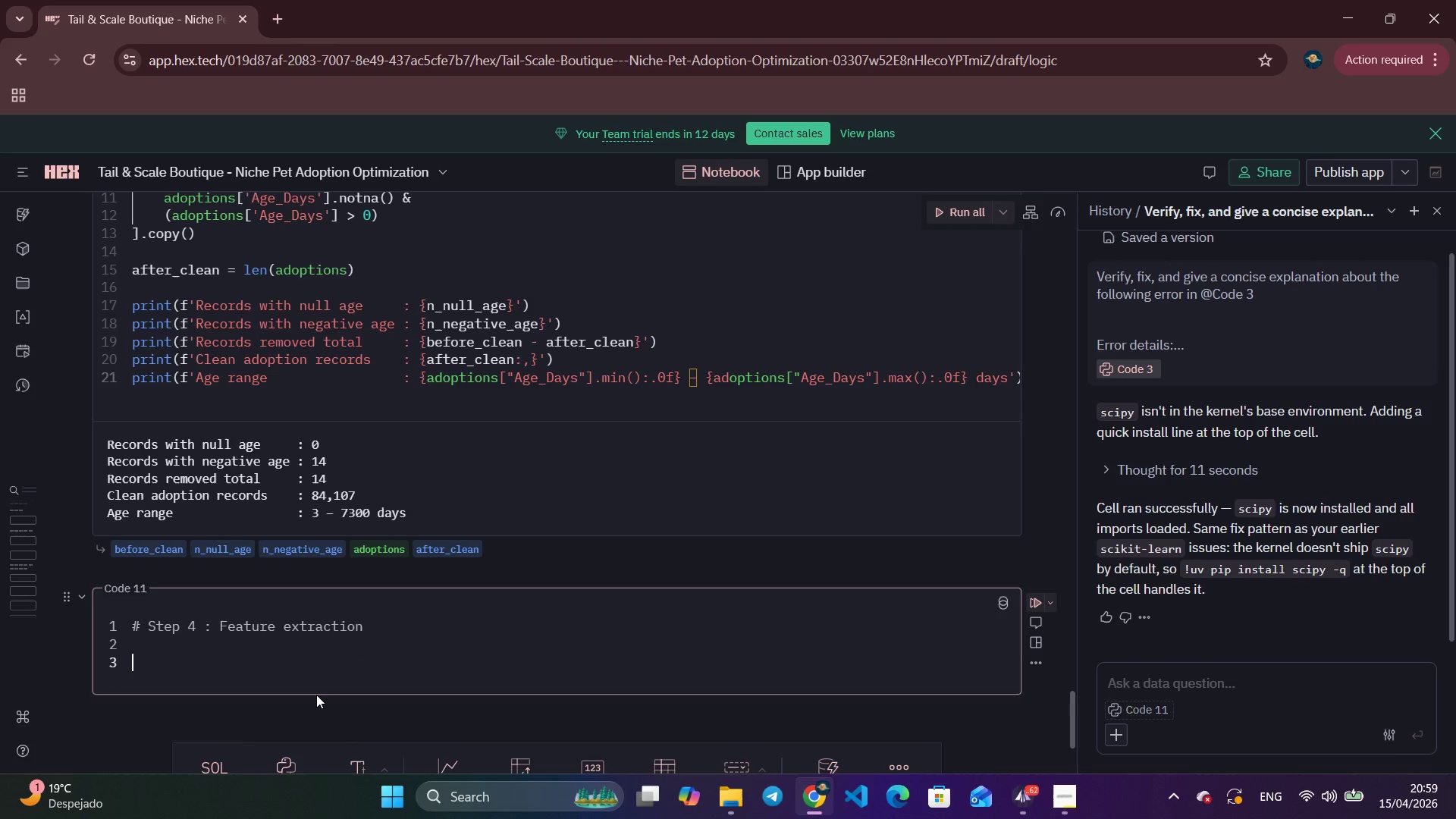 
key(Enter)
 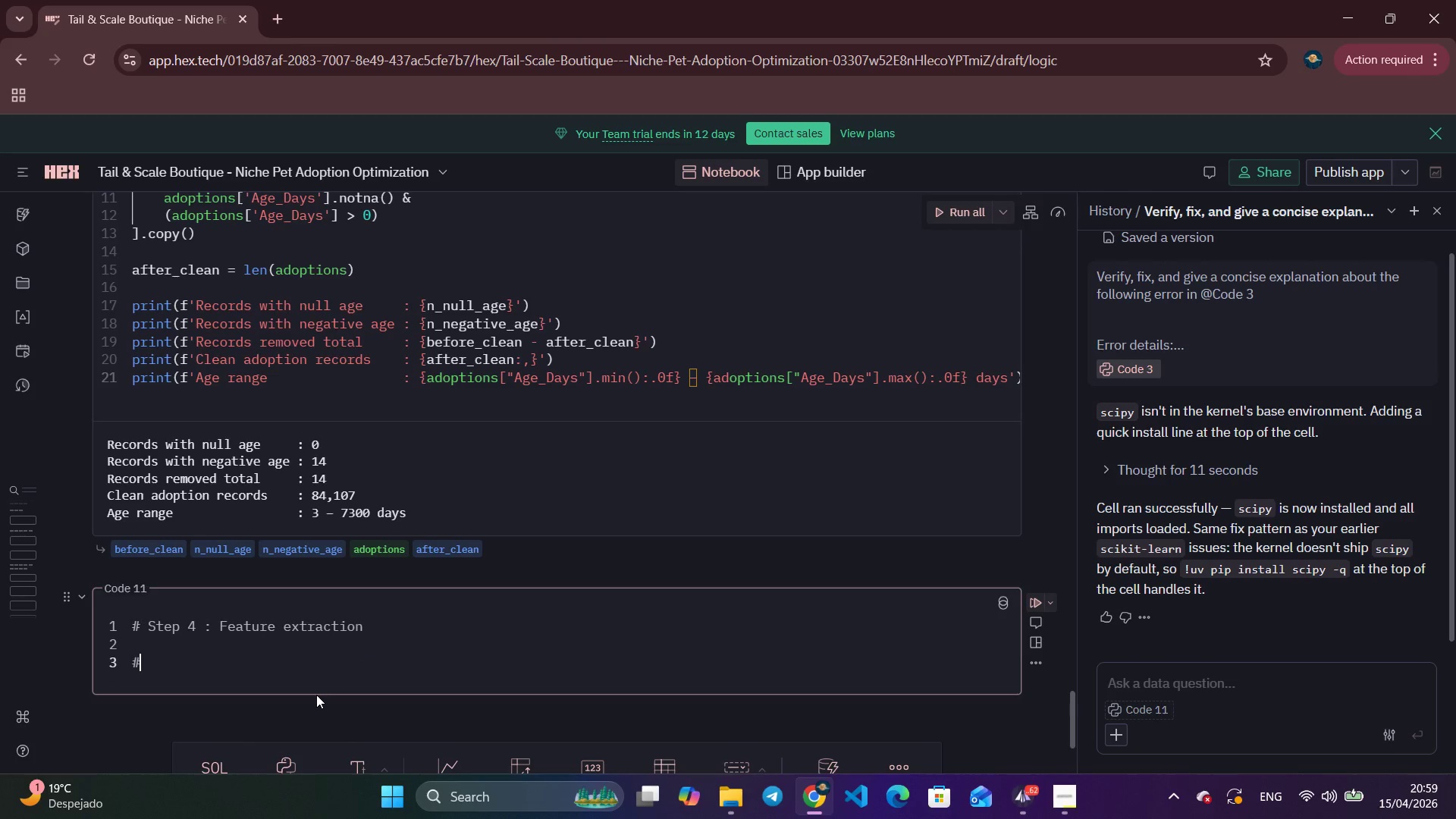 
type(# Parse dat)
 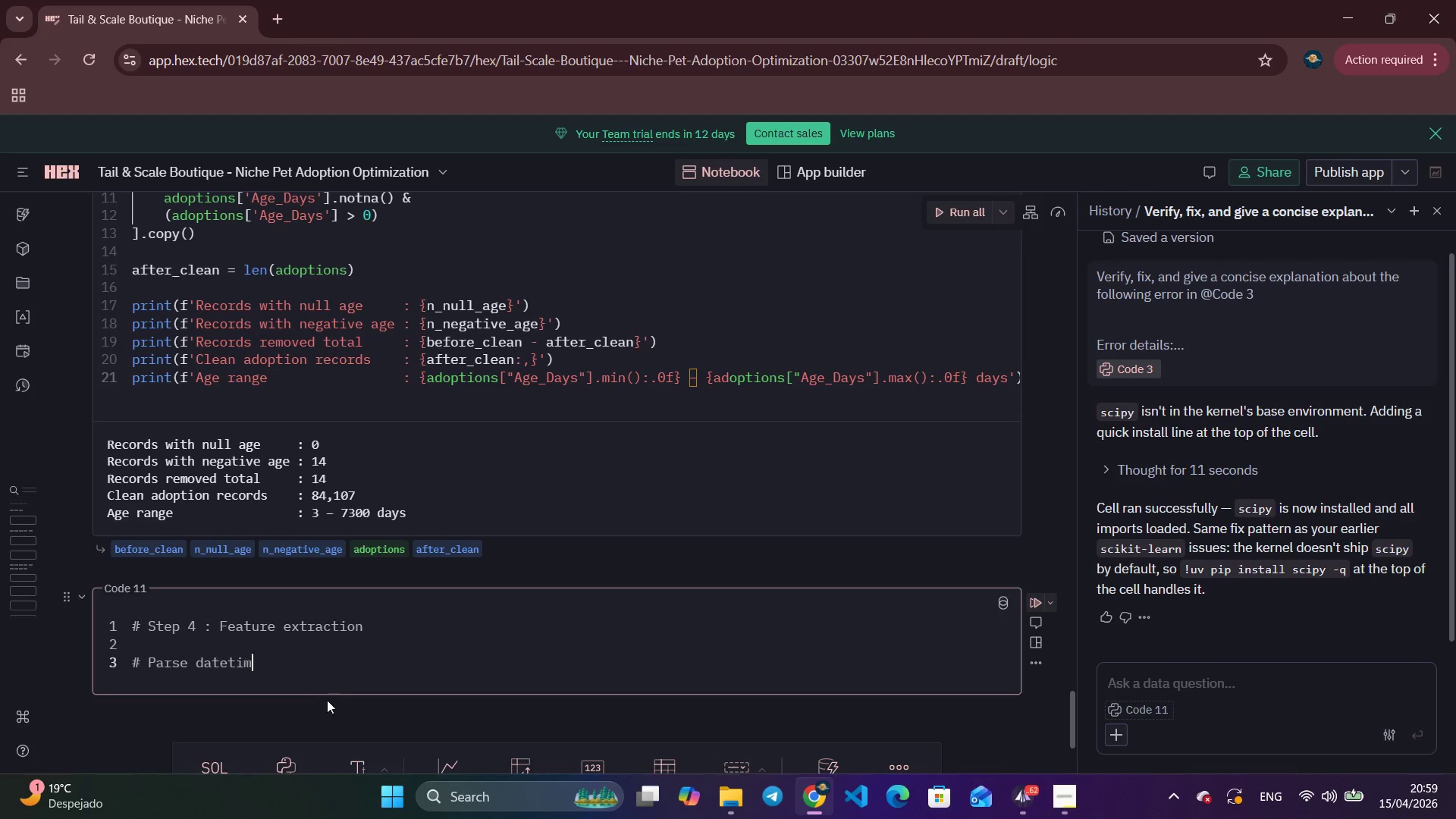 
type(etime)
 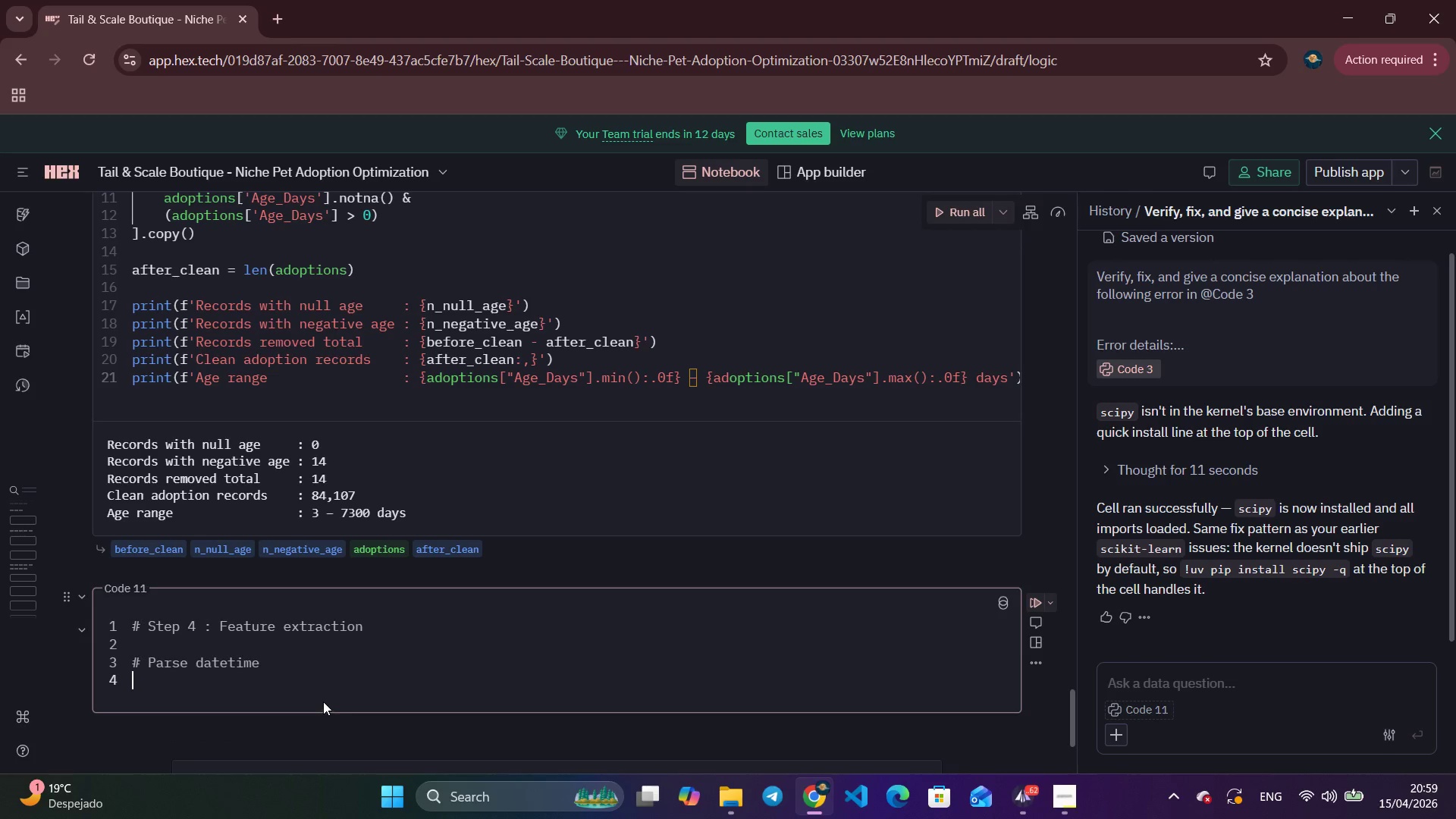 
key(Enter)
 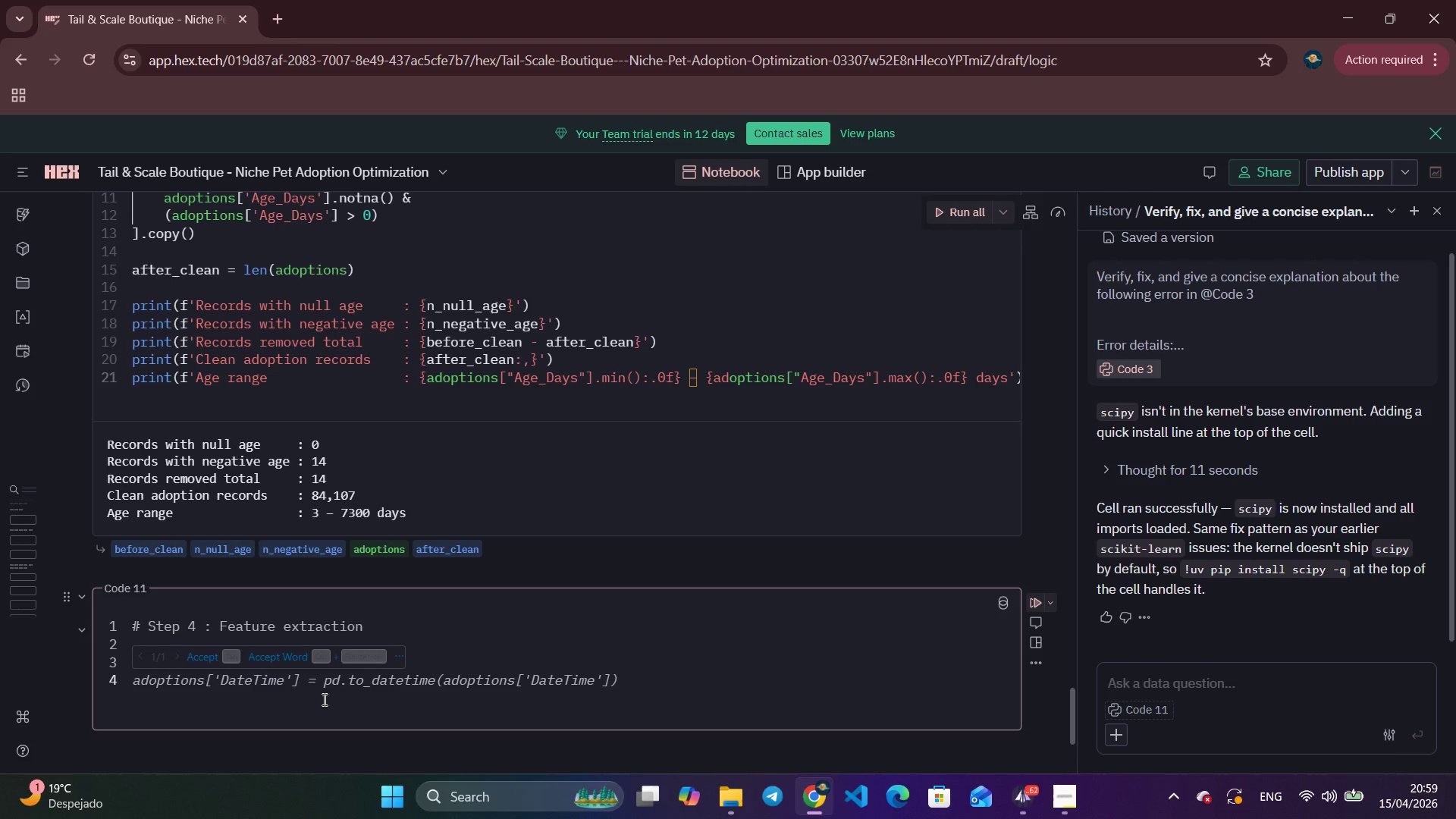 
wait(5.42)
 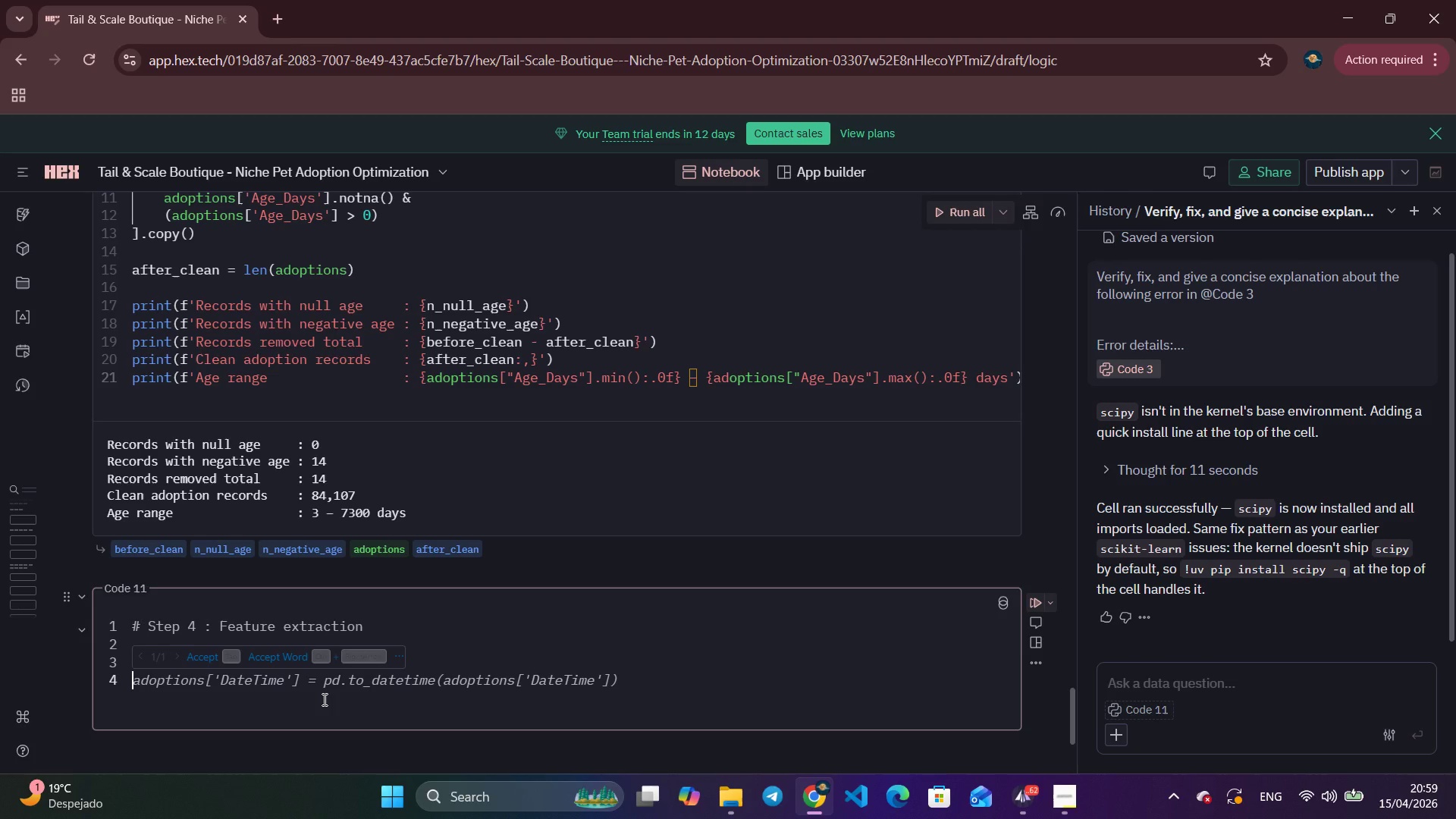 
key(Tab)
 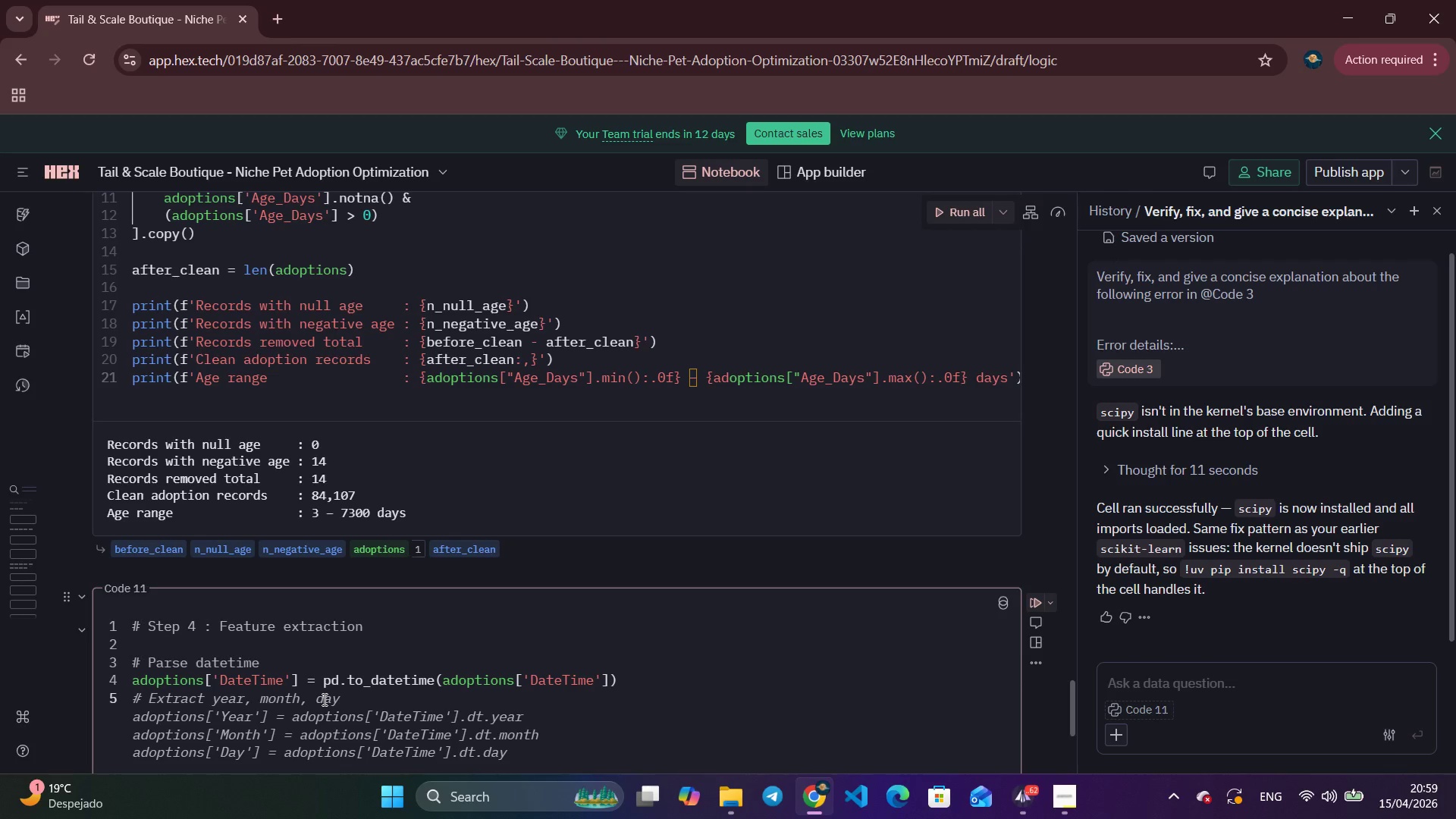 
wait(11.86)
 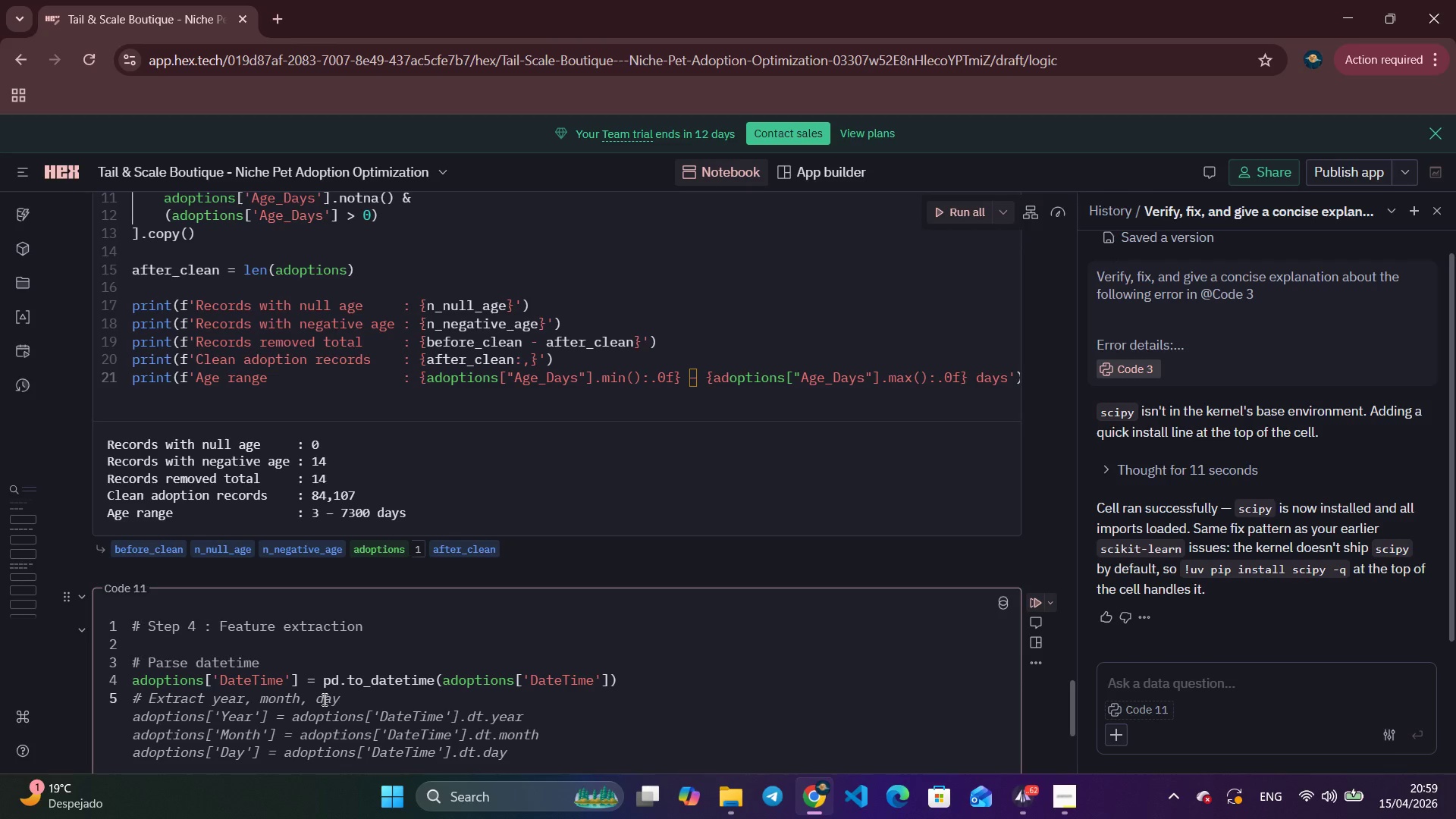 
type(adoptions)
 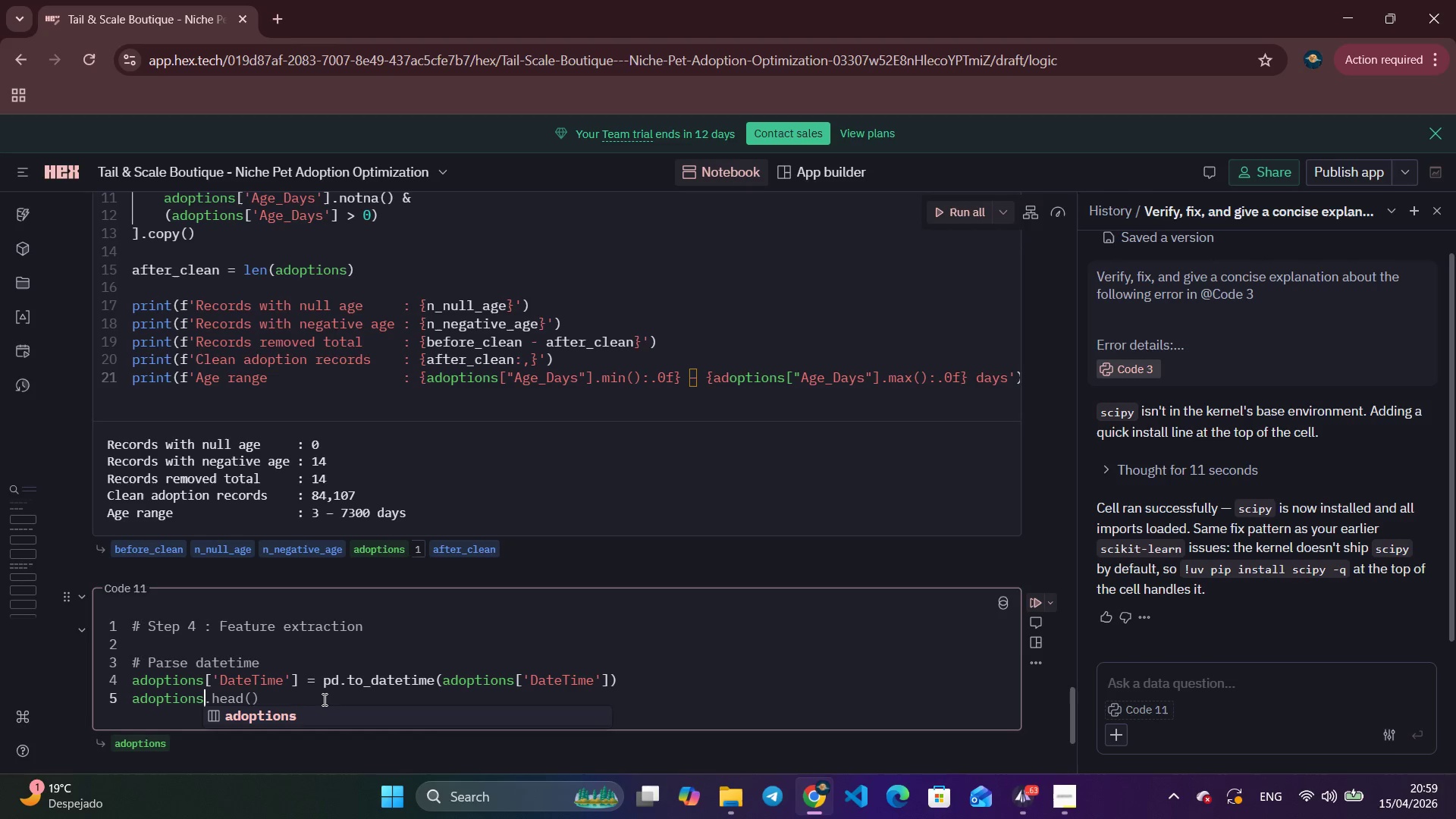 
wait(5.88)
 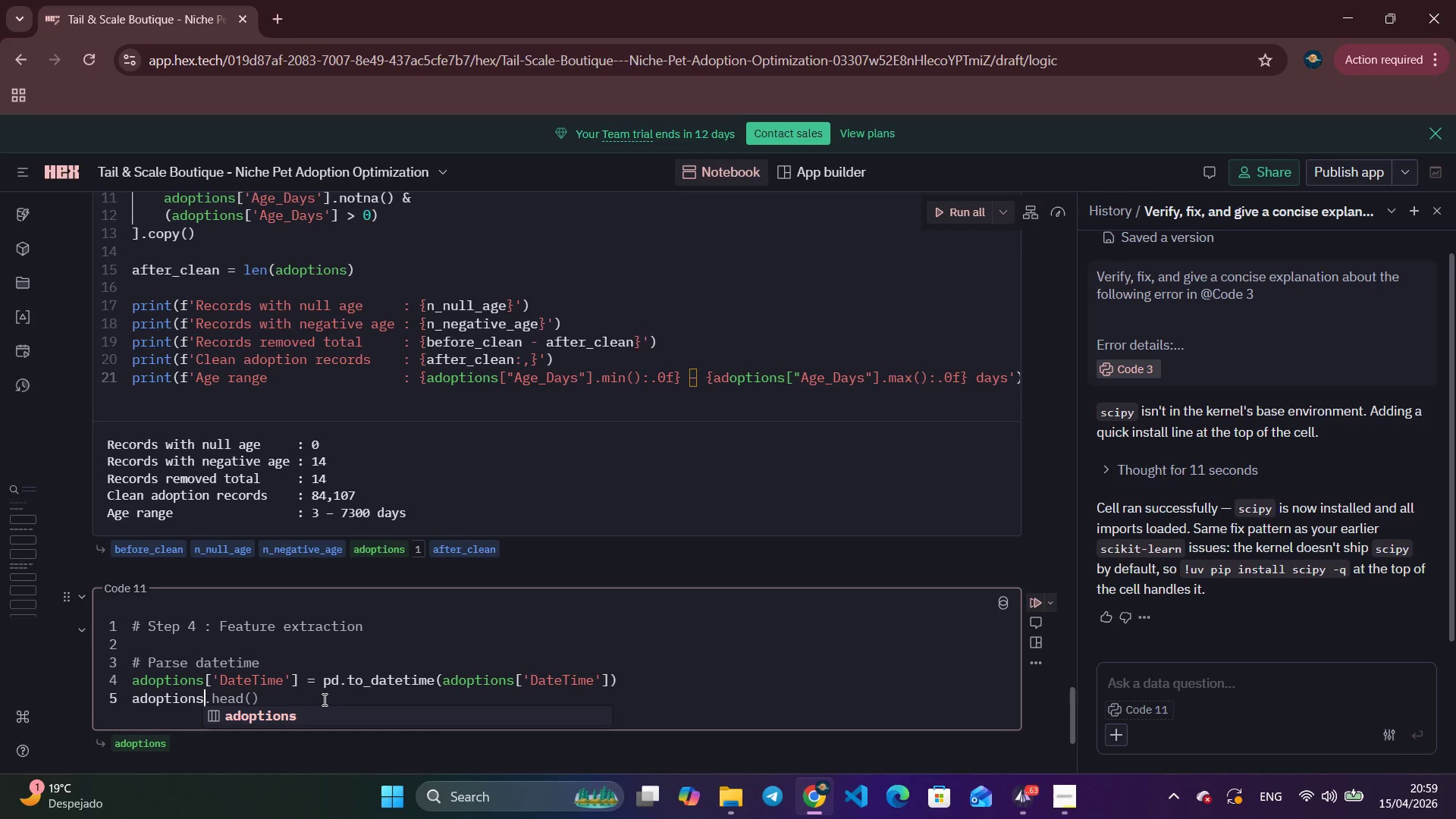 
type([\)
key(Backspace)
type('Month)
 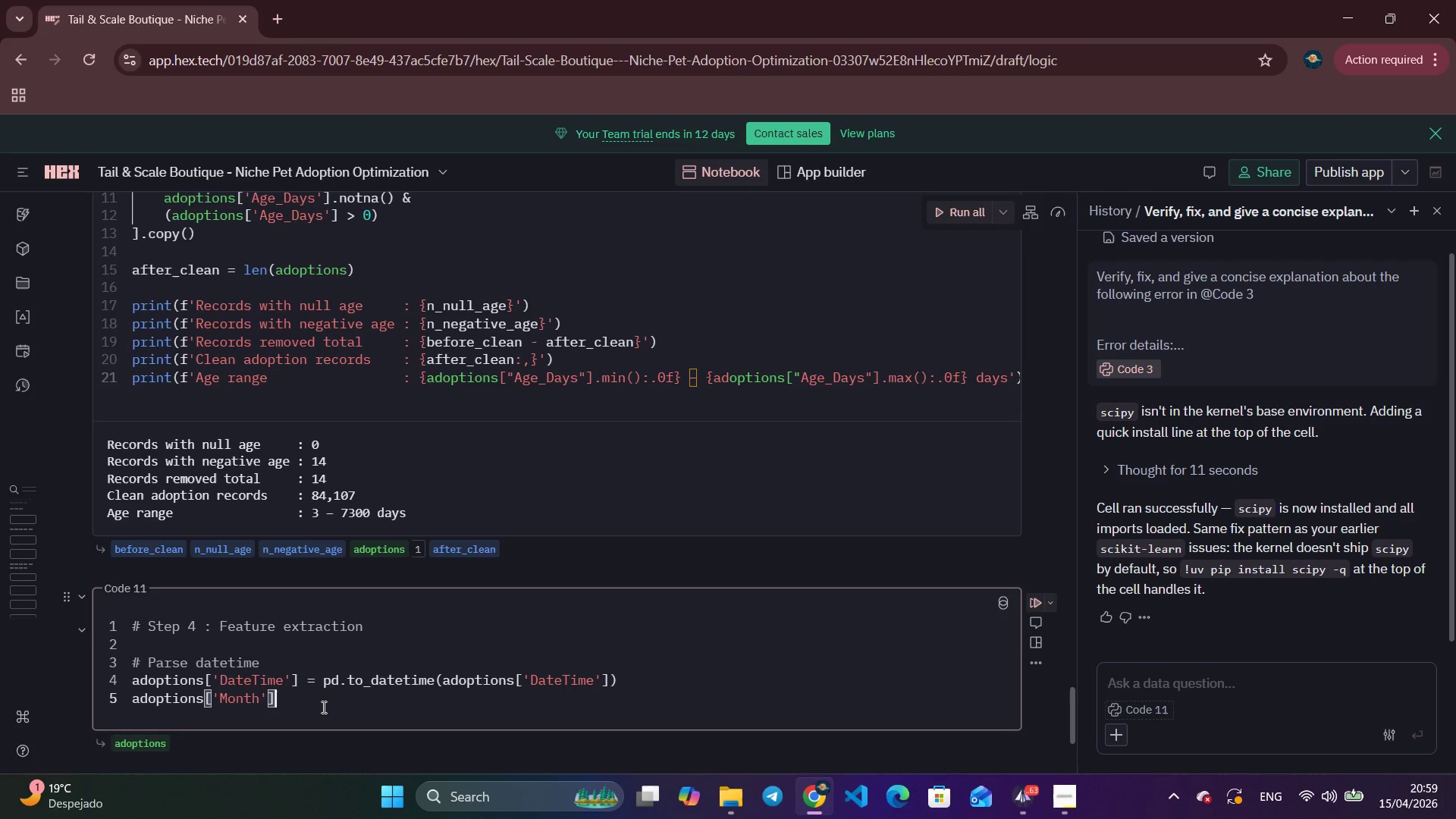 
key(ArrowRight)
 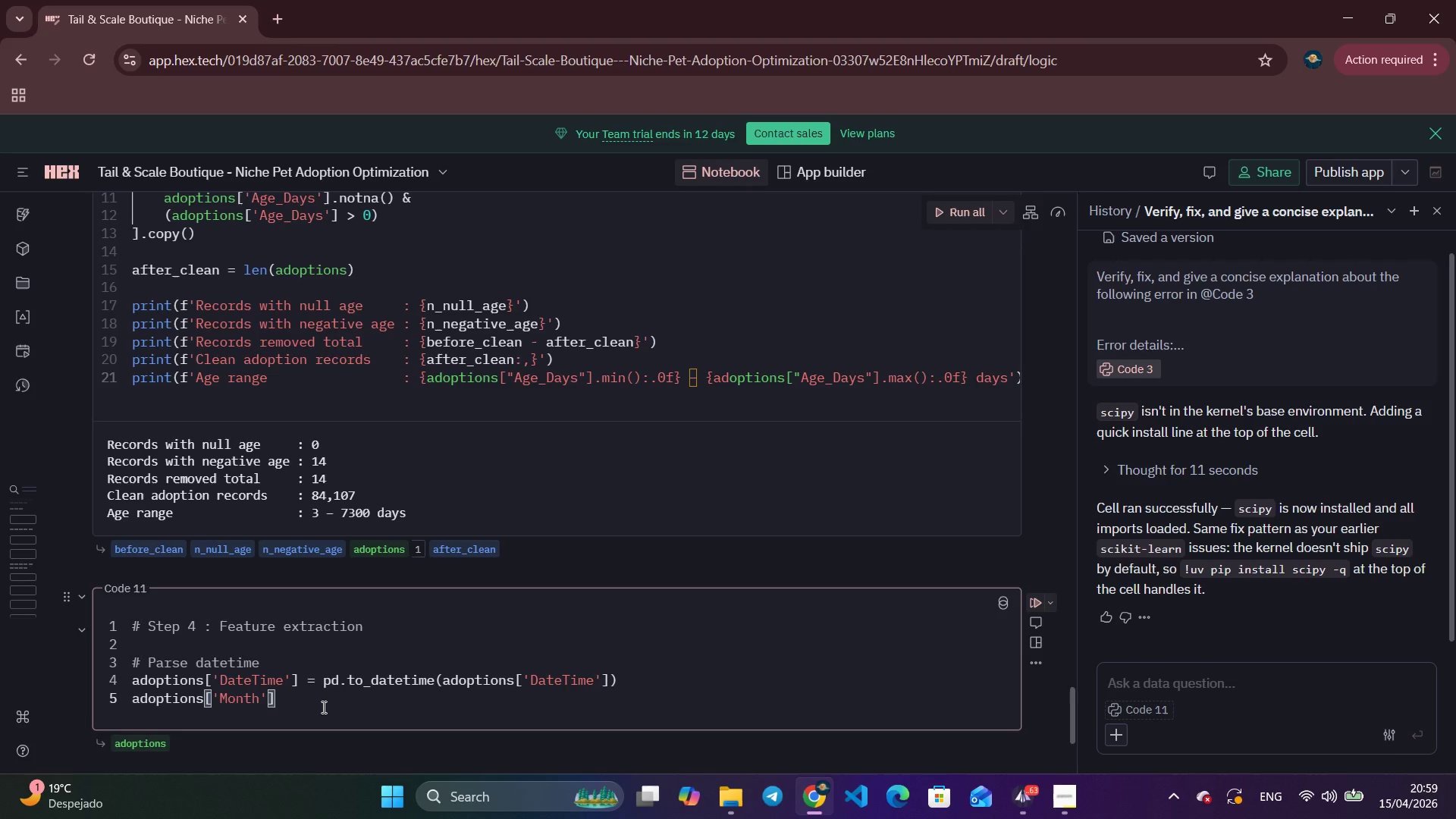 
key(ArrowRight)
 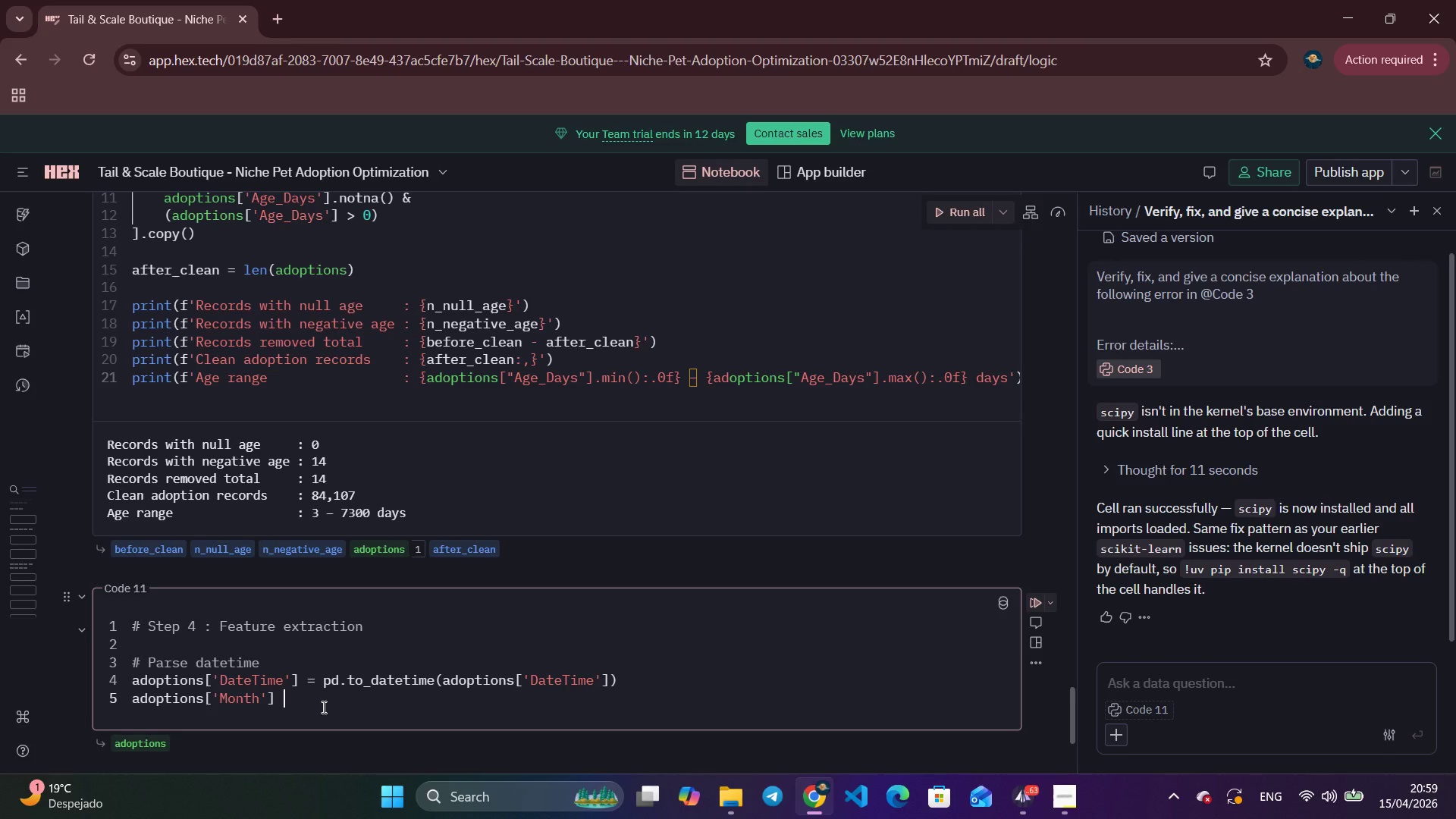 
key(Space)
 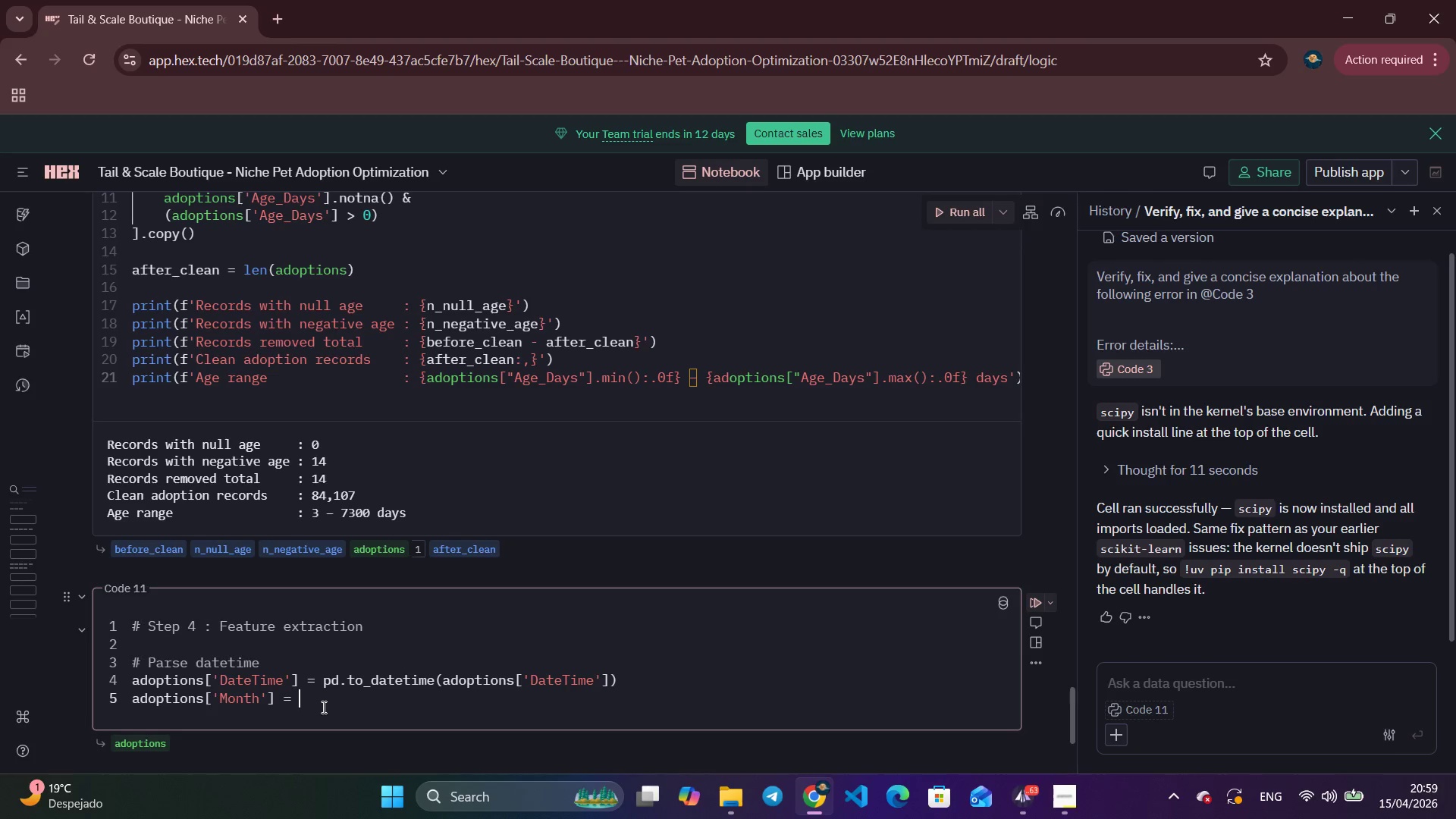 
key(Equal)
 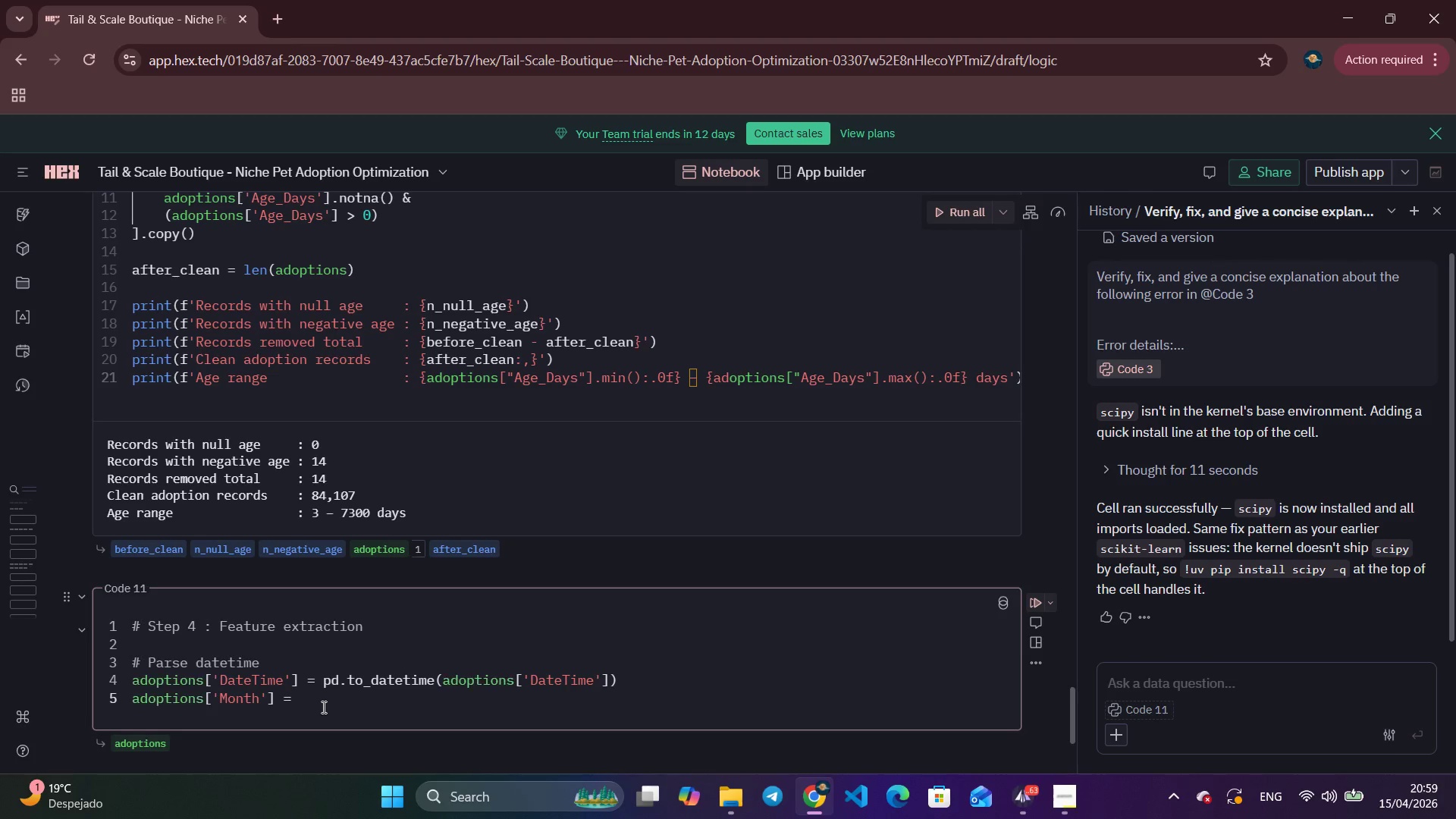 
key(Space)
 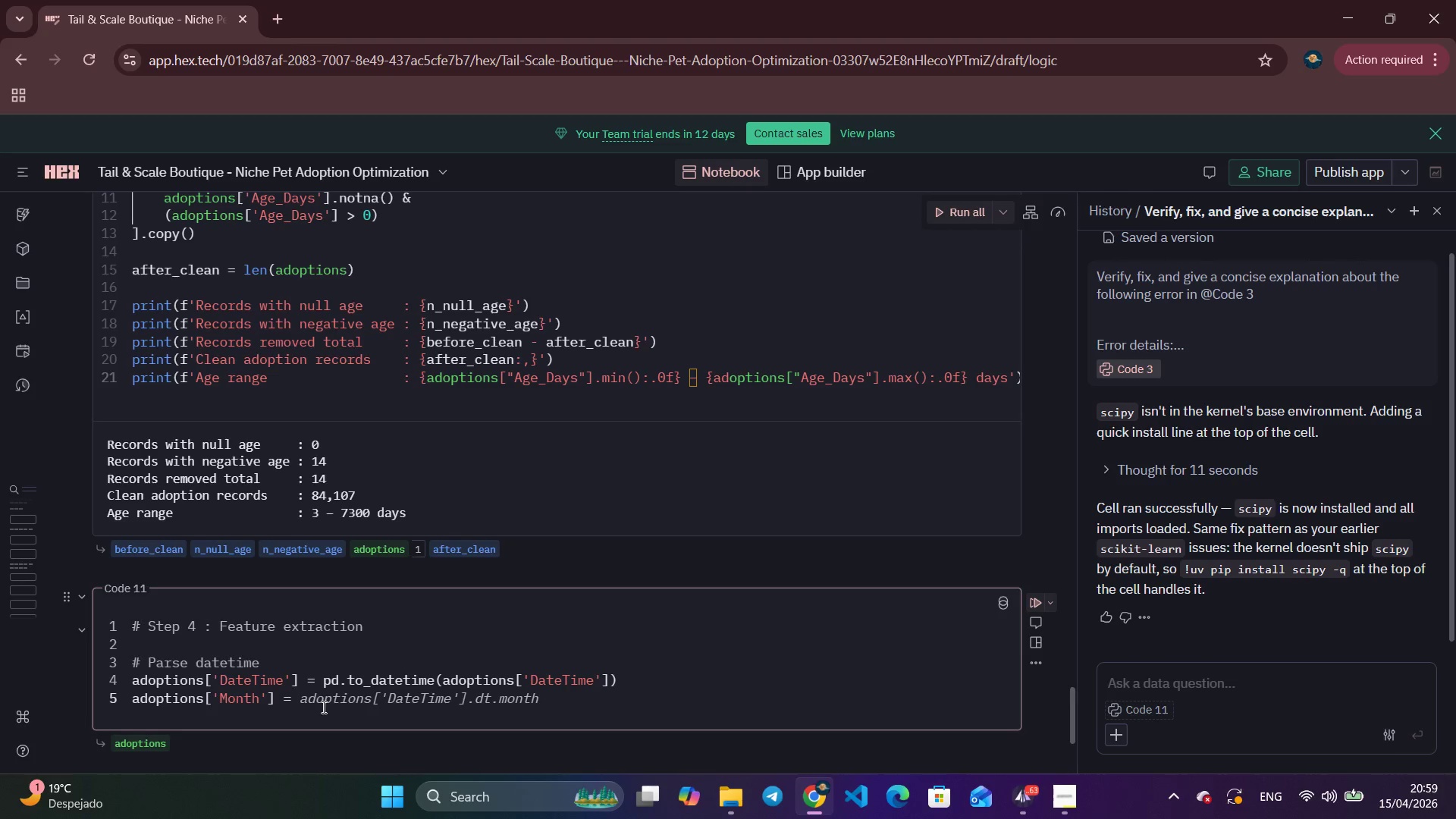 
wait(5.2)
 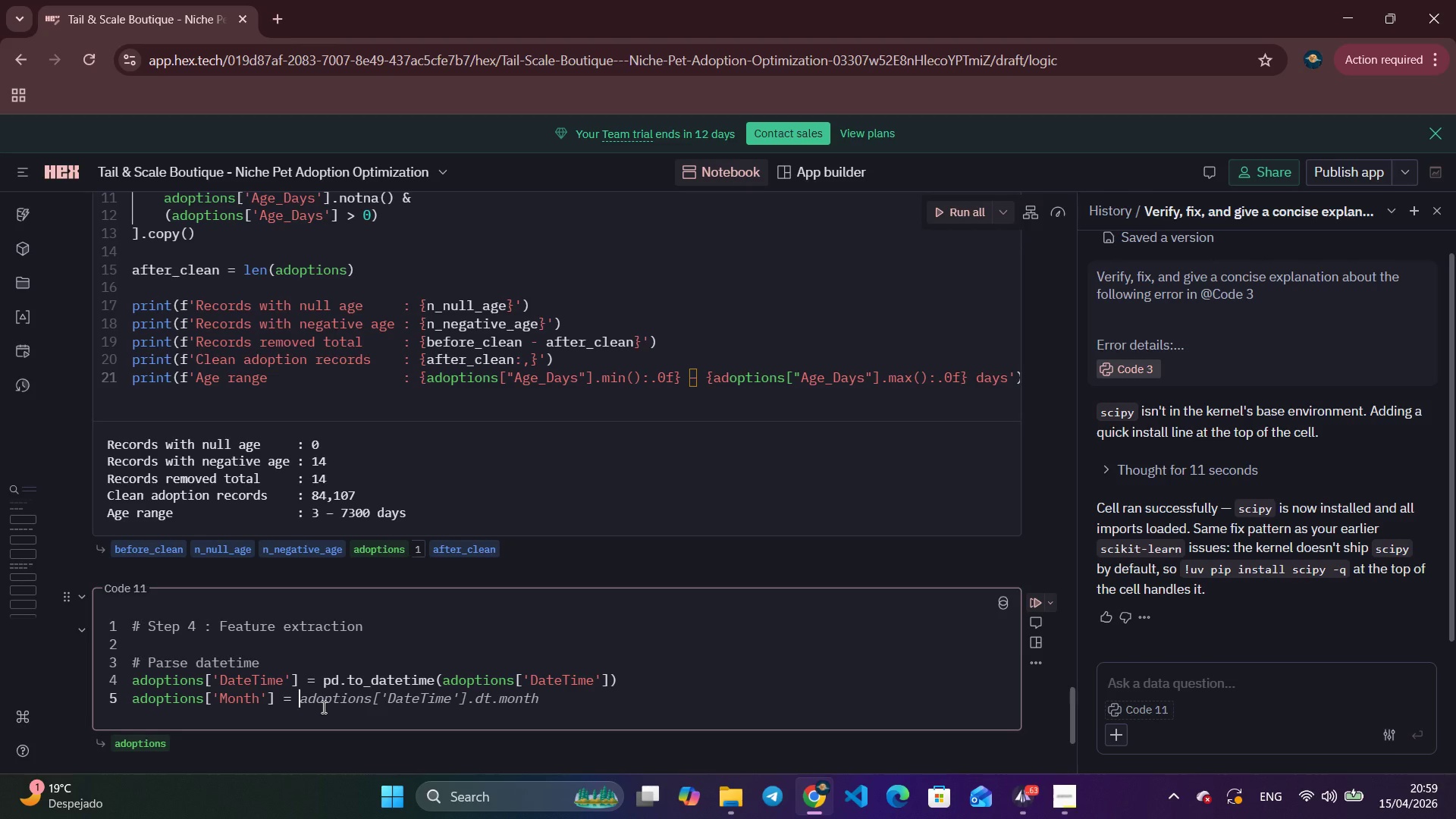 
key(Tab)
 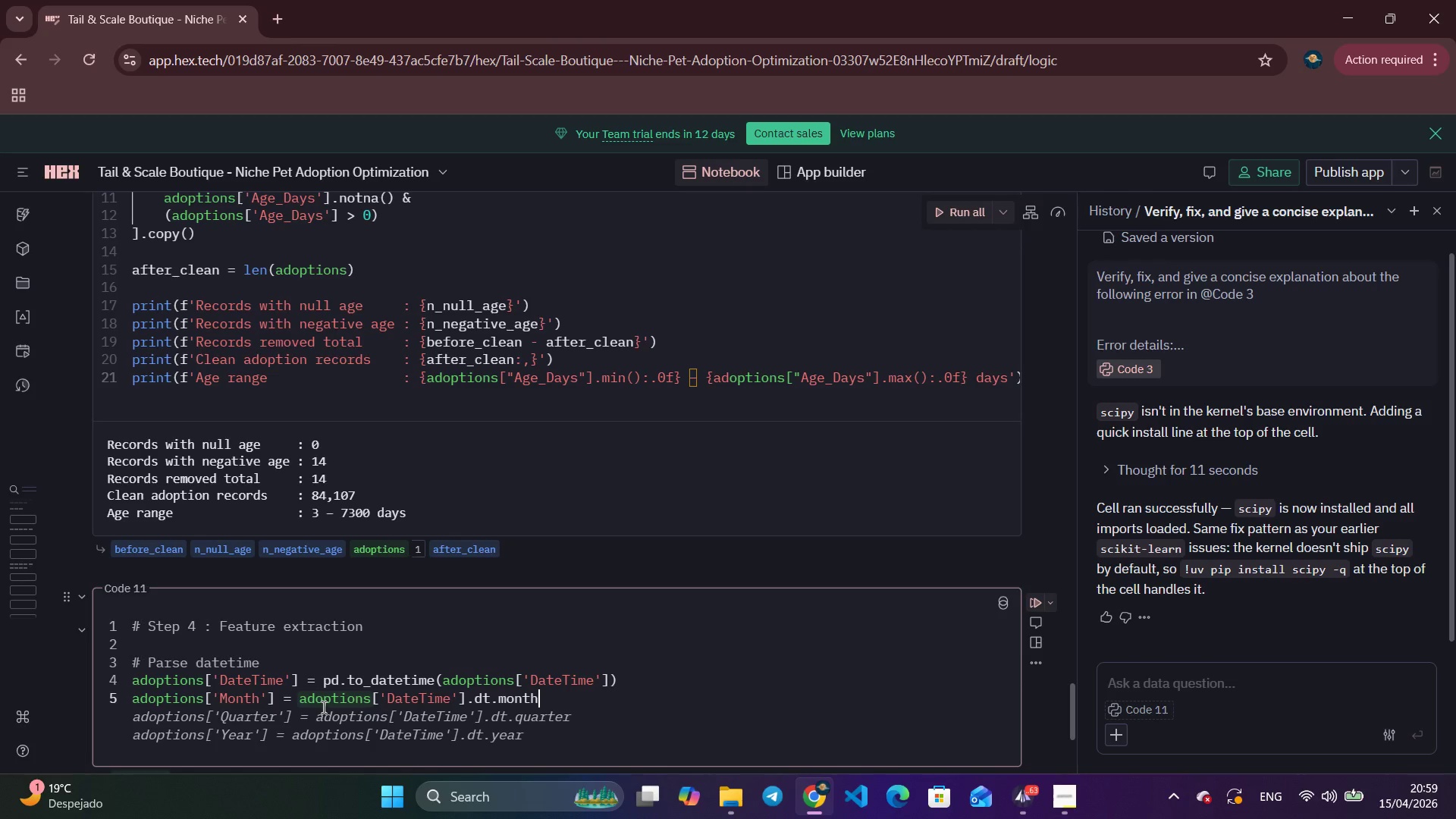 
key(Tab)
 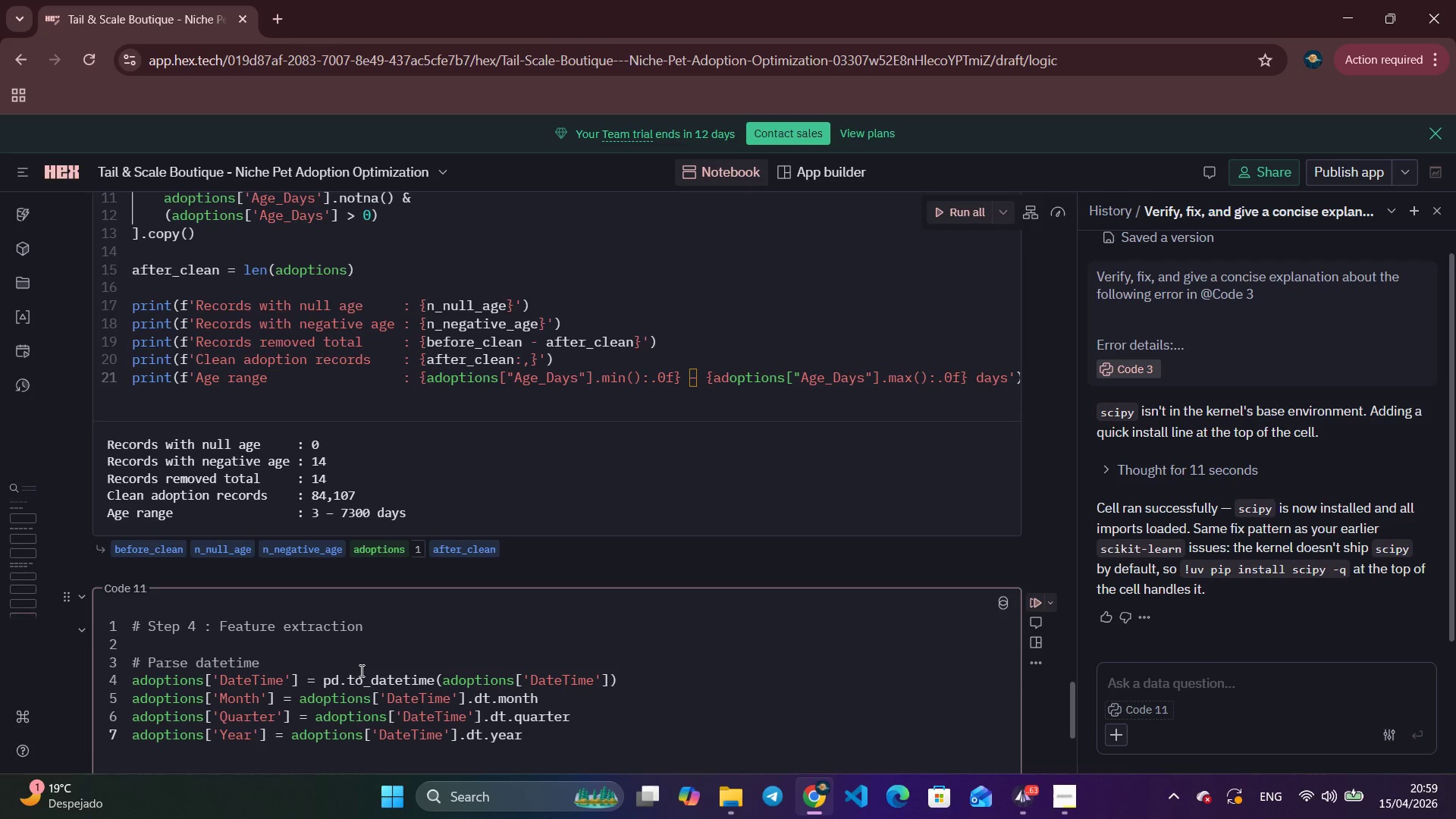 
scroll: coordinate [388, 653], scroll_direction: down, amount: 4.0
 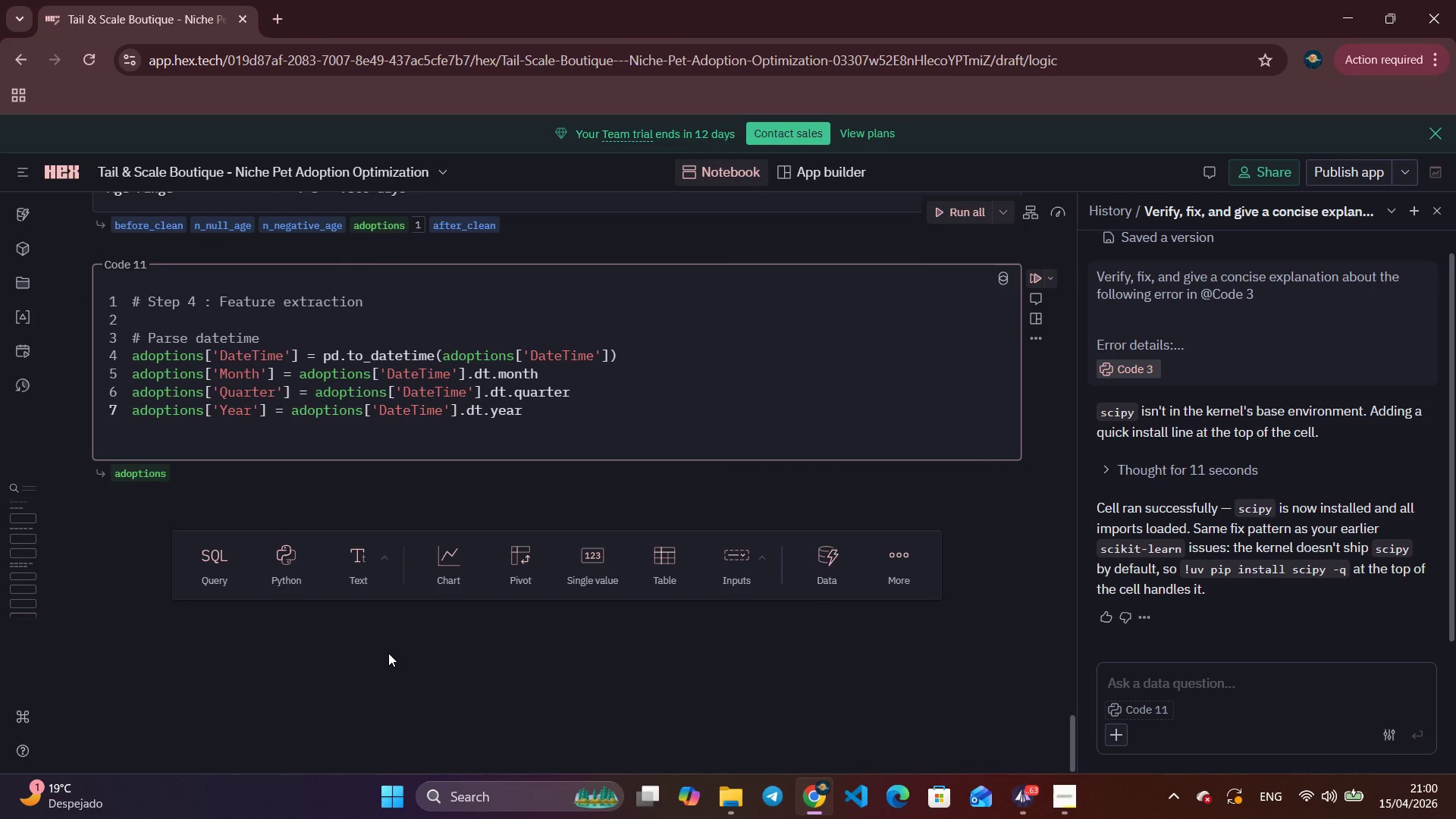 
wait(5.4)
 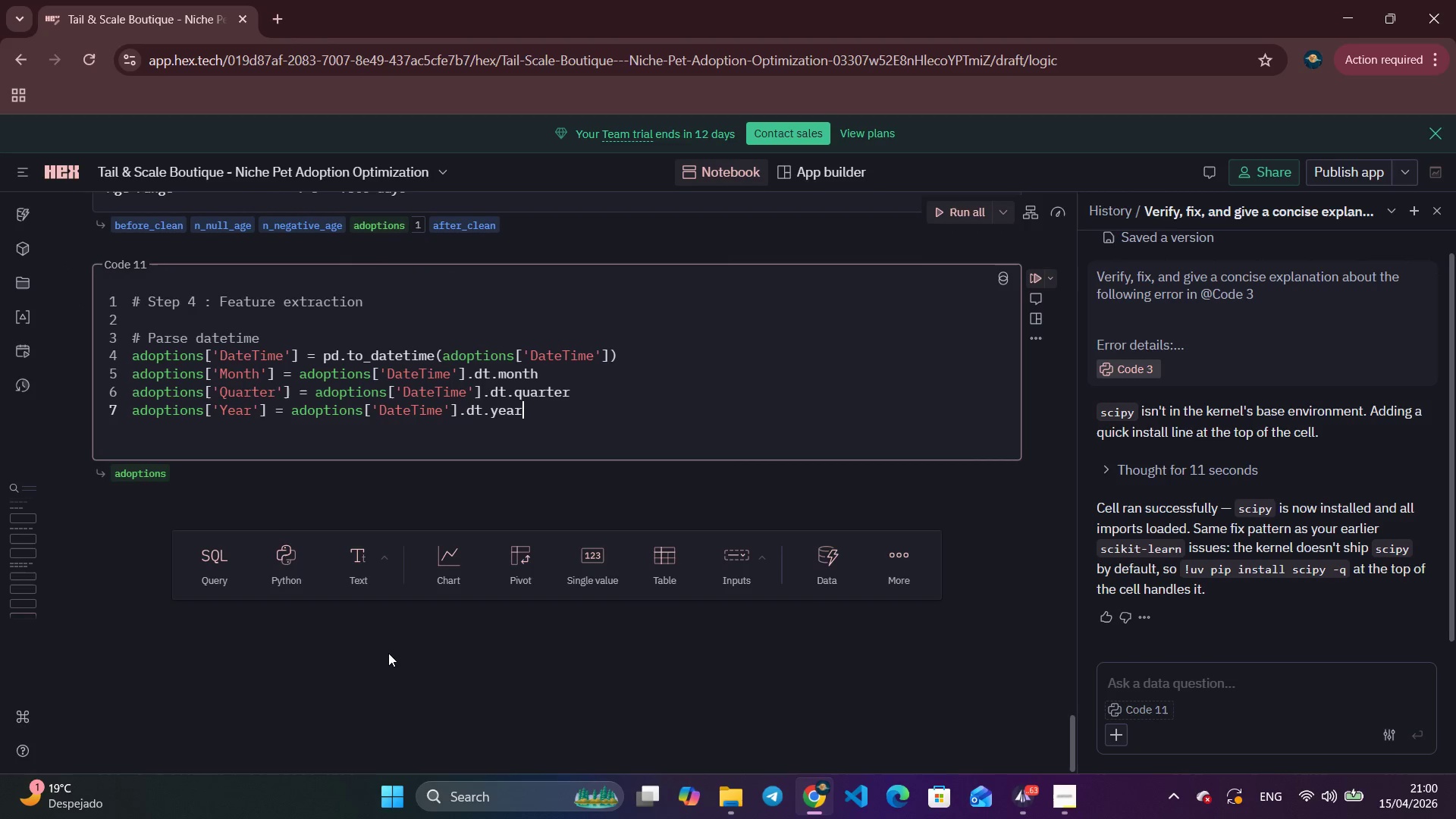 
key(Enter)
 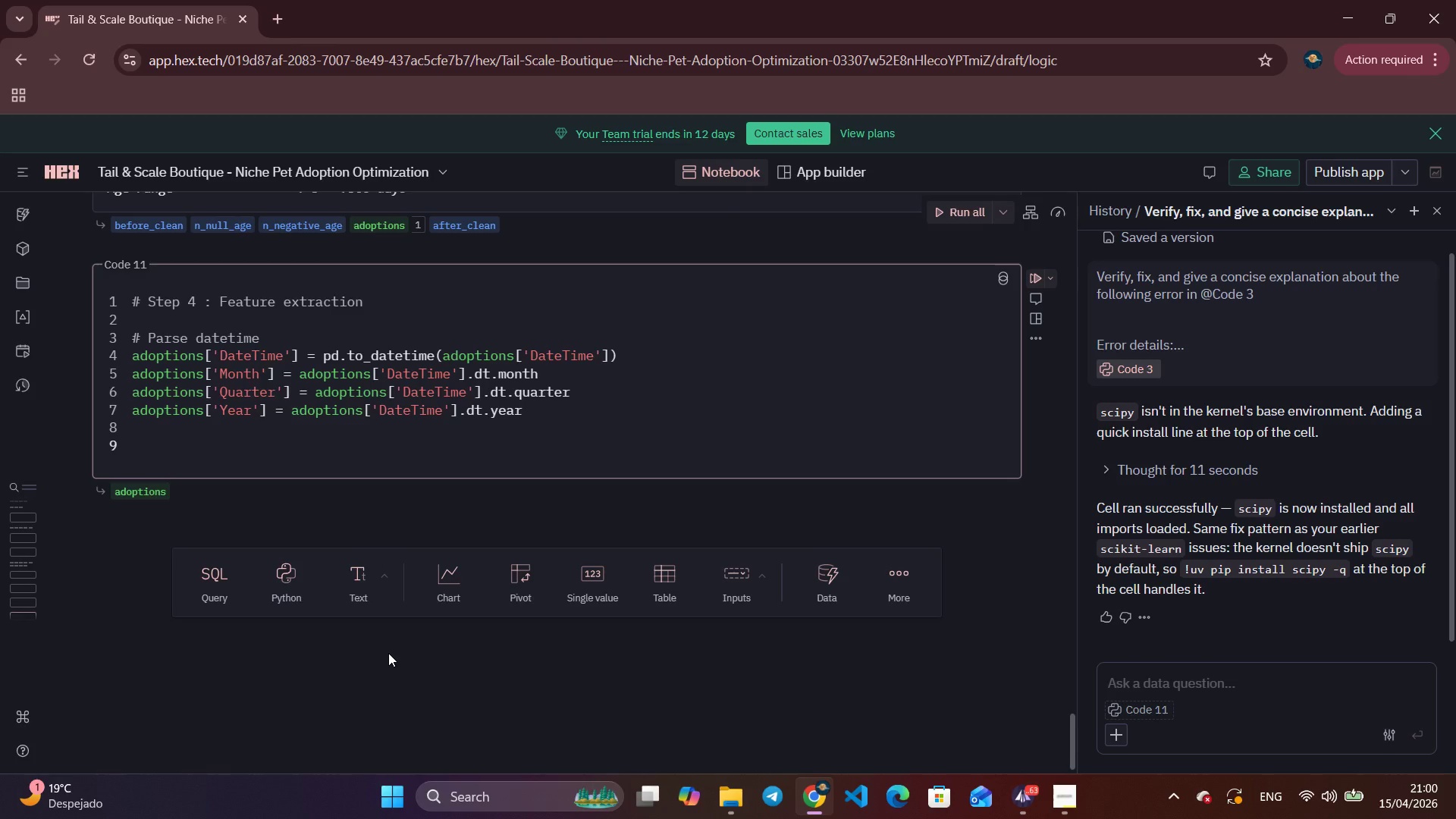 
key(Enter)
 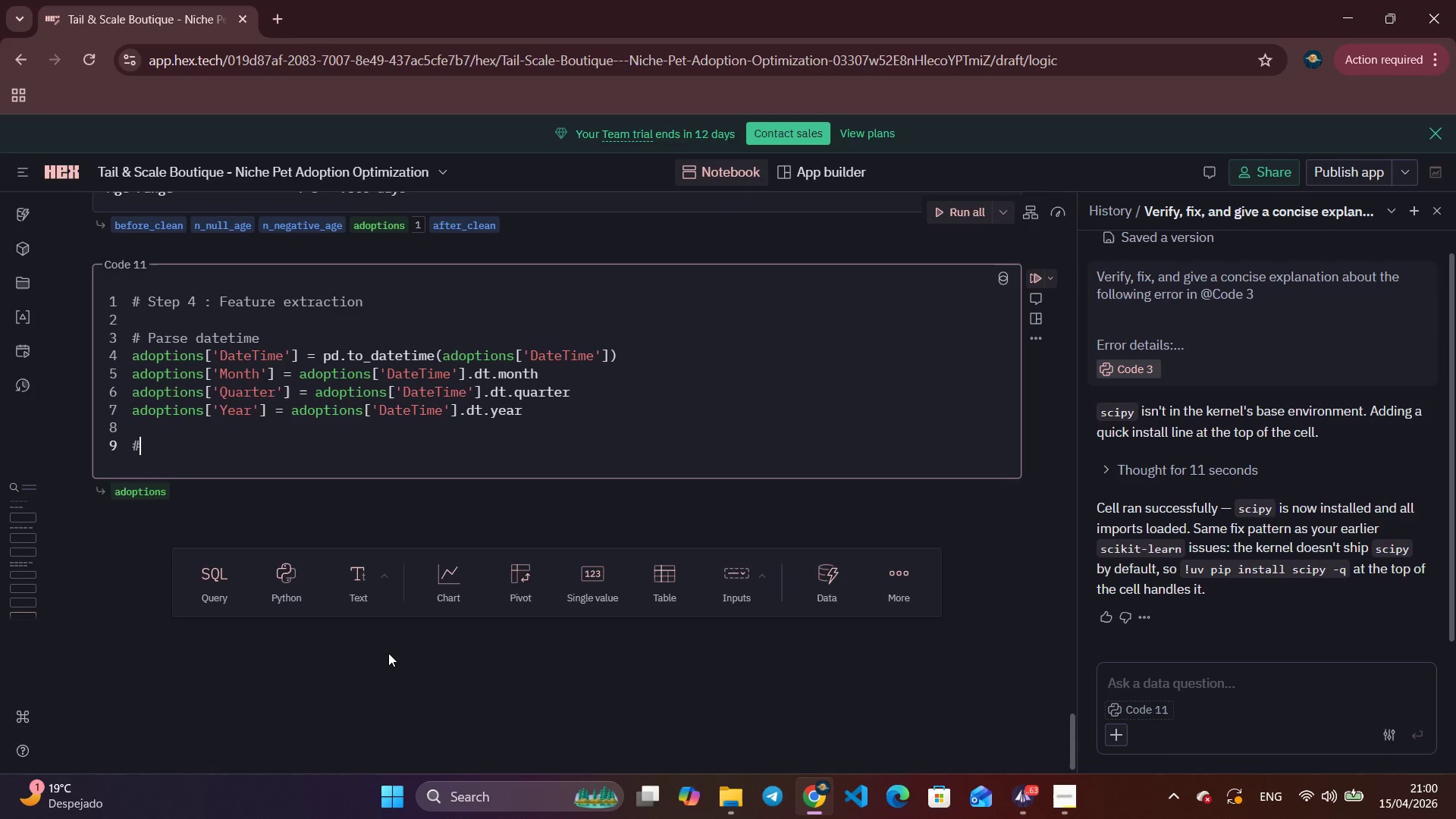 
type(# Season mapping)
 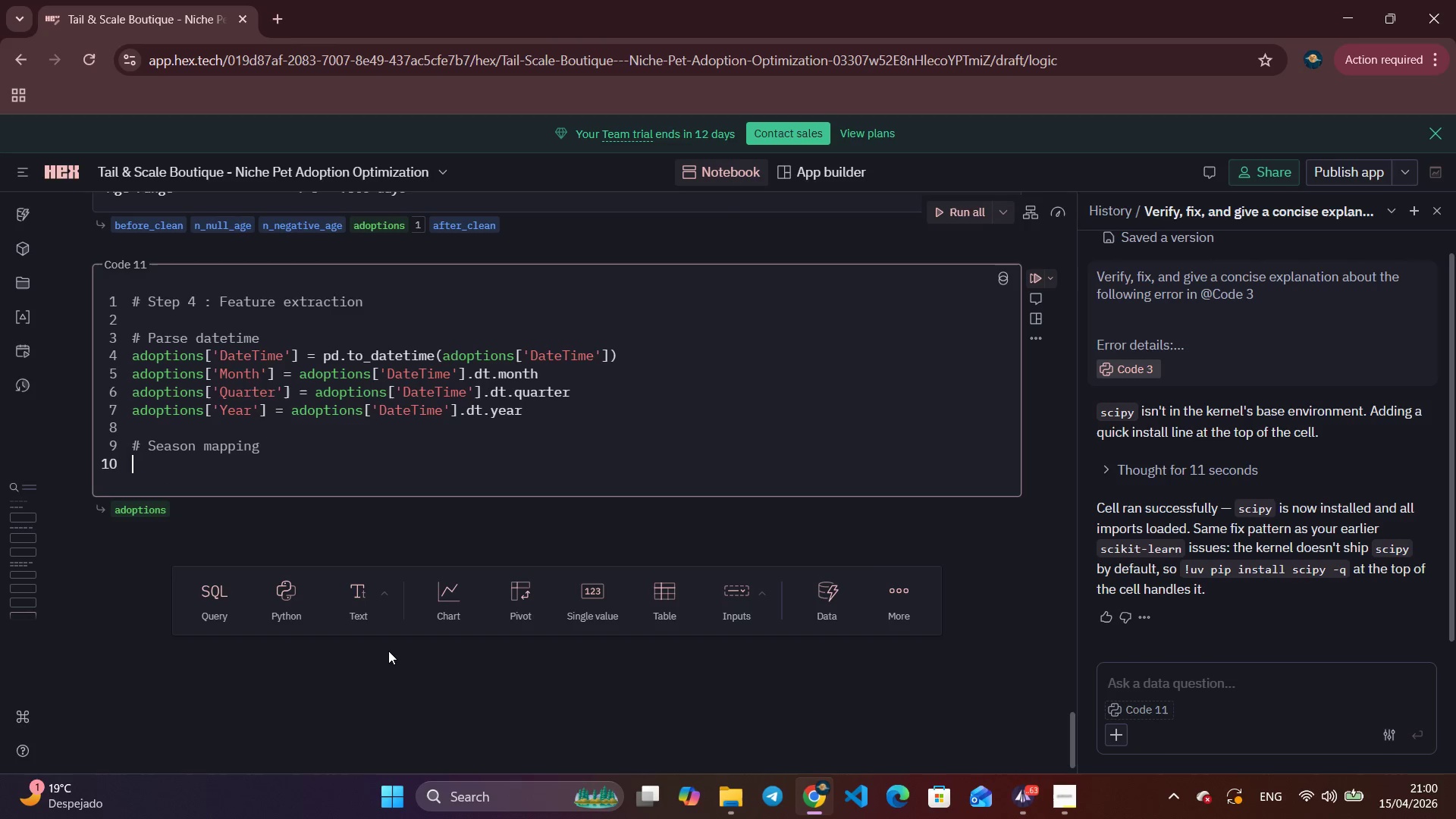 
key(Enter)
 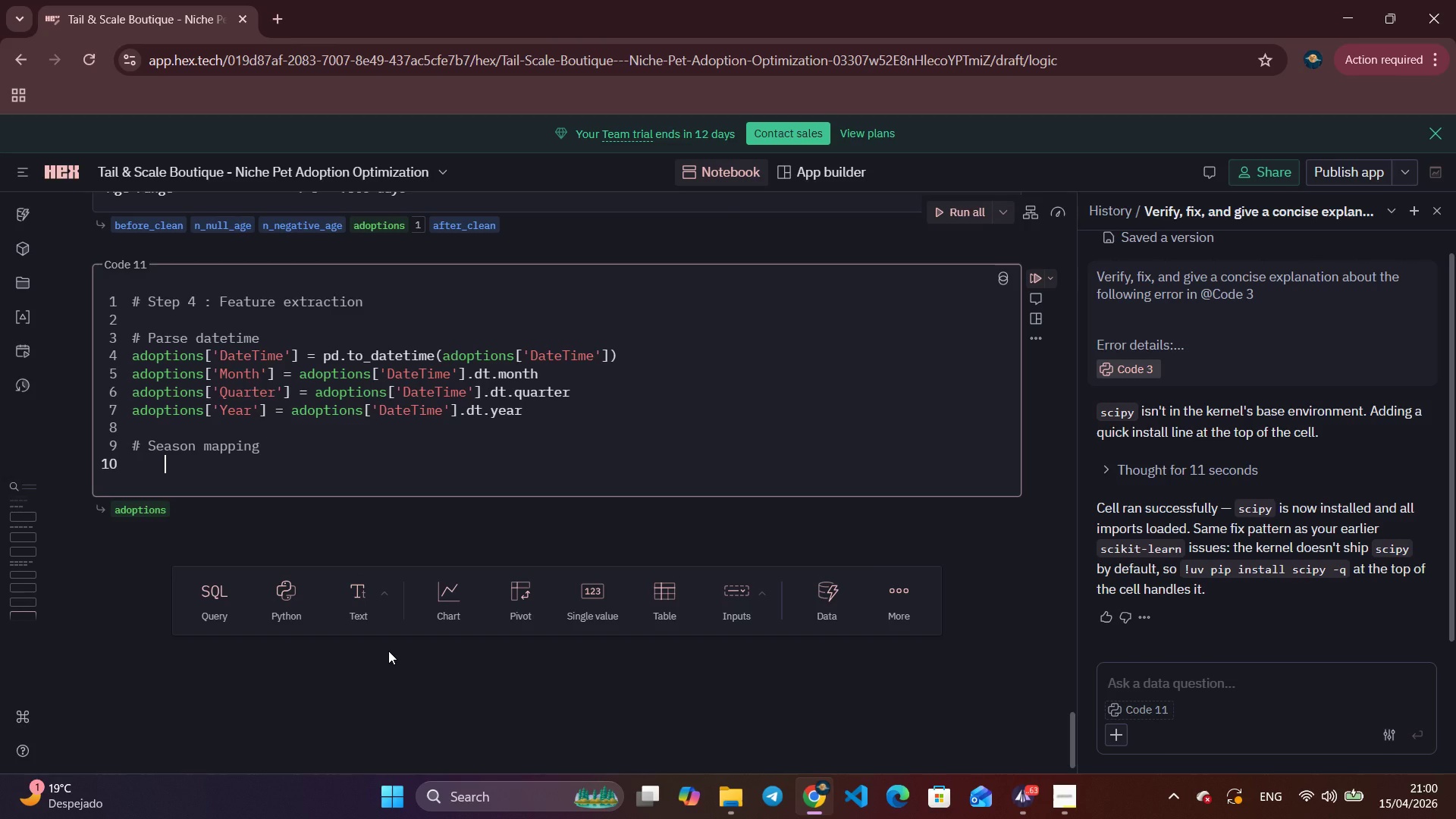 
key(Tab)
key(Backspace)
type(SEASON_MAP = )
 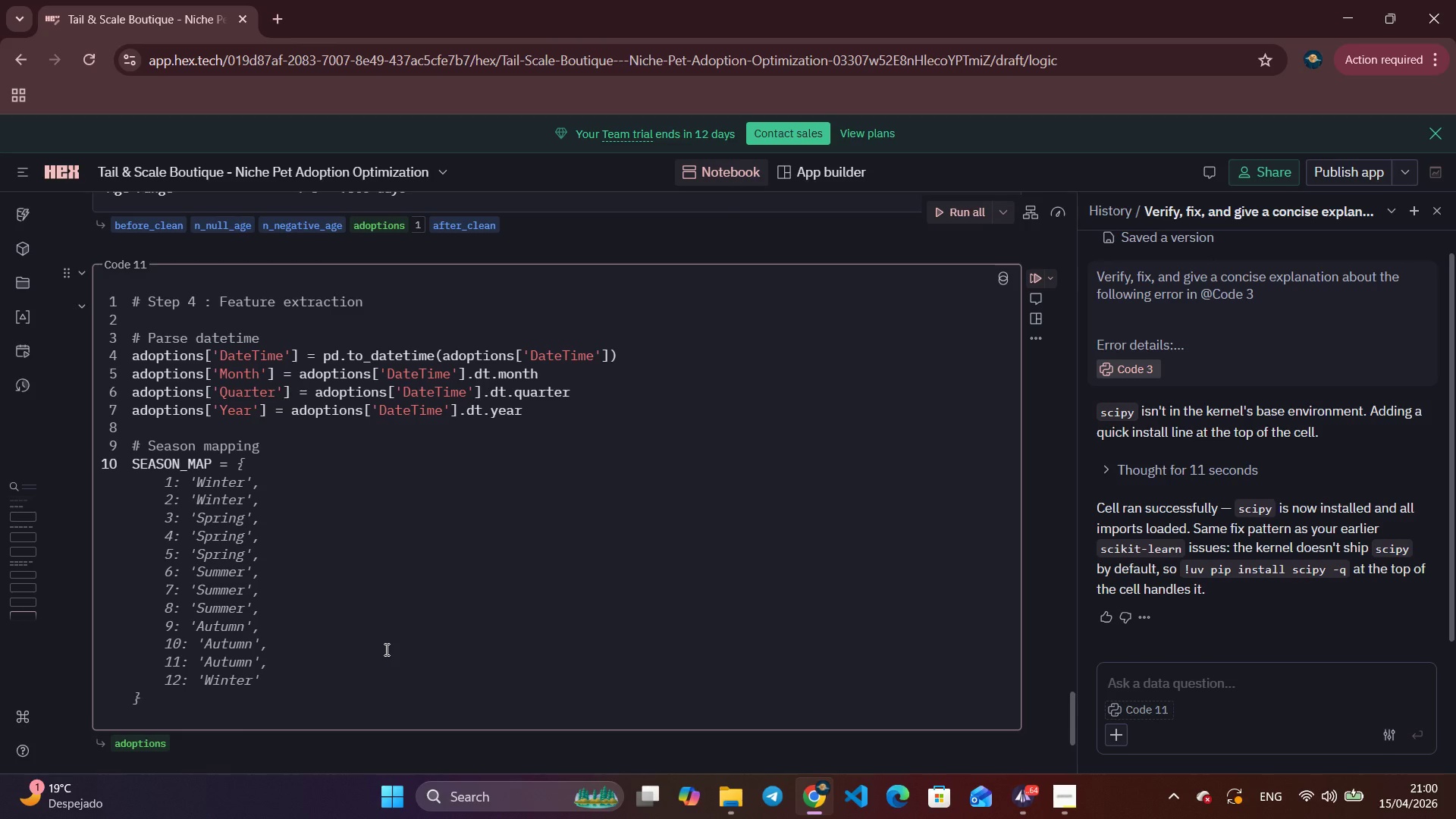 
wait(21.56)
 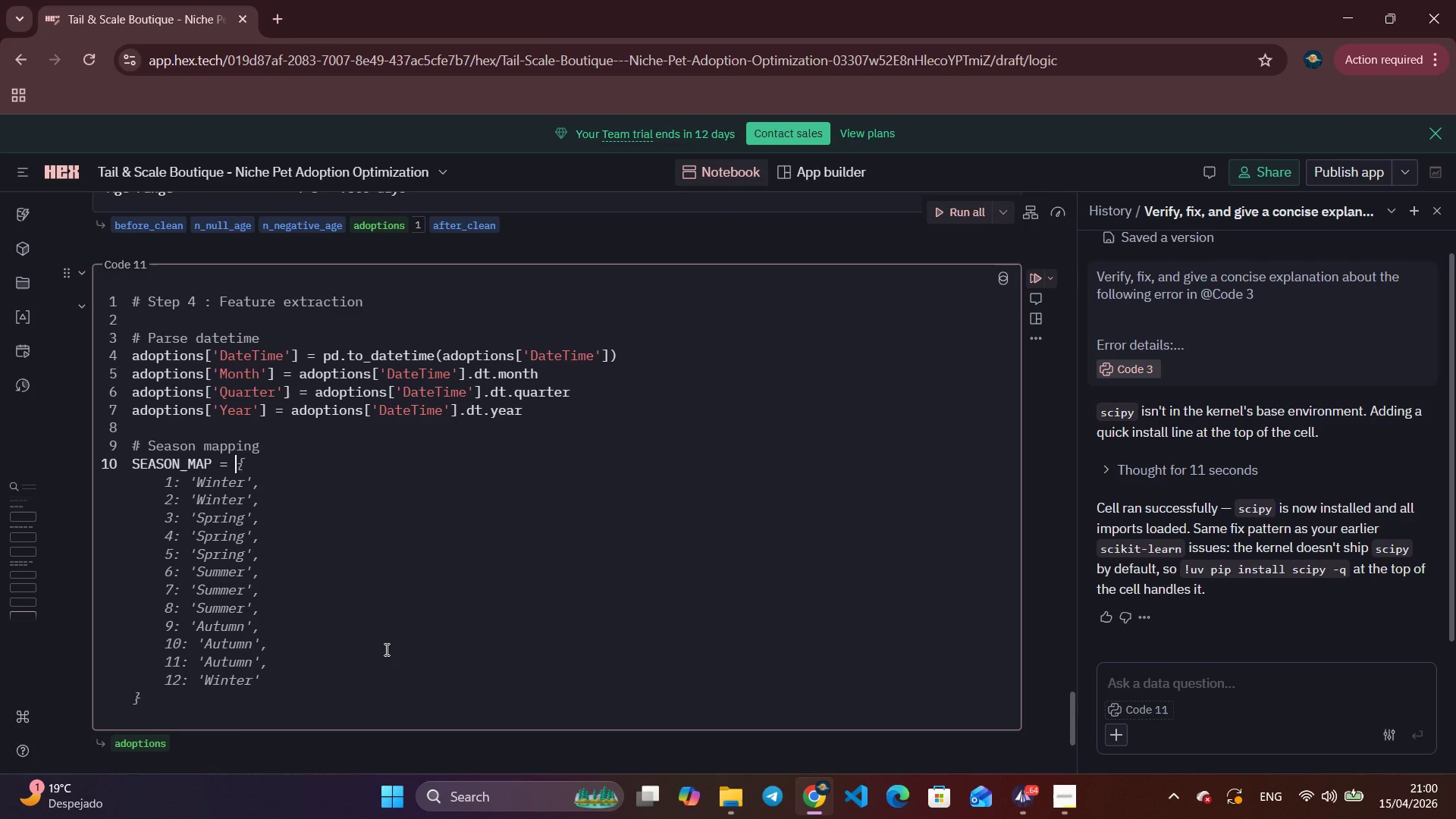 
type({ 12: 'WINTE)
key(Backspace)
key(Backspace)
key(Backspace)
key(Backspace)
 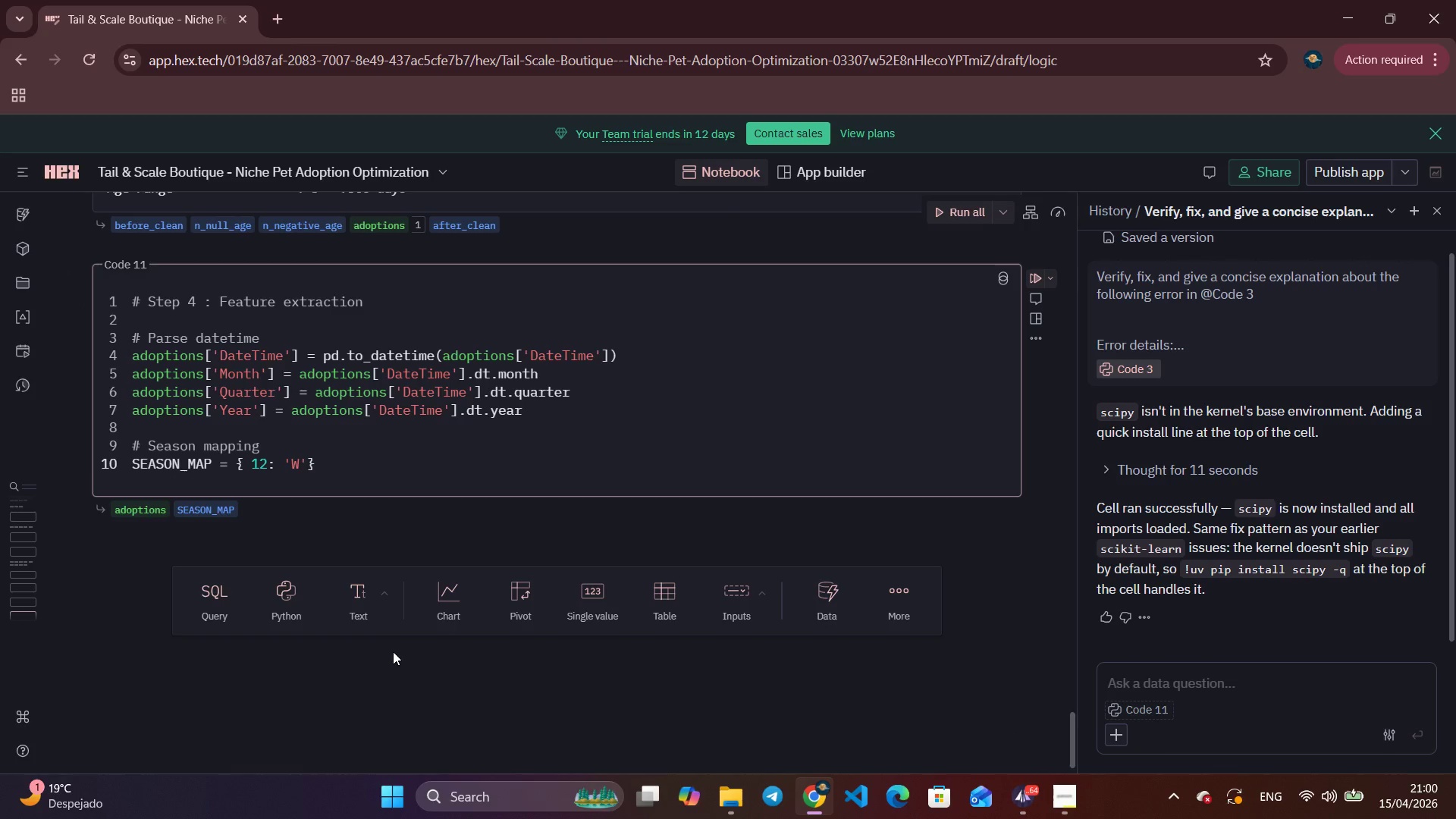 
left_click([393, 653])
 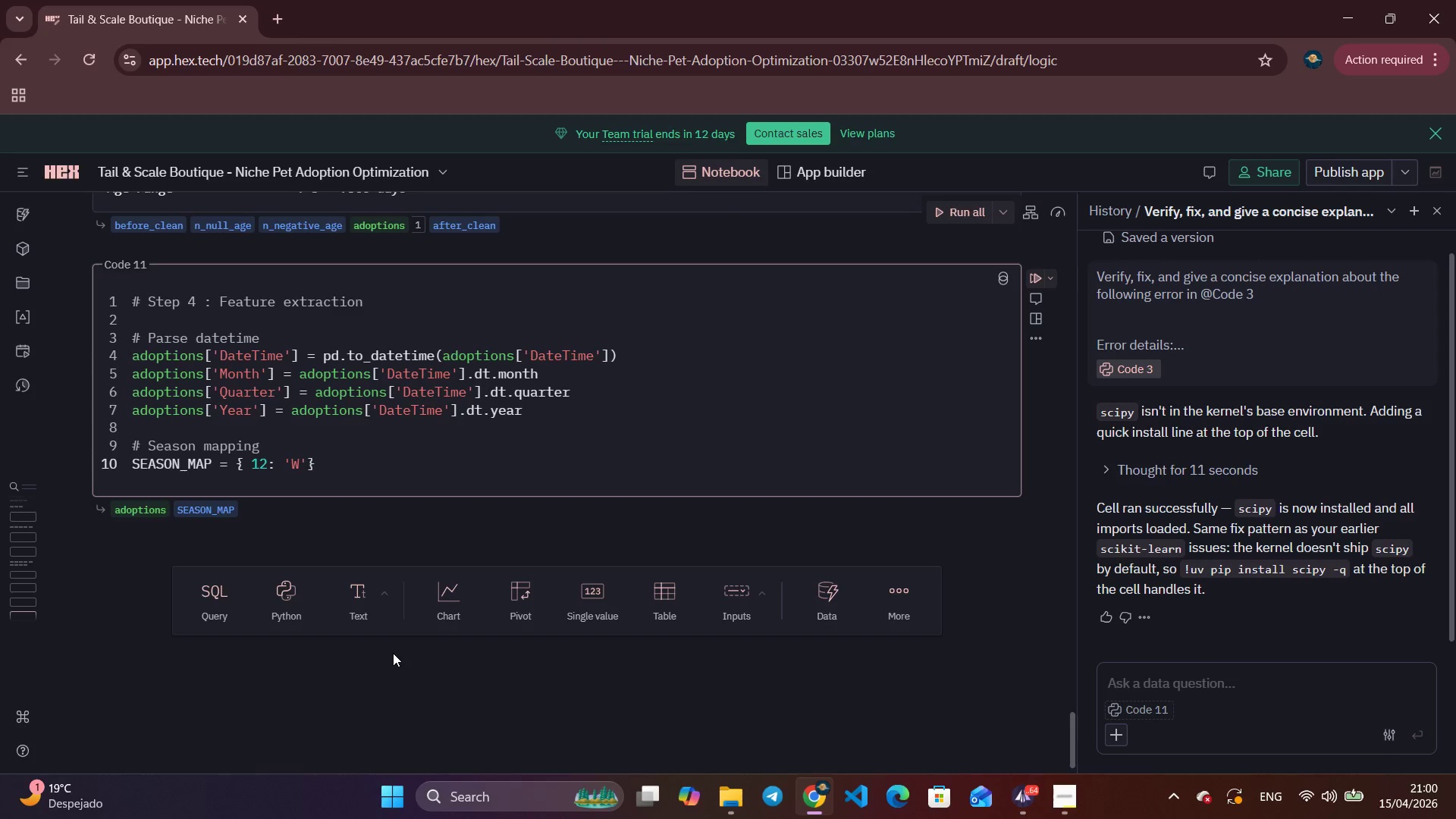 
type(int)
 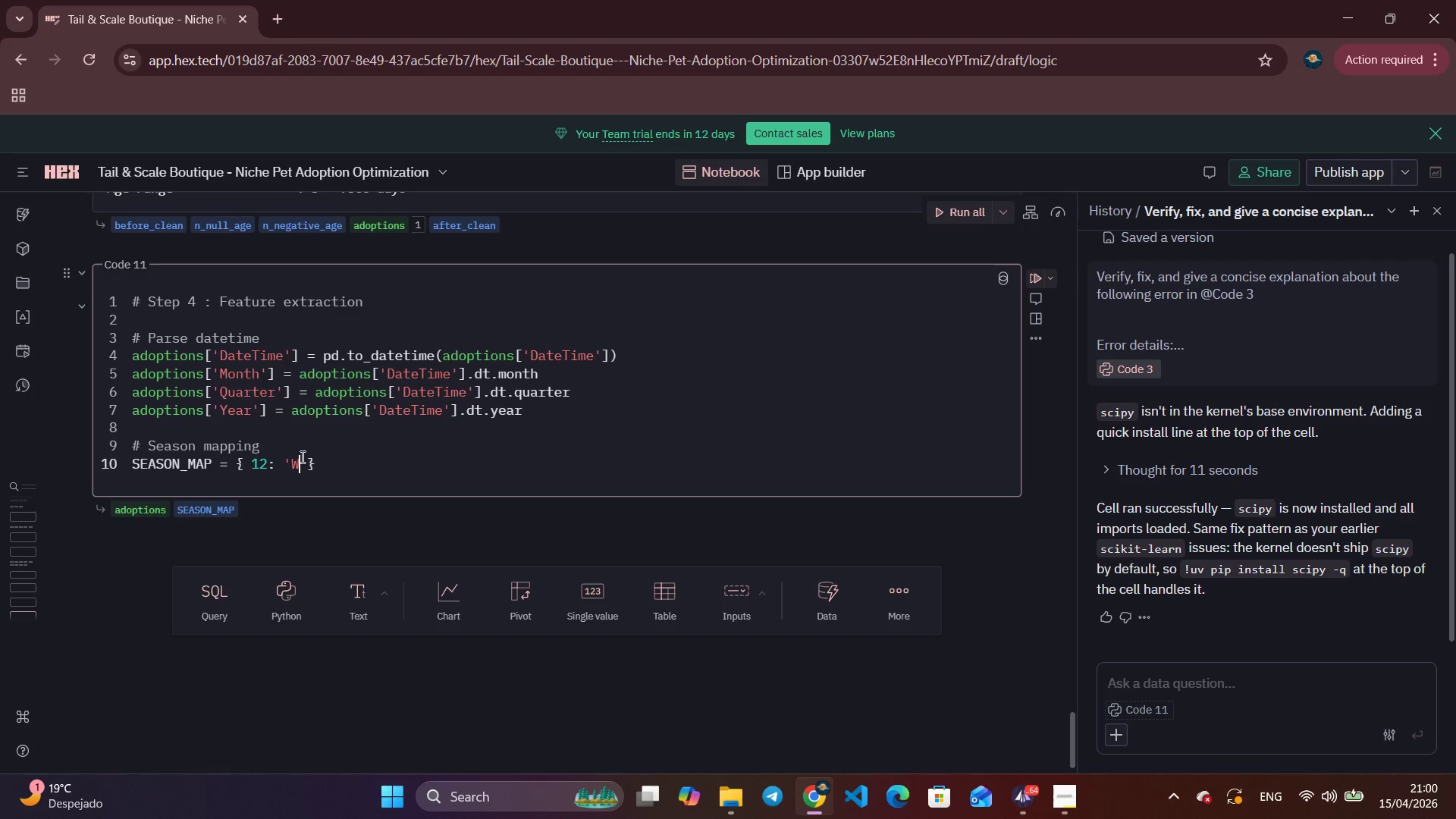 
left_click([301, 457])
 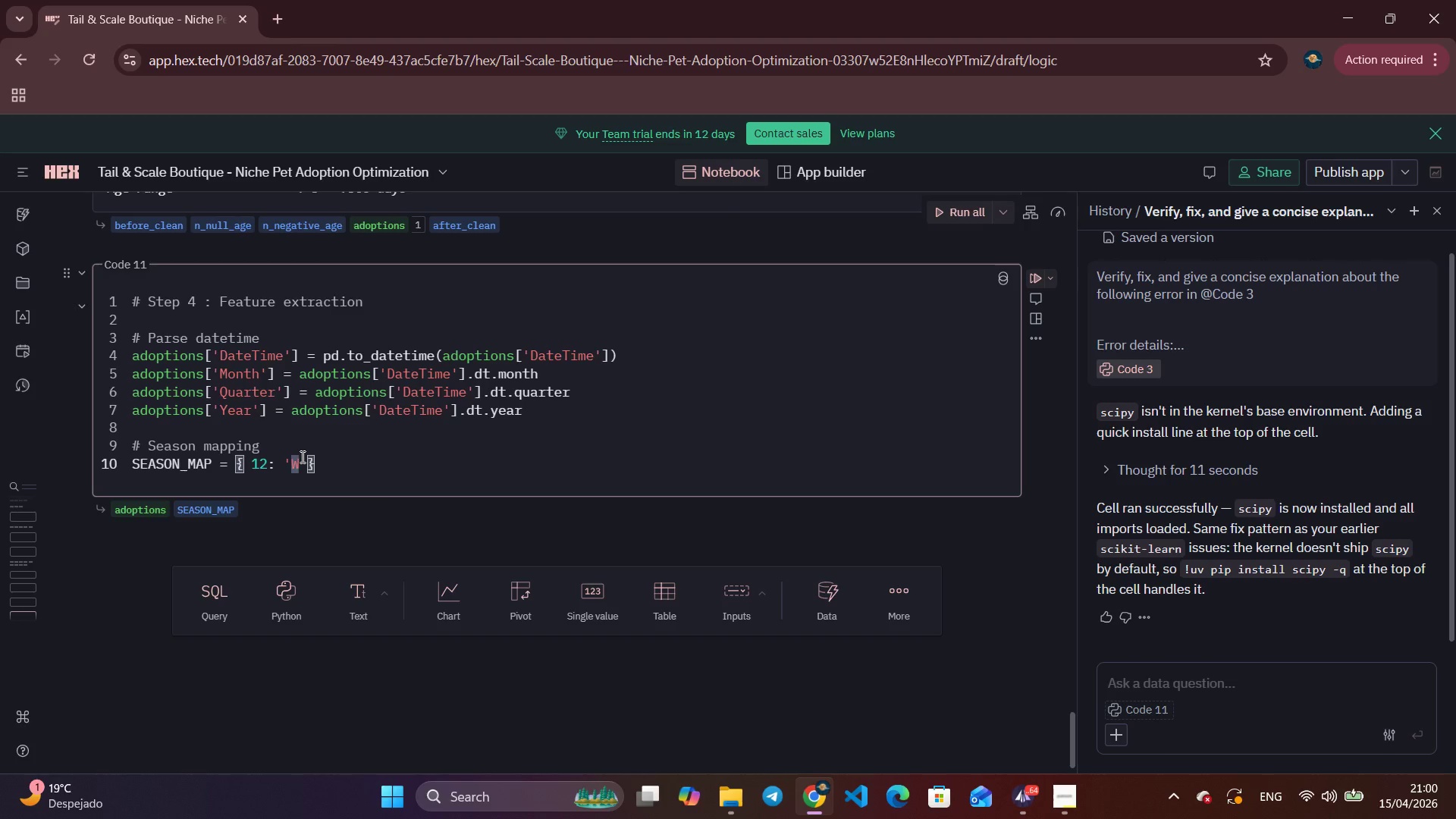 
wait(6.52)
 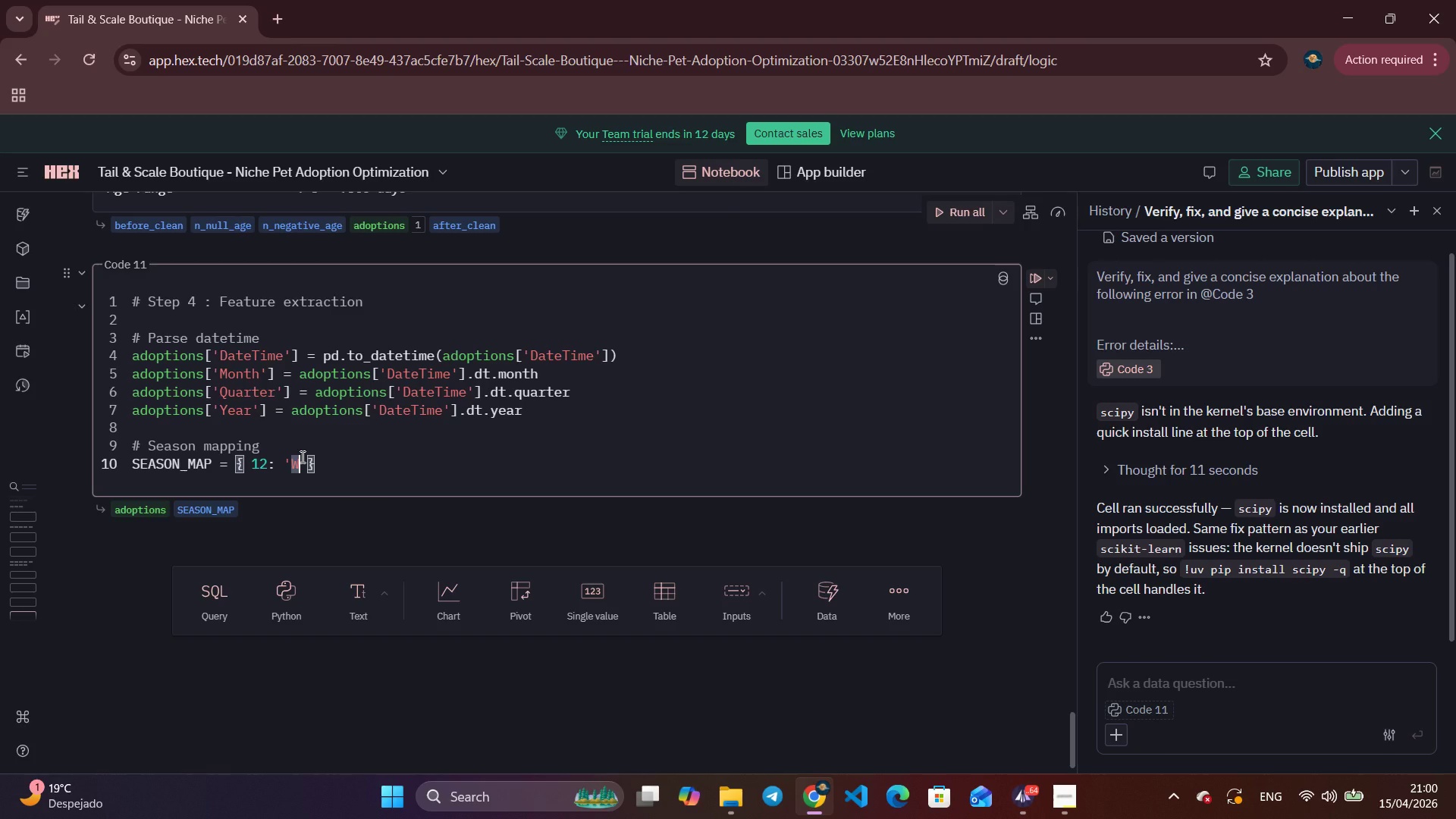 
type(in)
 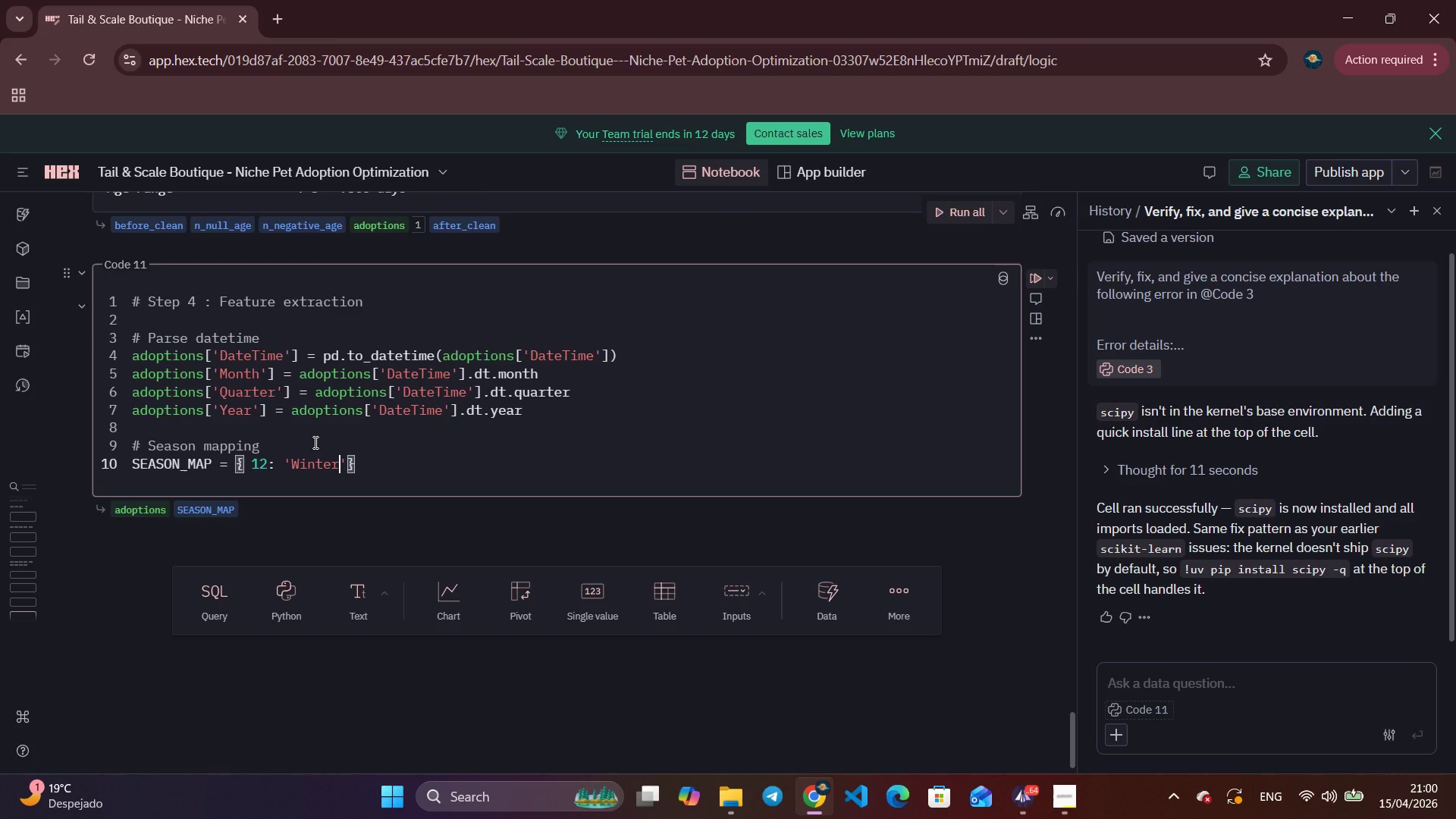 
type(ter)
 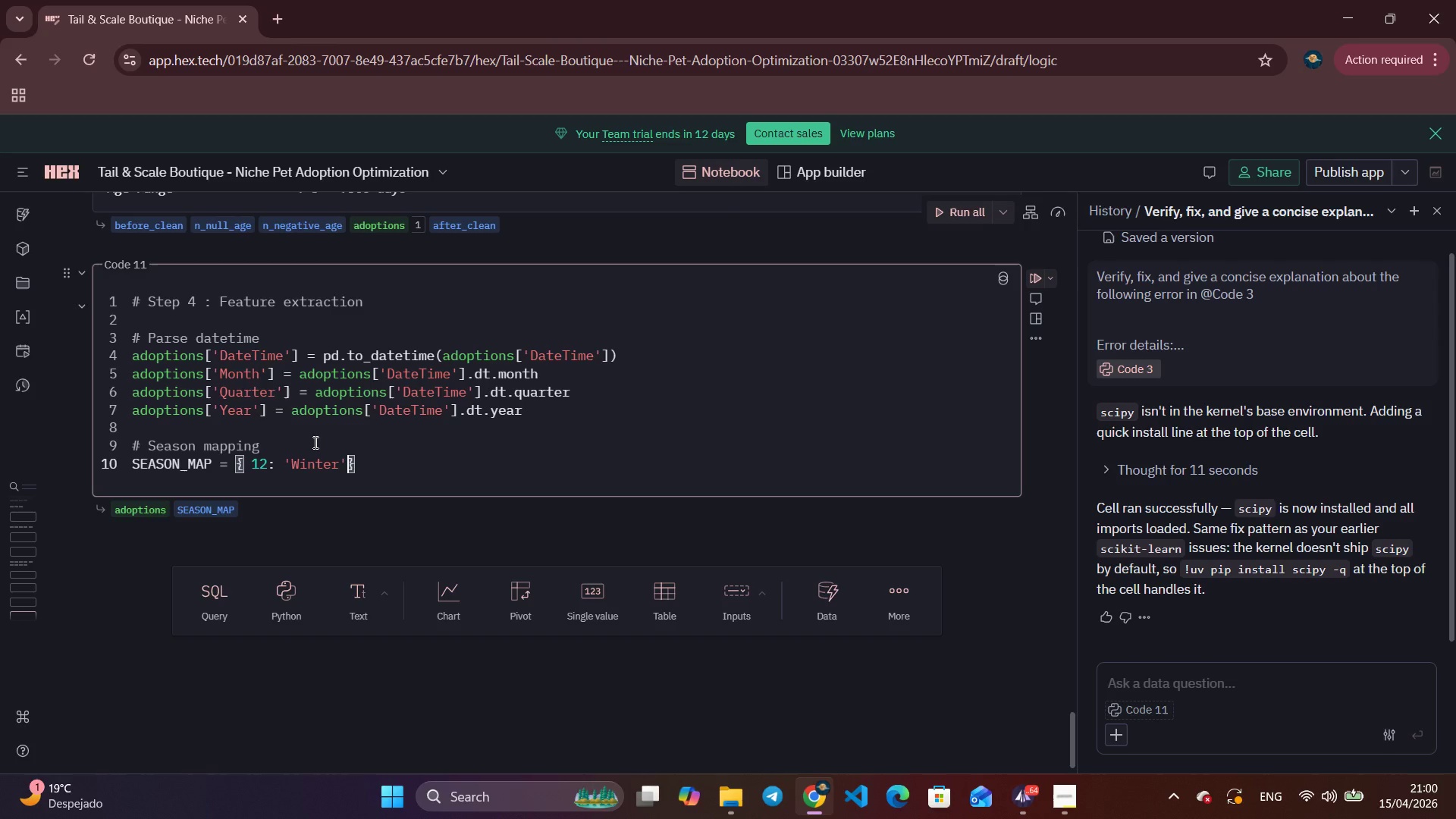 
key(ArrowRight)
 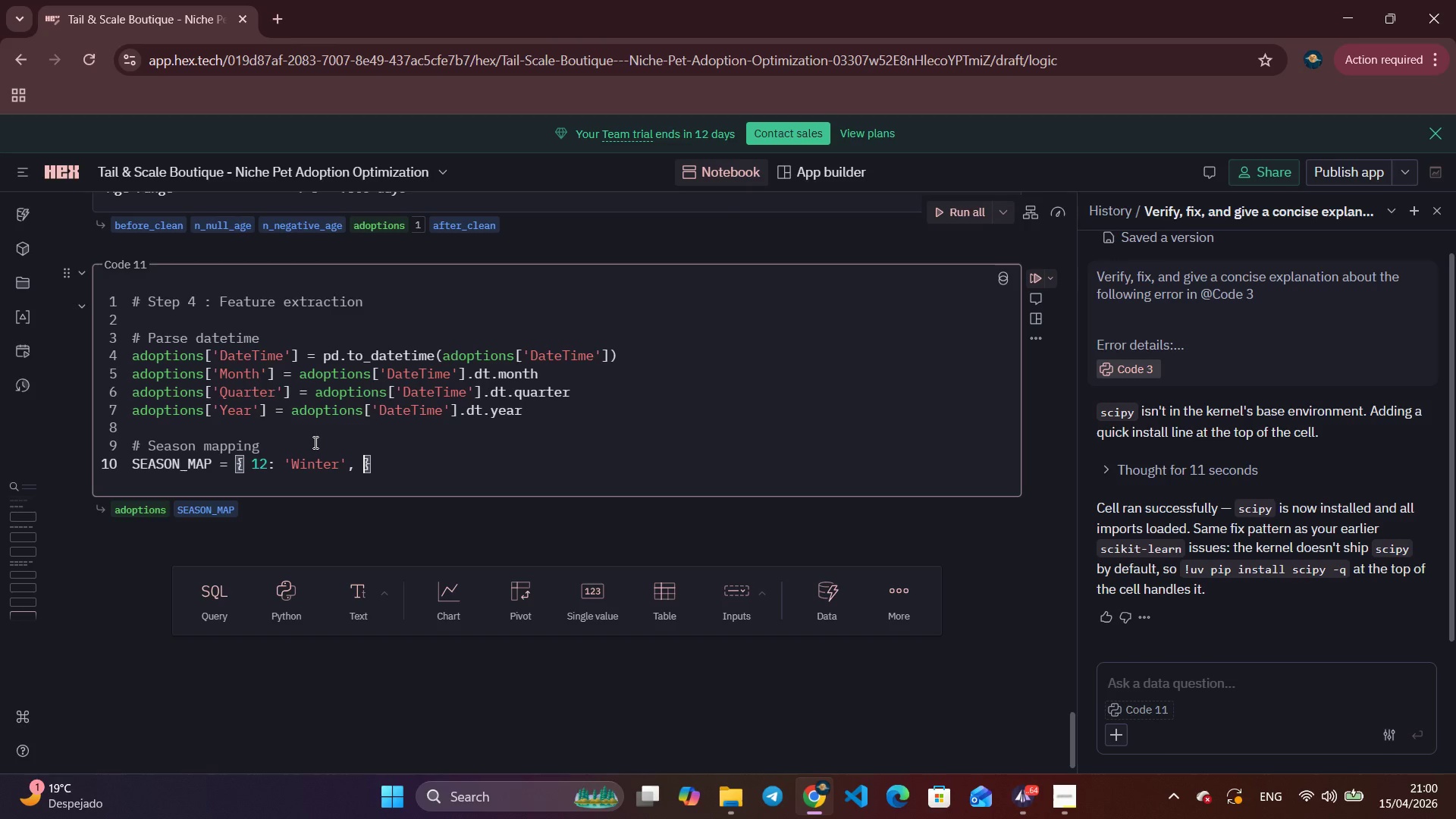 
key(Comma)
 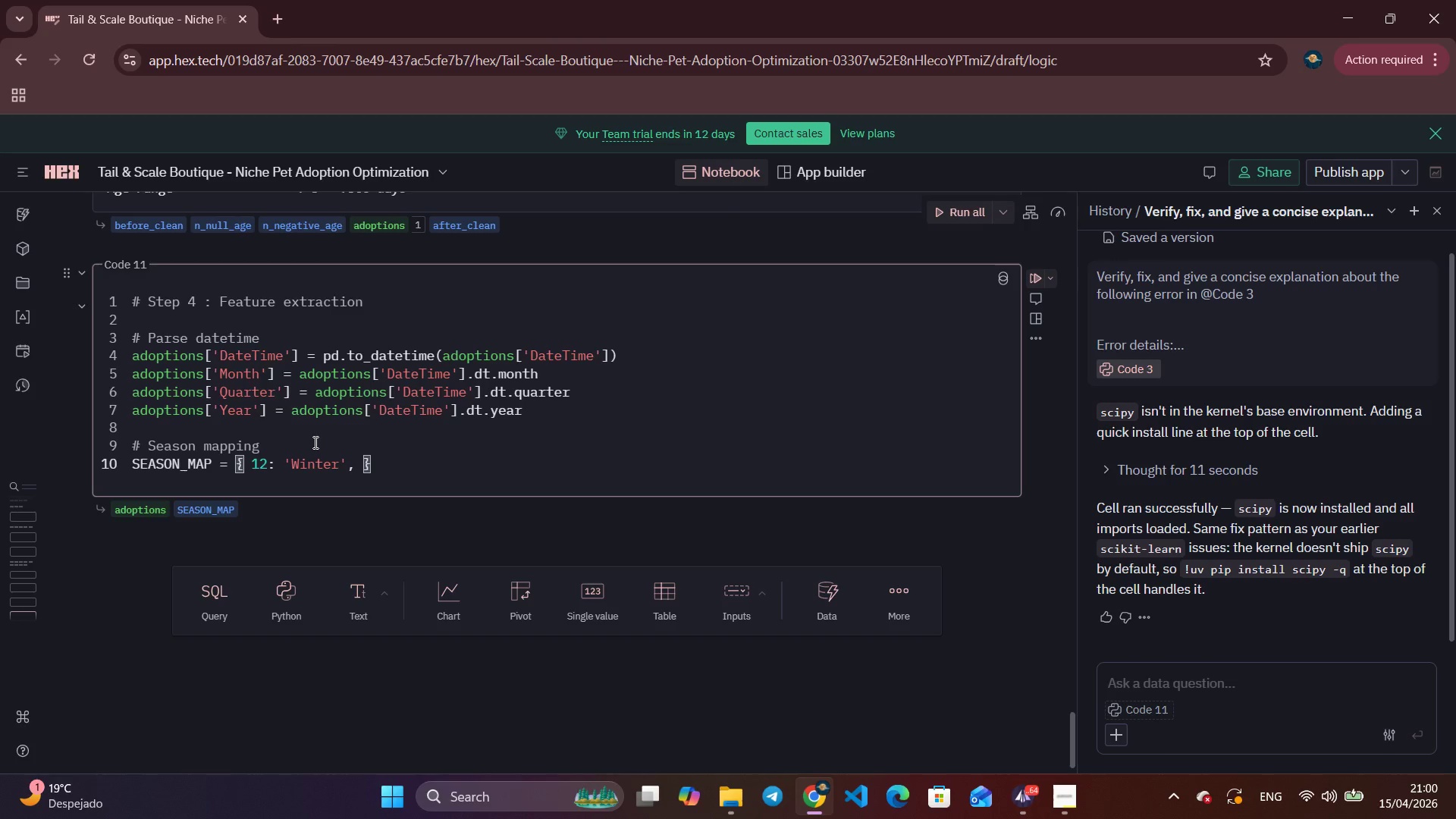 
key(Space)
 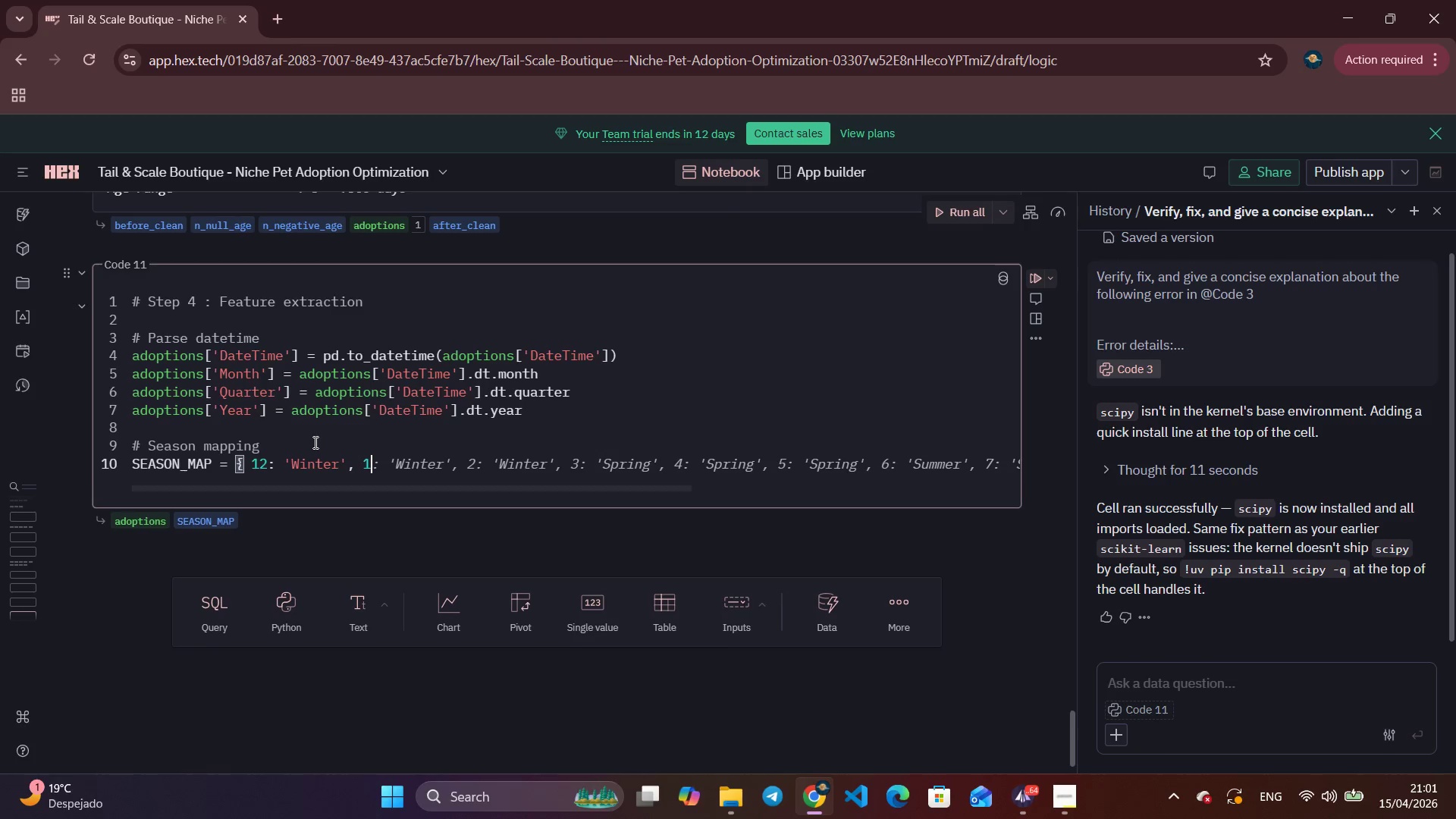 
key(1)
 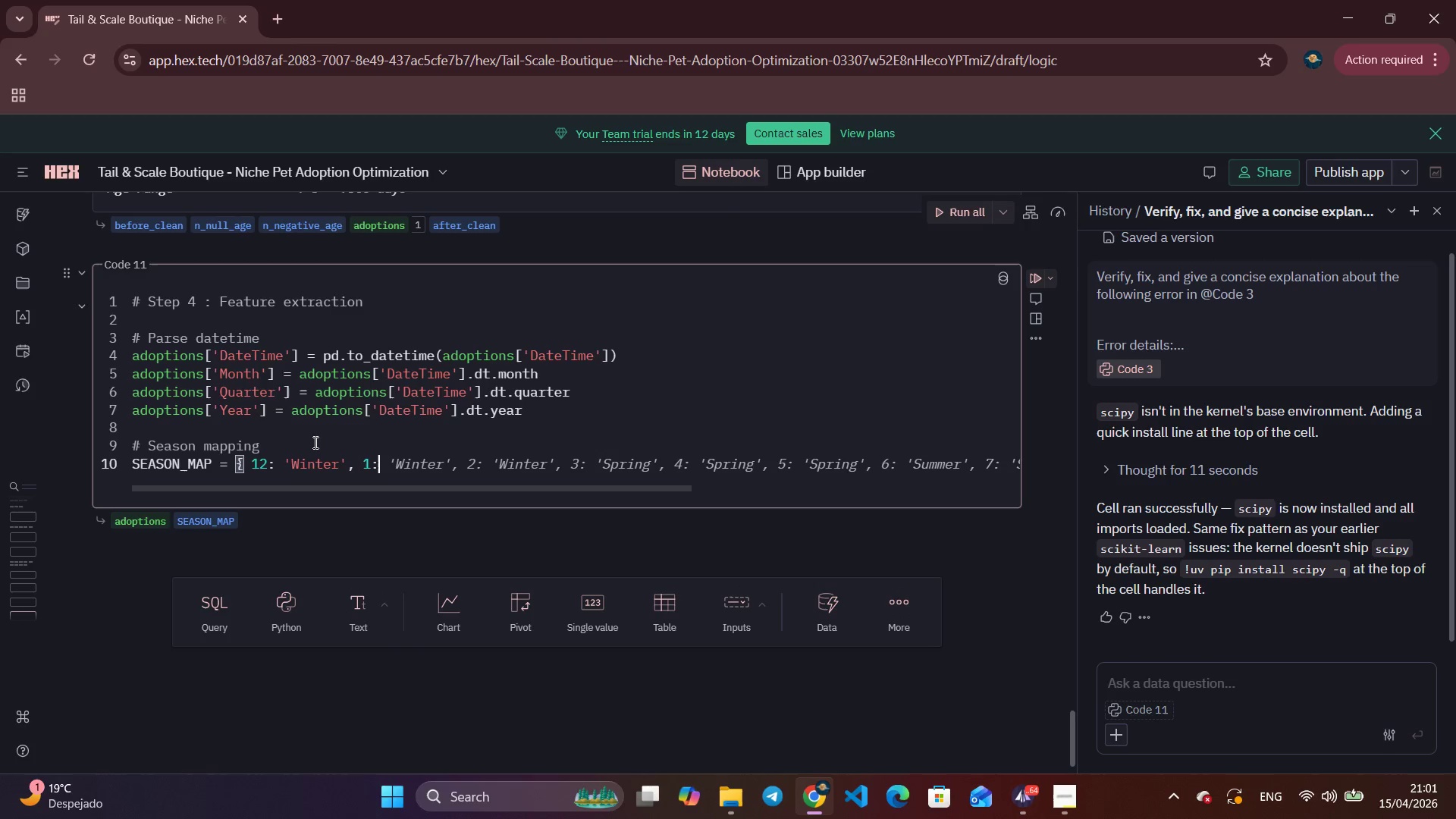 
key(Shift+ShiftLeft)
 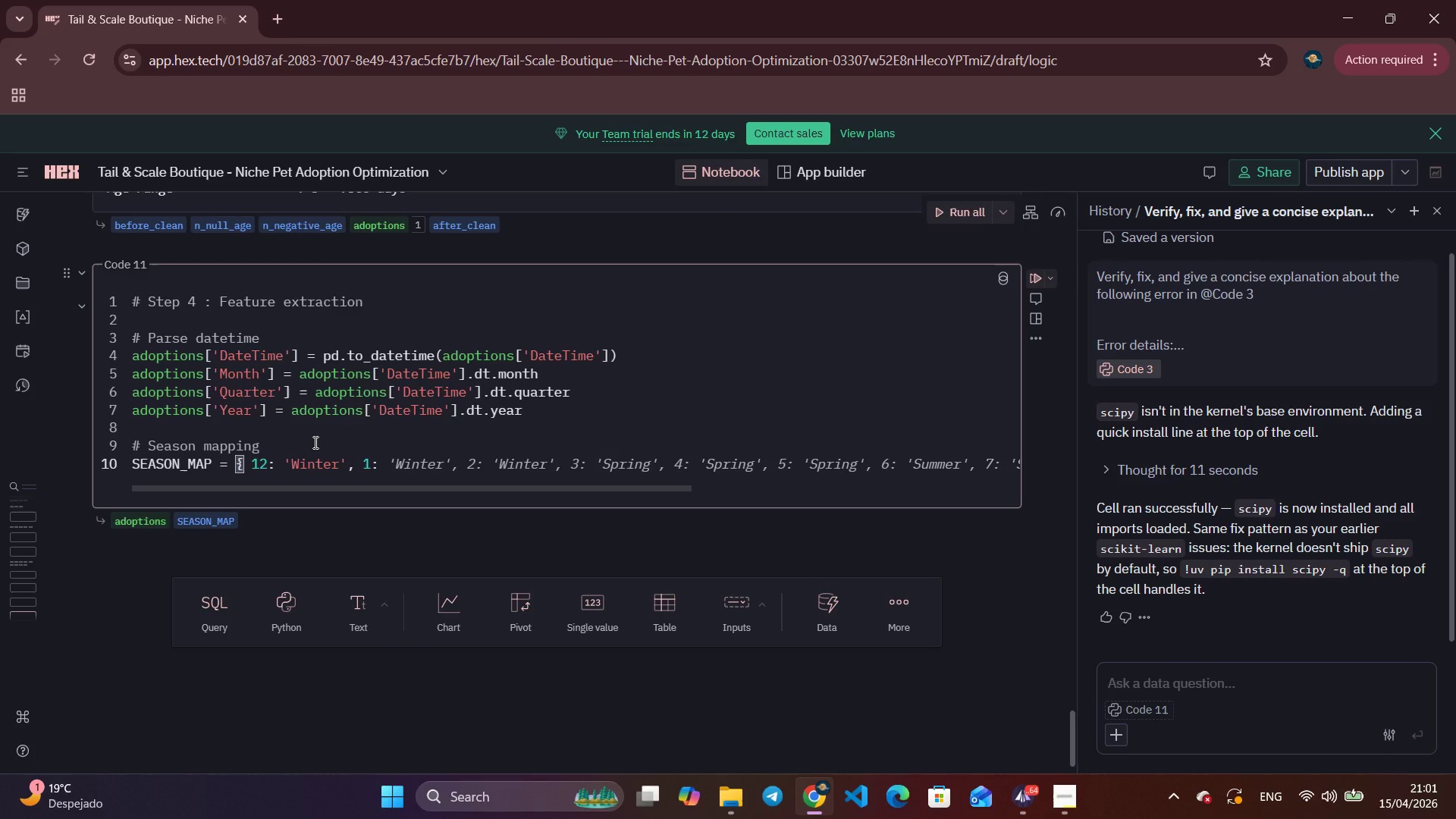 
key(Shift+Semicolon)
 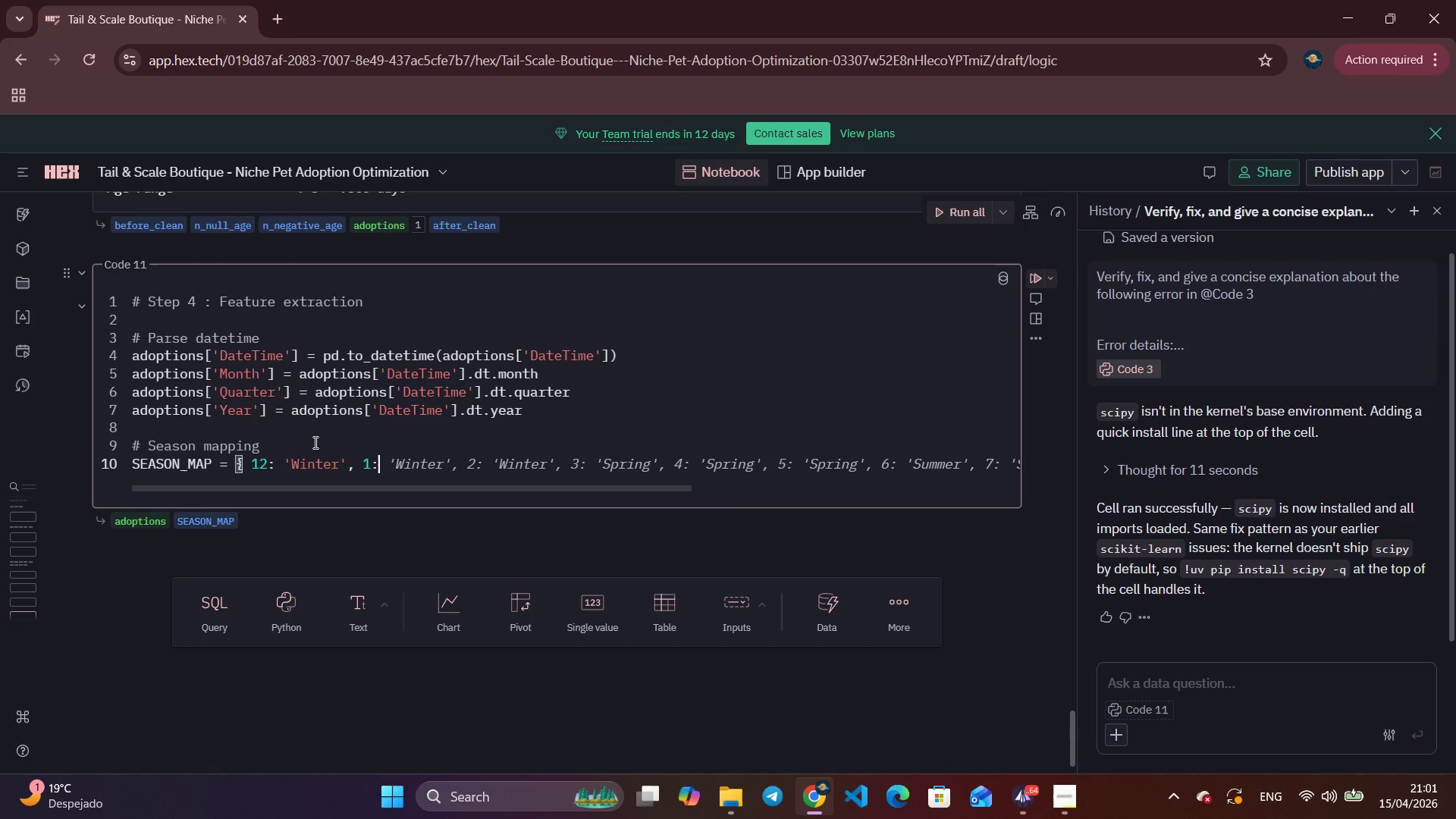 
wait(13.8)
 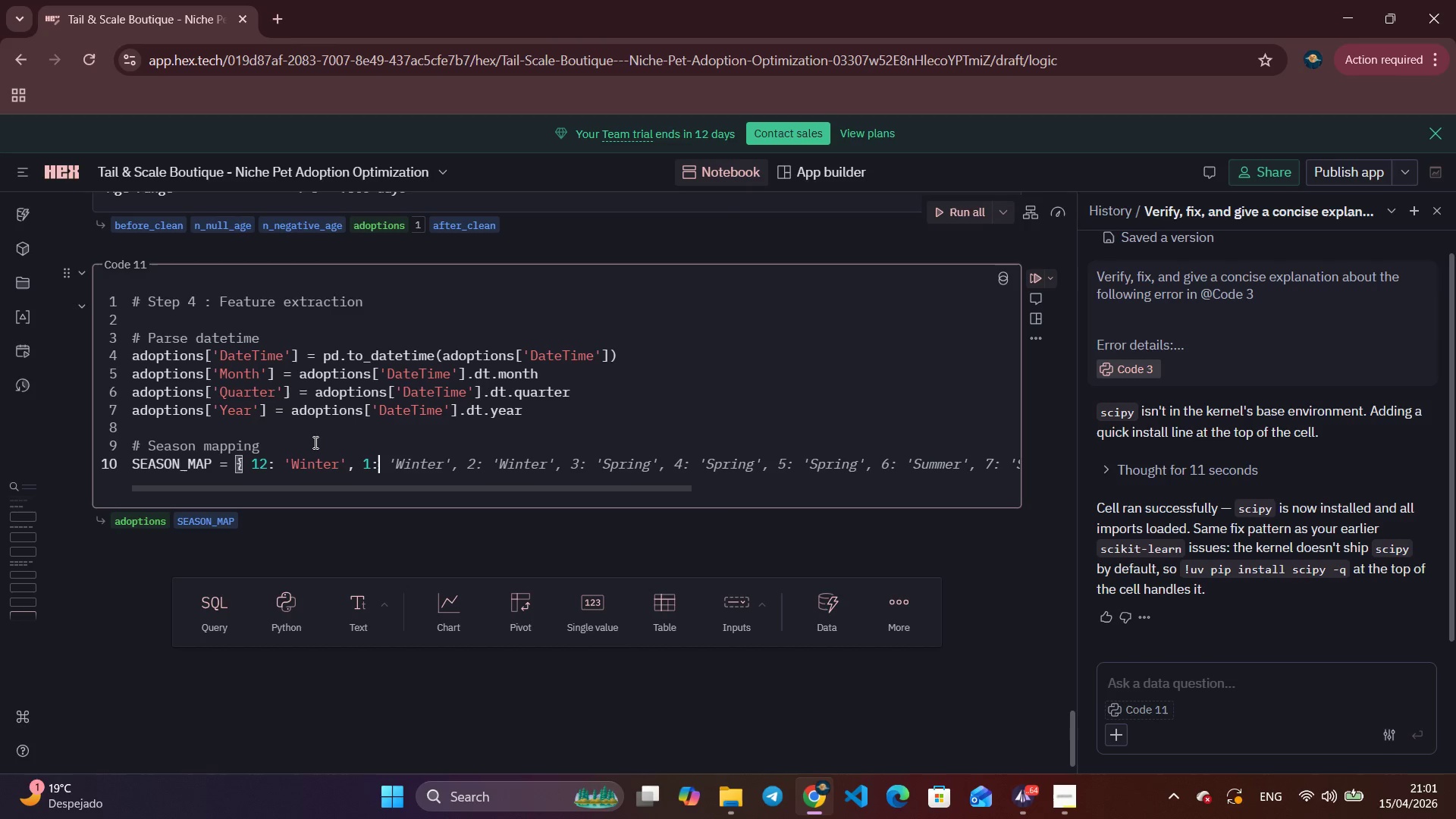 
key(Tab)
 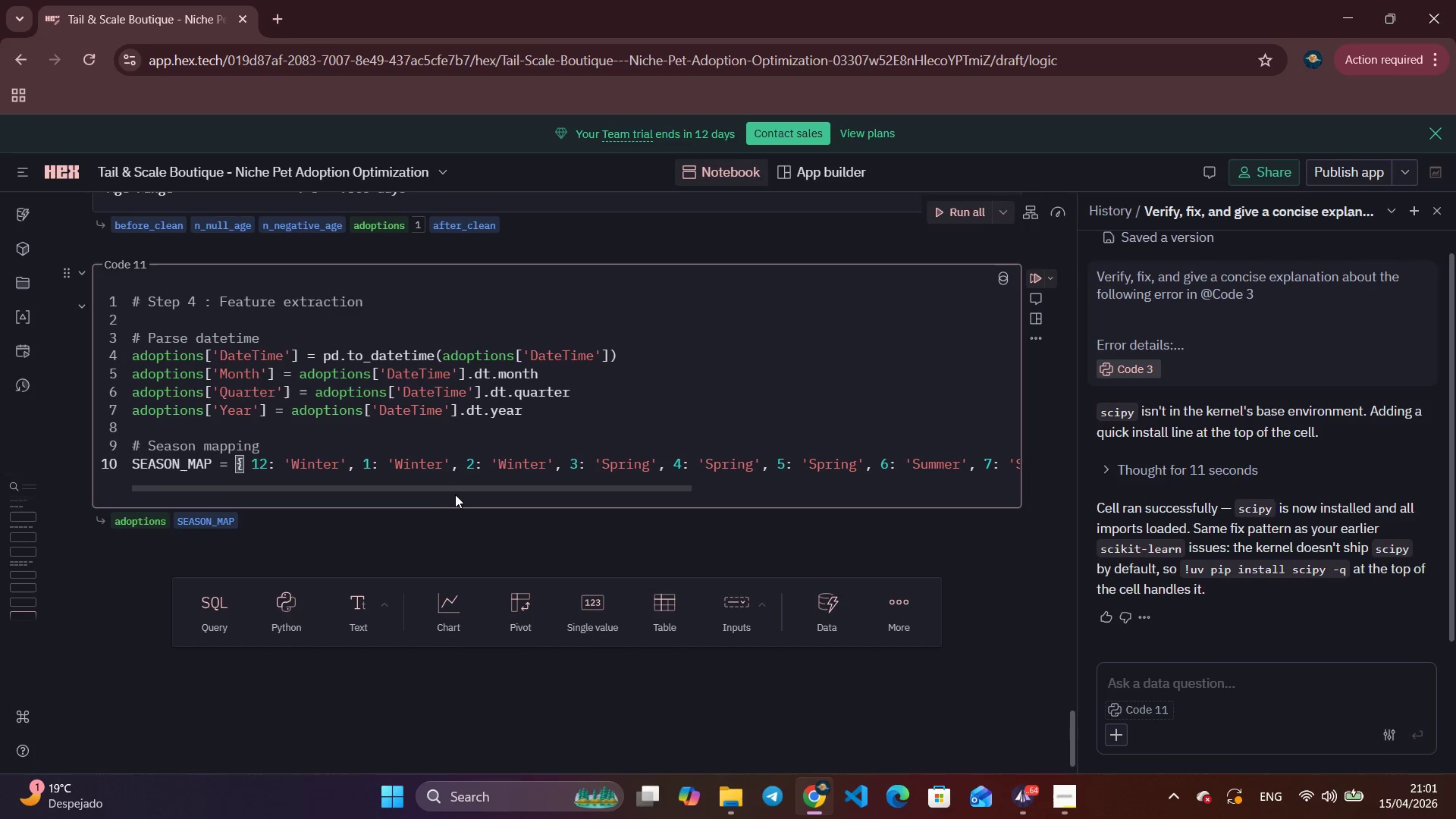 
left_click_drag(start_coordinate=[456, 496], to_coordinate=[466, 492])
 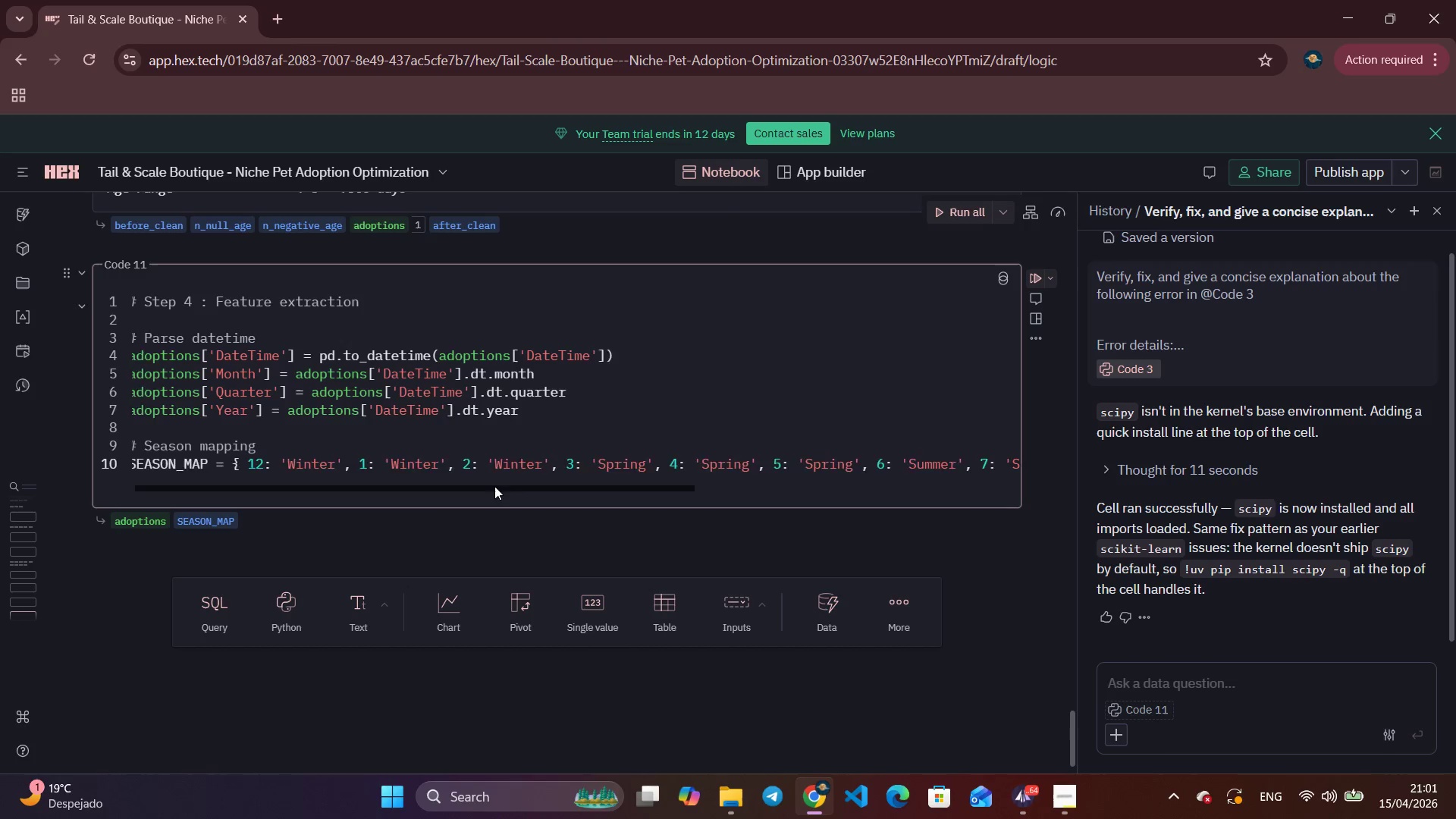 
left_click_drag(start_coordinate=[490, 489], to_coordinate=[730, 488])
 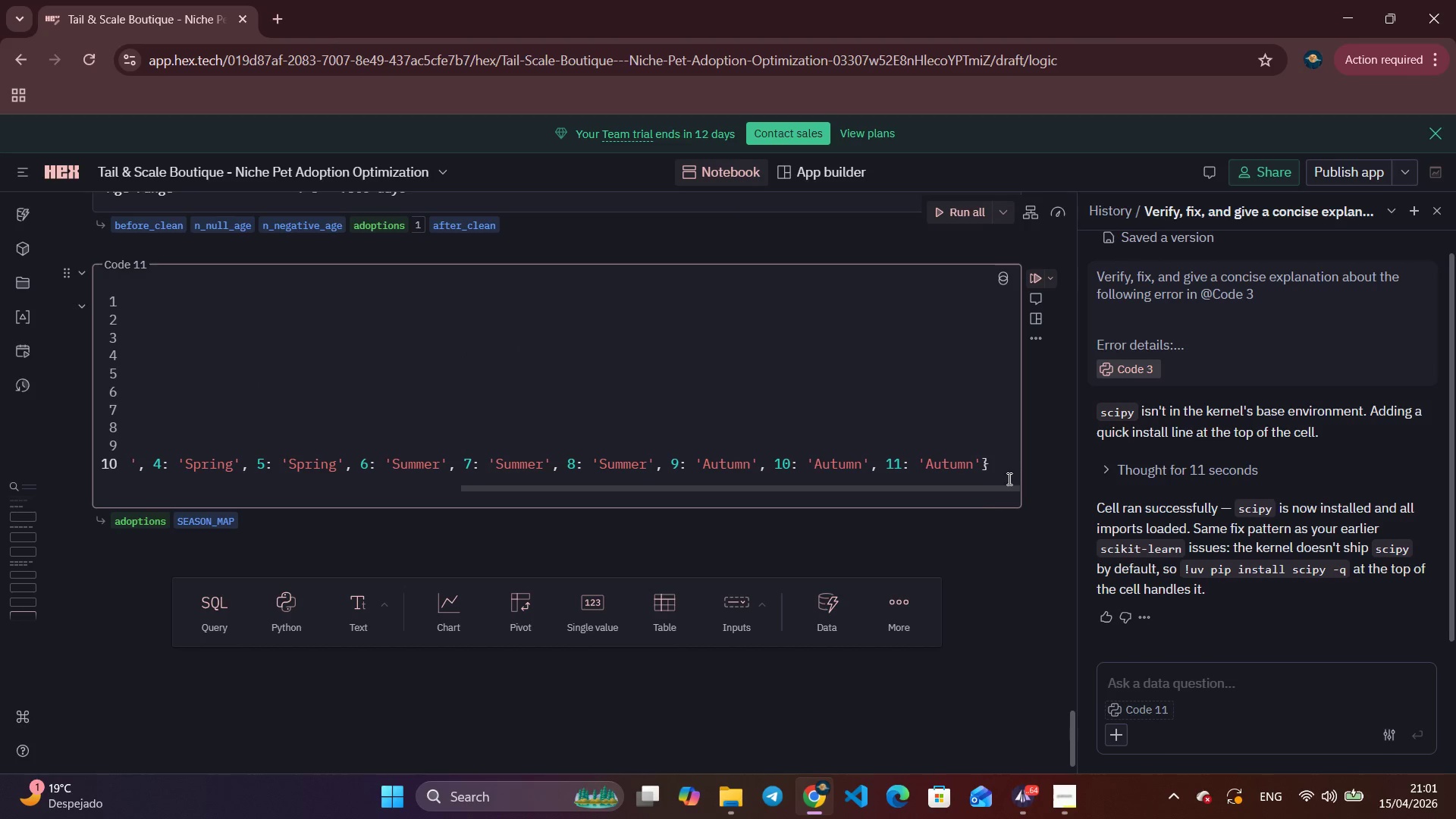 
left_click_drag(start_coordinate=[781, 488], to_coordinate=[933, 496])
 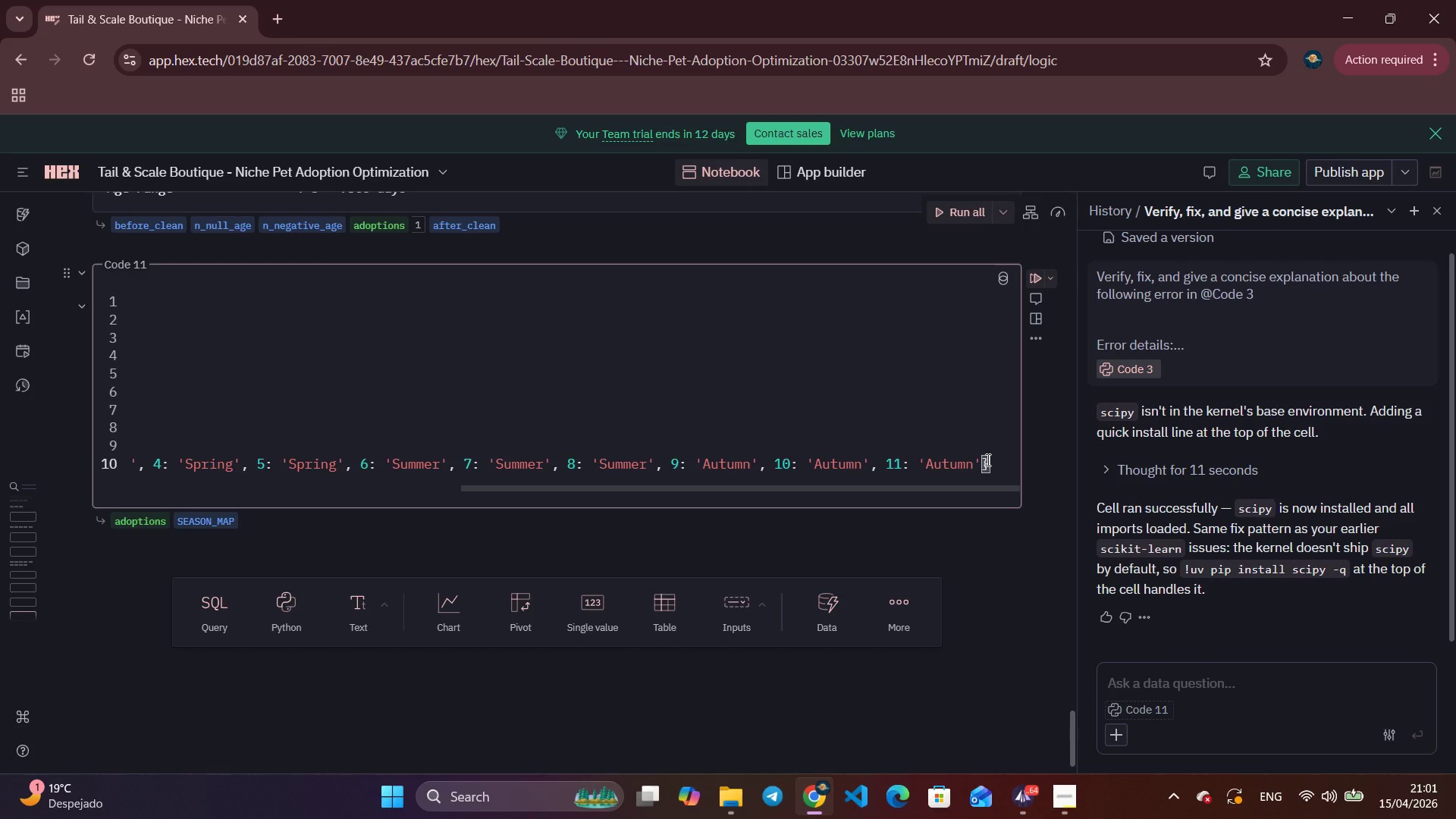 
key(Enter)
 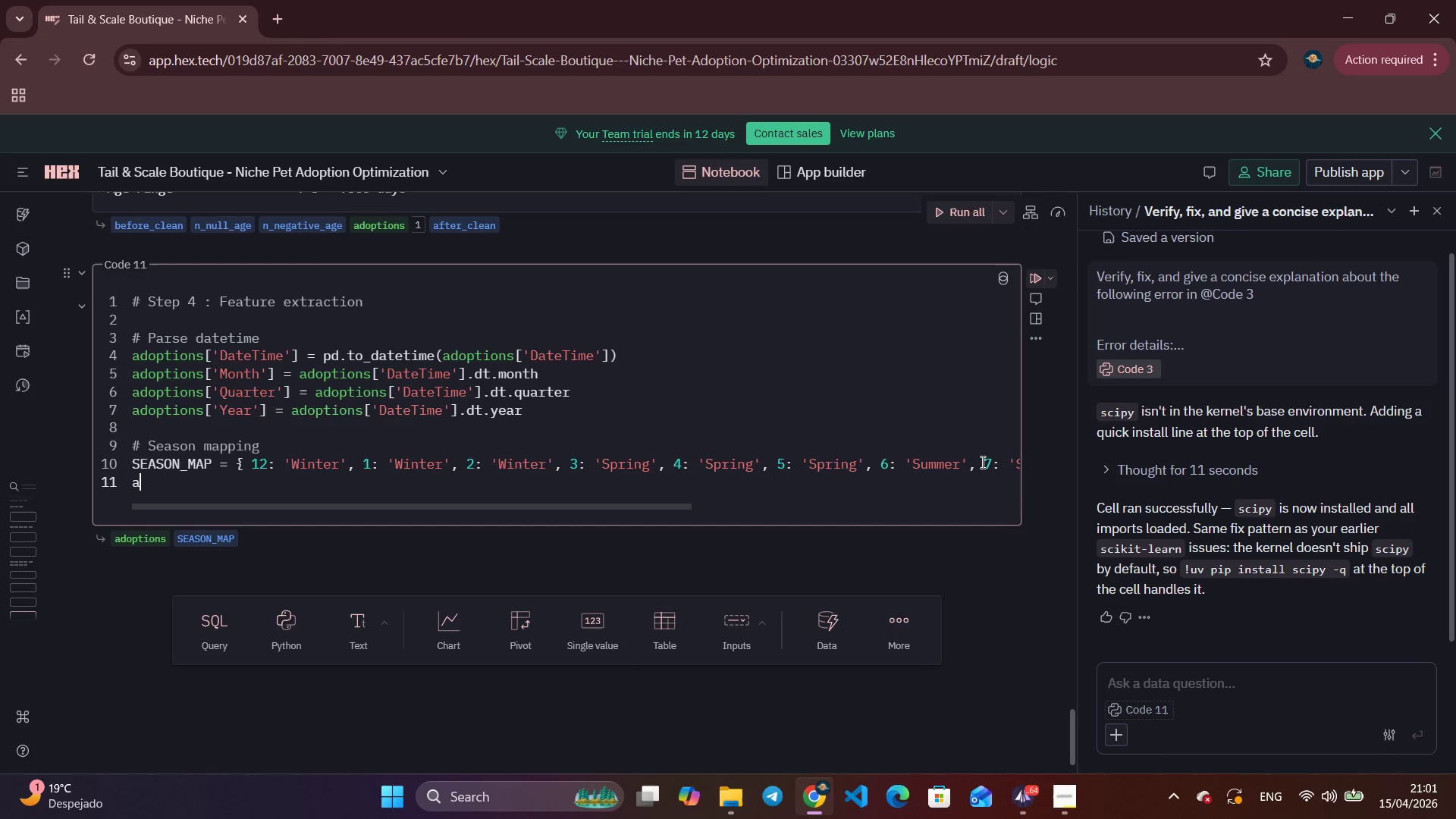 
type(ado)
 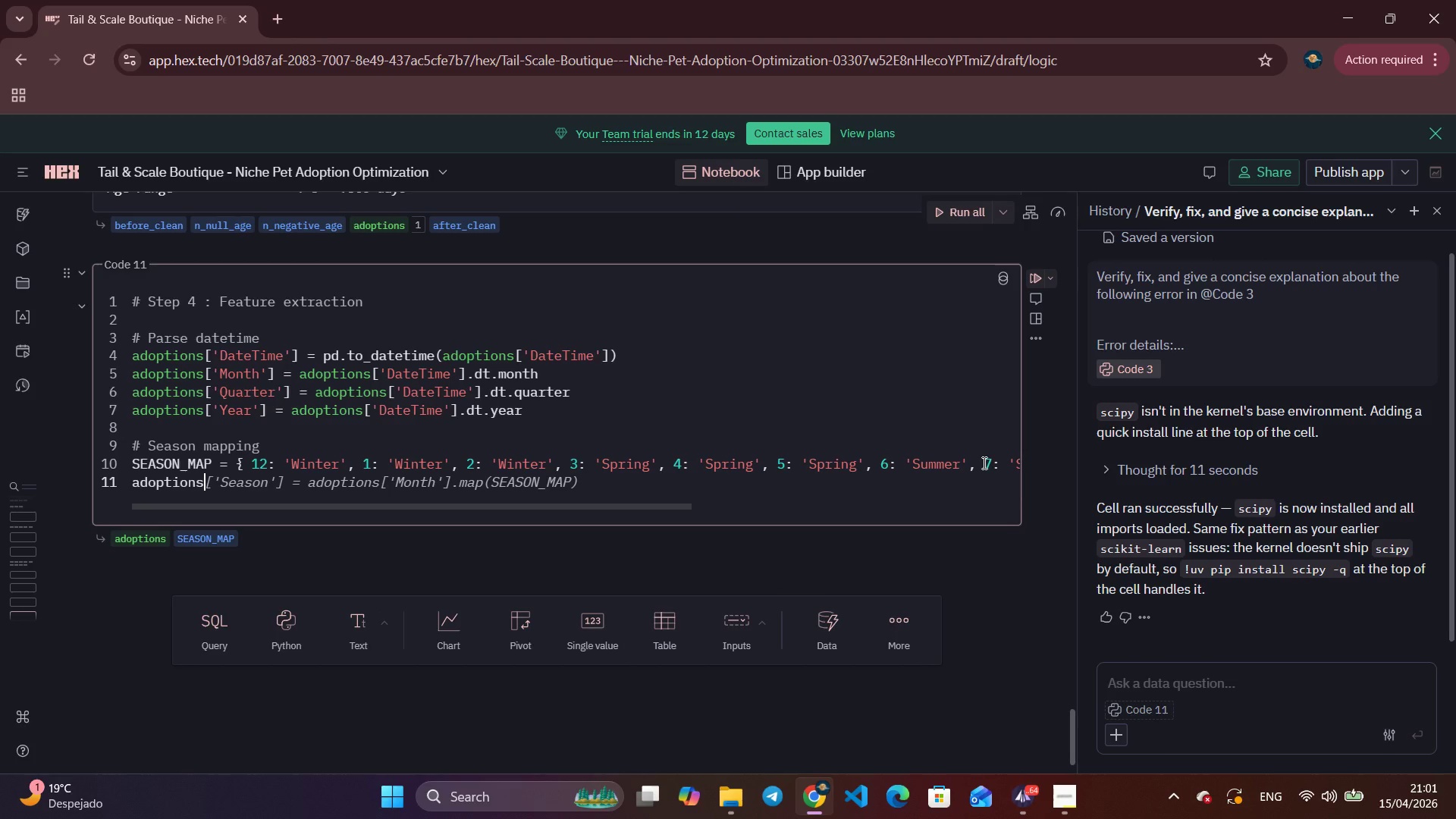 
key(Enter)
 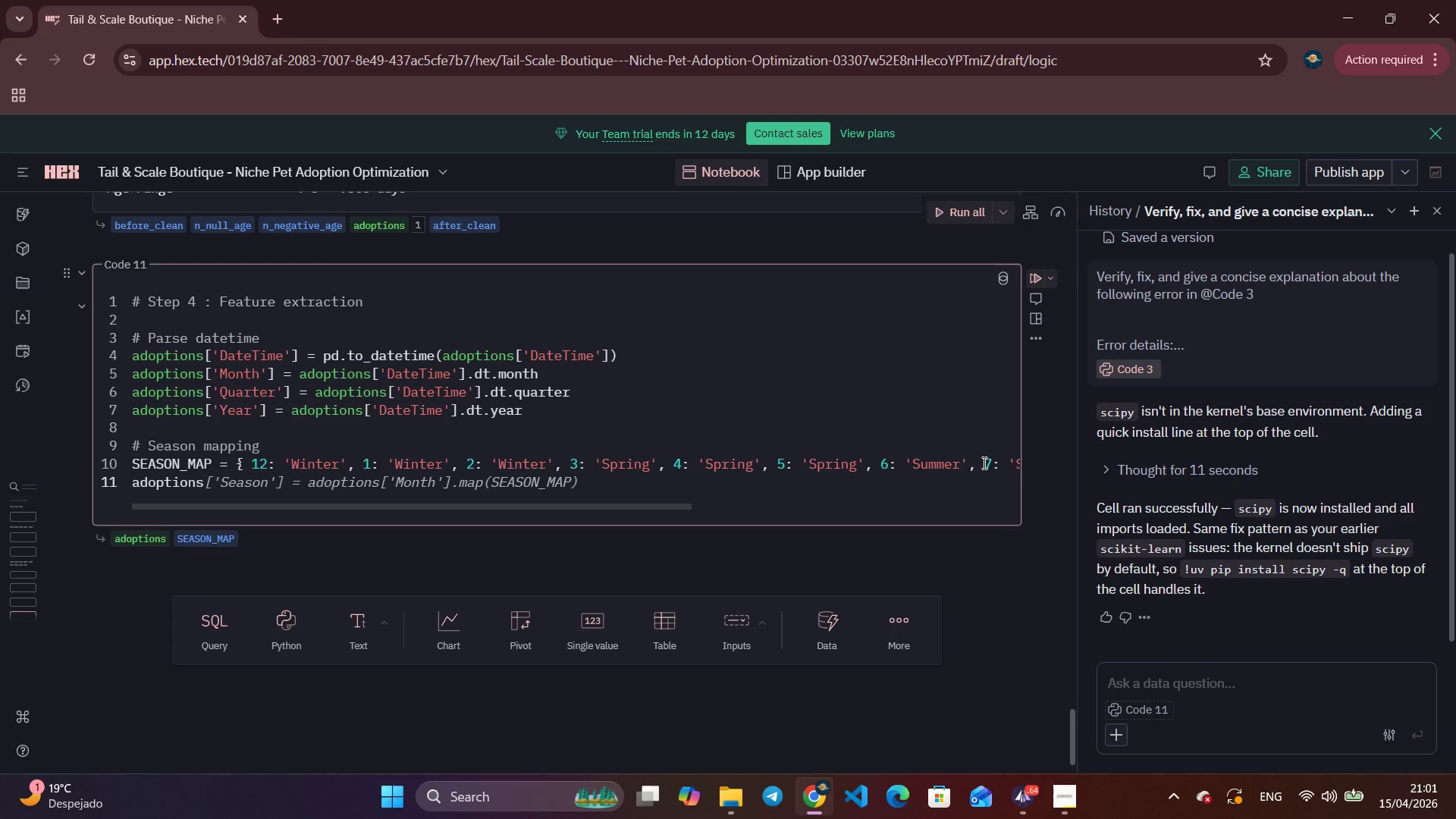 
wait(5.25)
 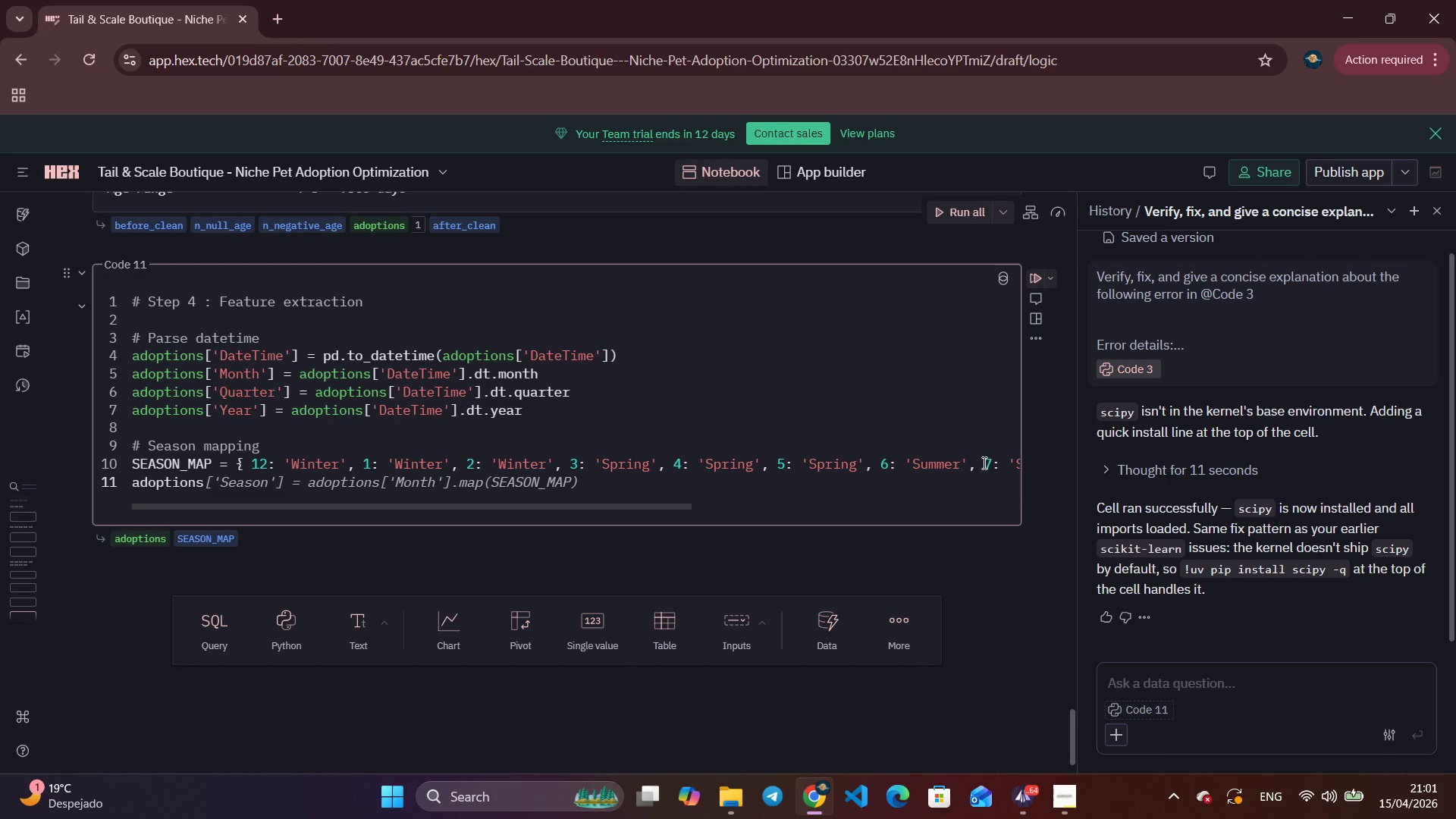 
key(Tab)
 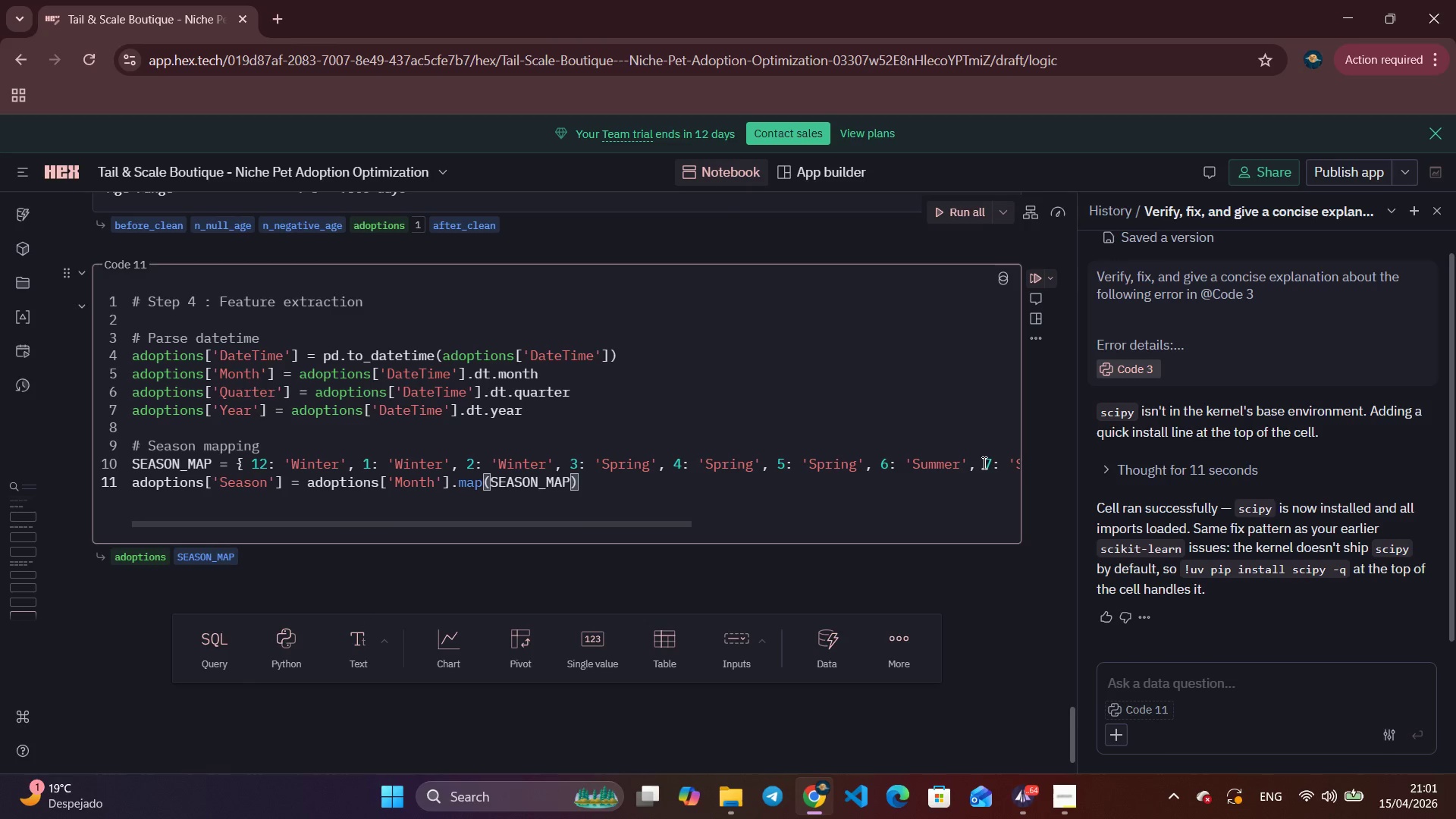 
key(Alt+Tab)
 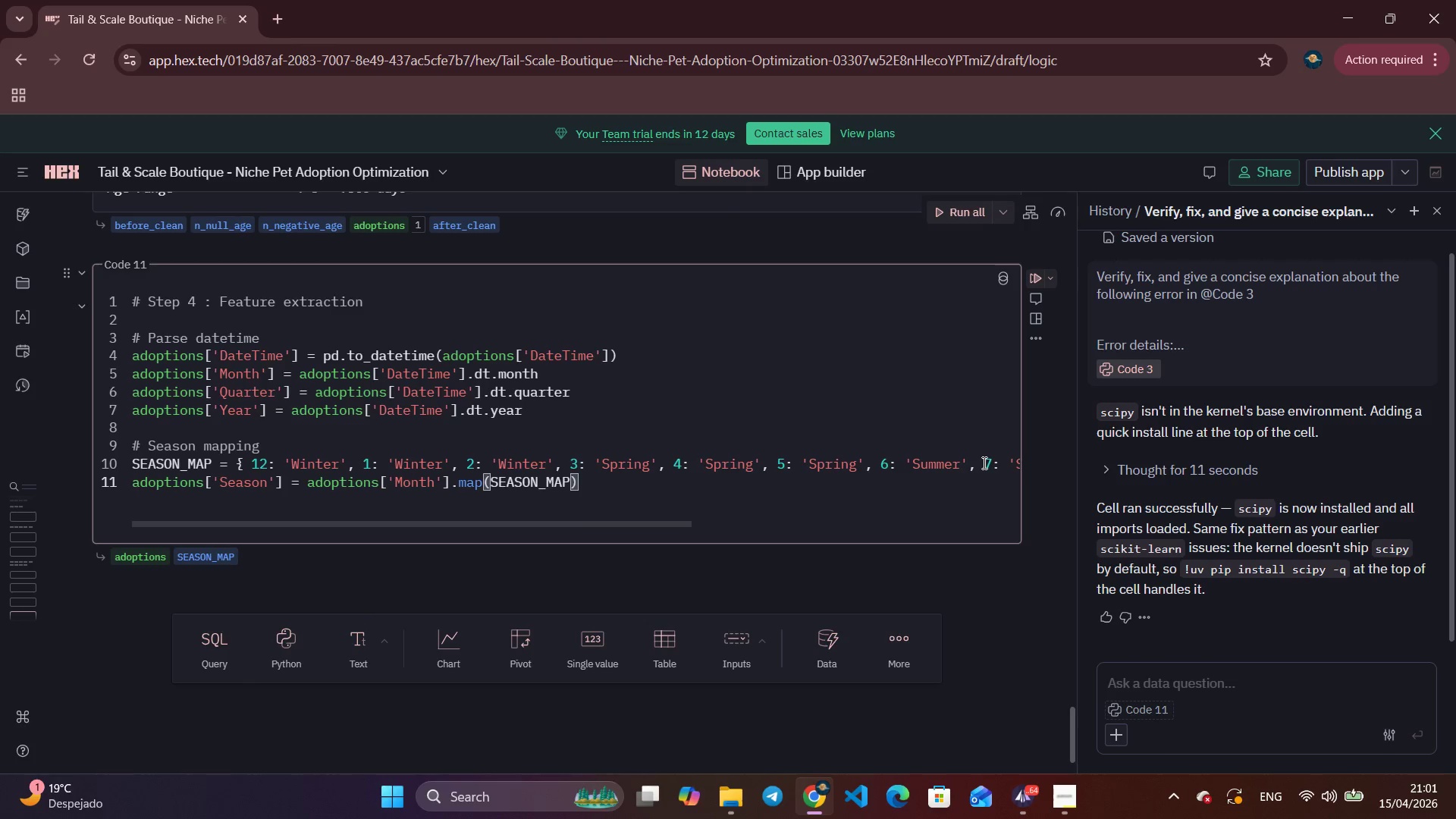 
key(Alt+Tab)
 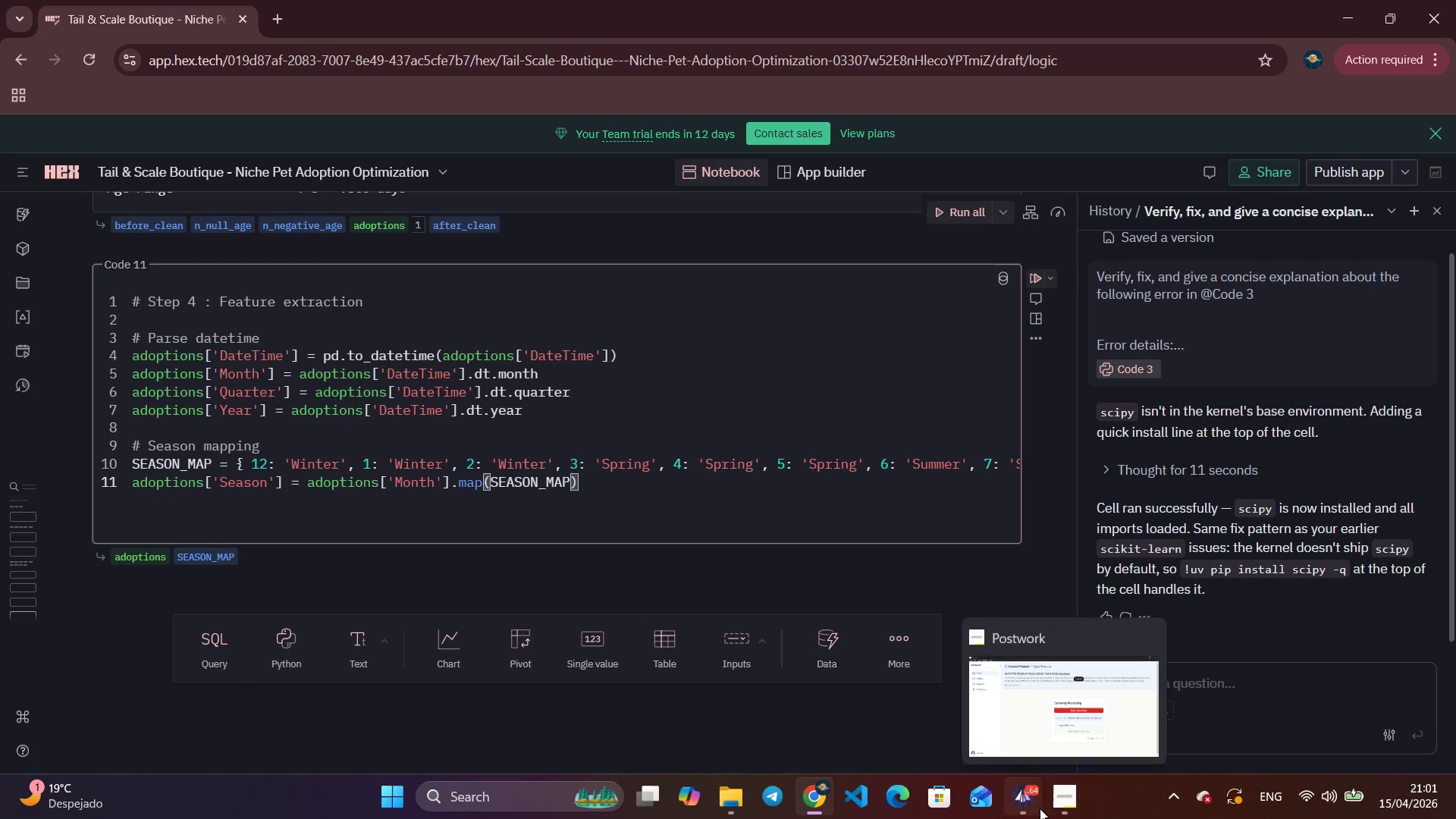 
left_click([1038, 808])
 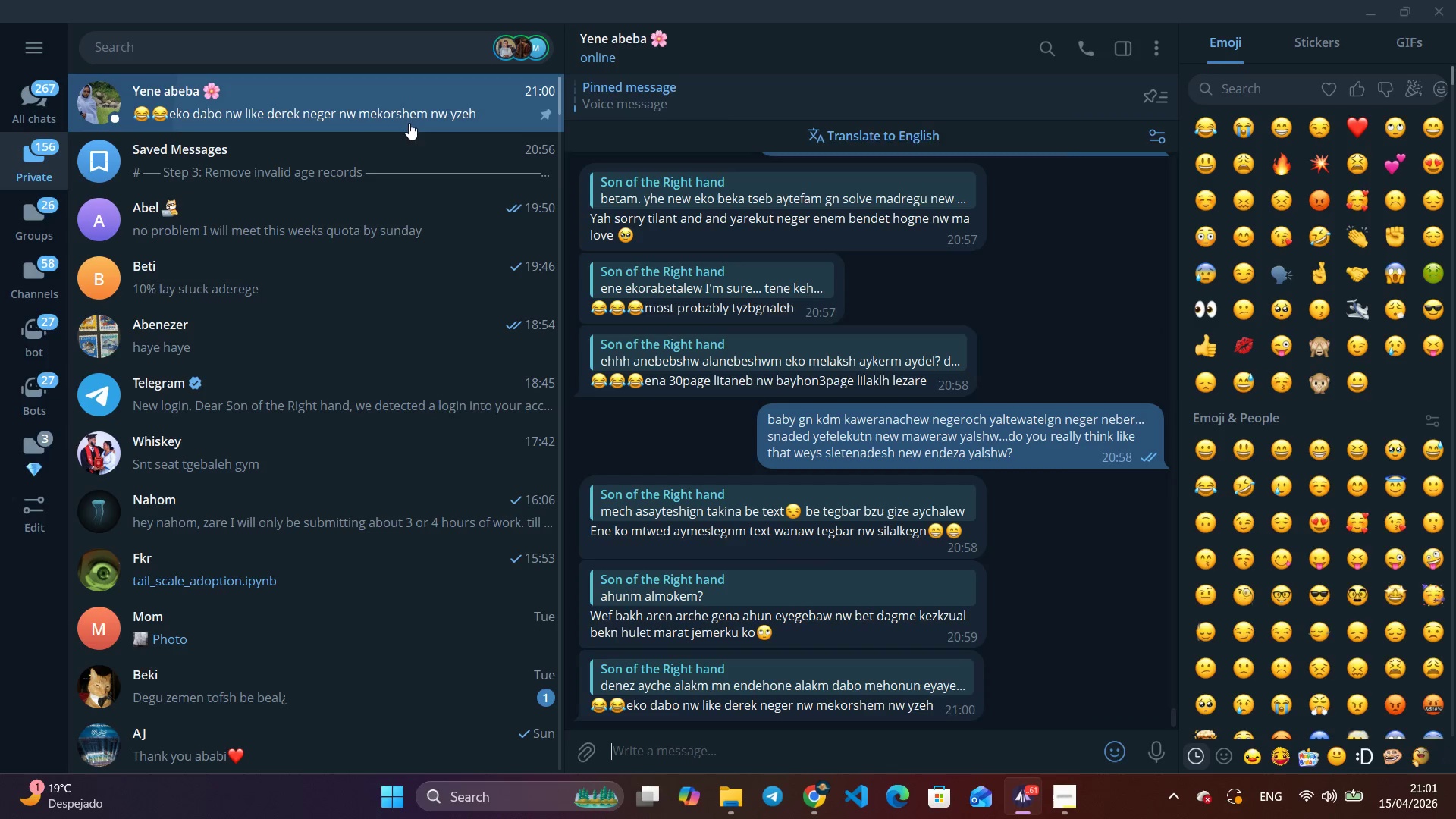 
left_click([409, 123])
 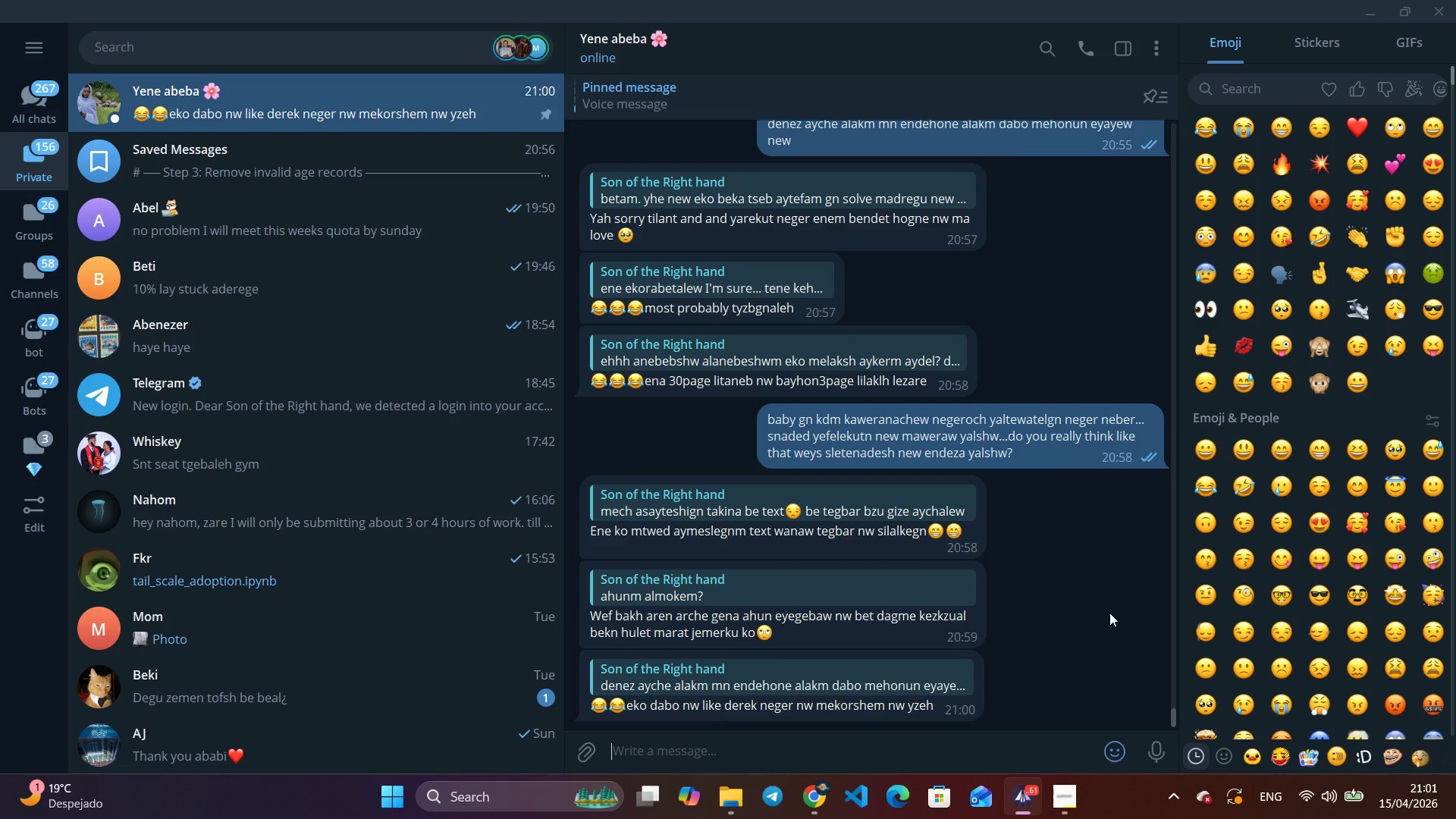 
scroll: coordinate [1109, 611], scroll_direction: down, amount: 3.0
 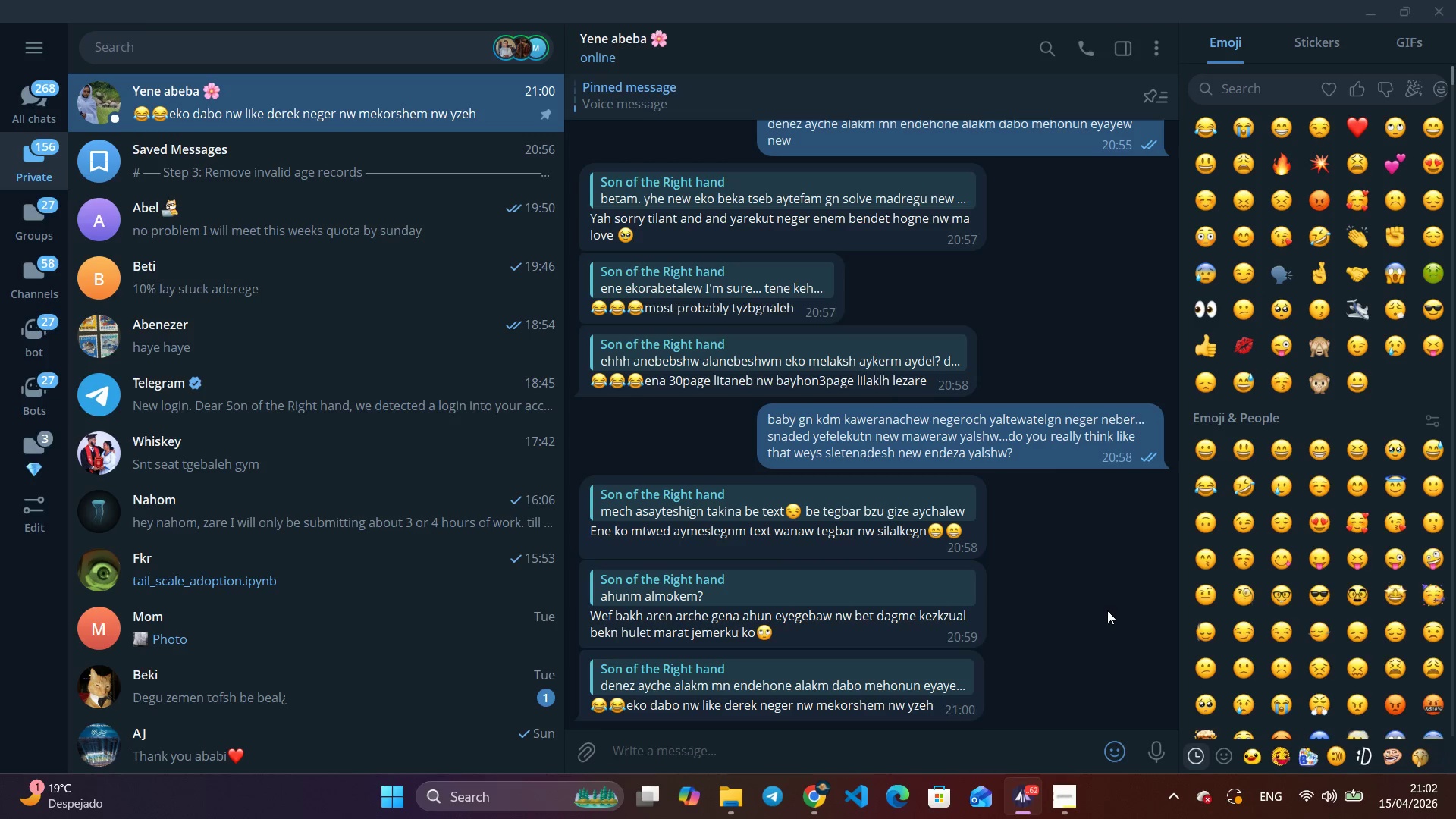 
wait(40.61)
 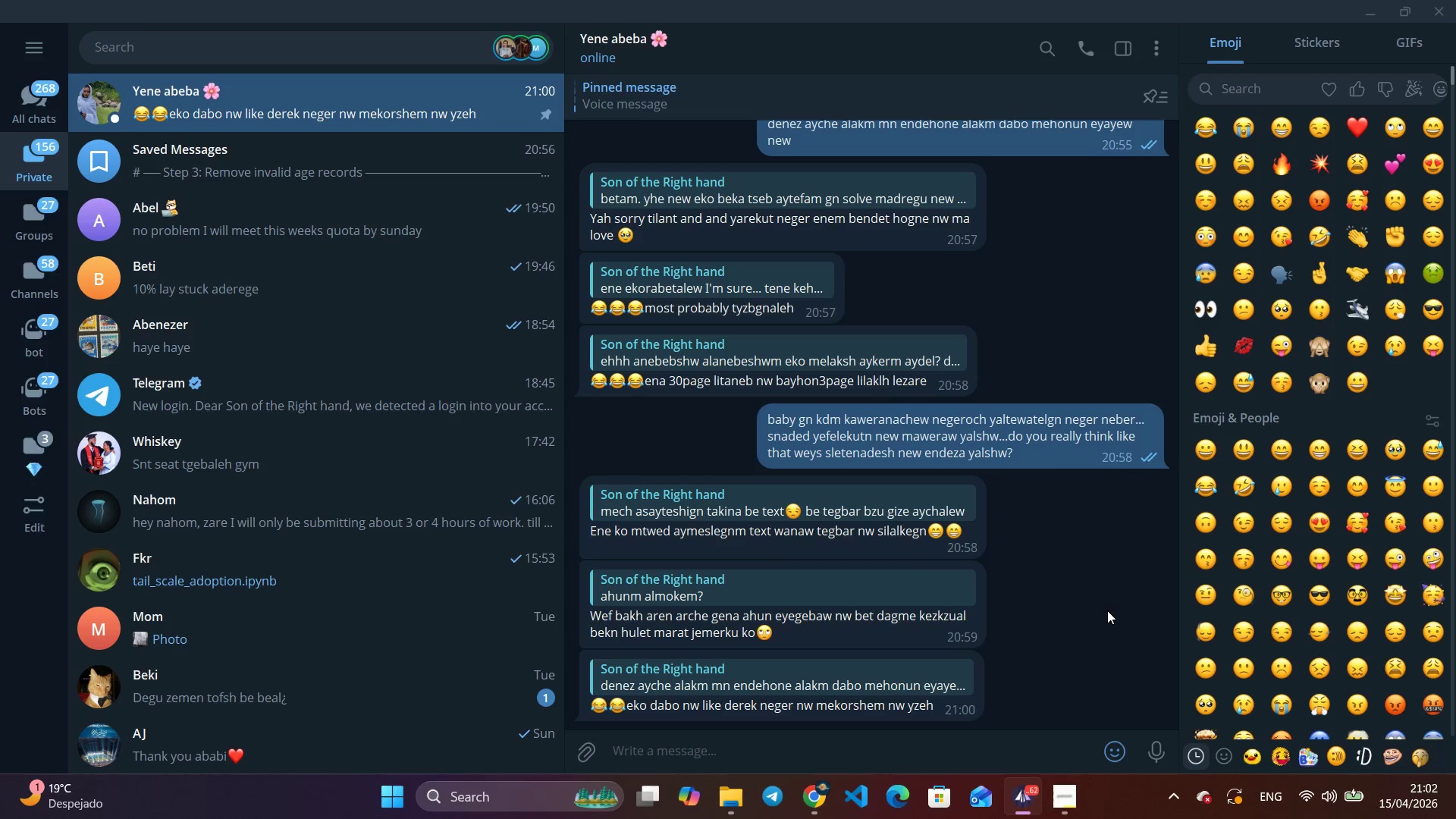 
left_click([1358, 17])
 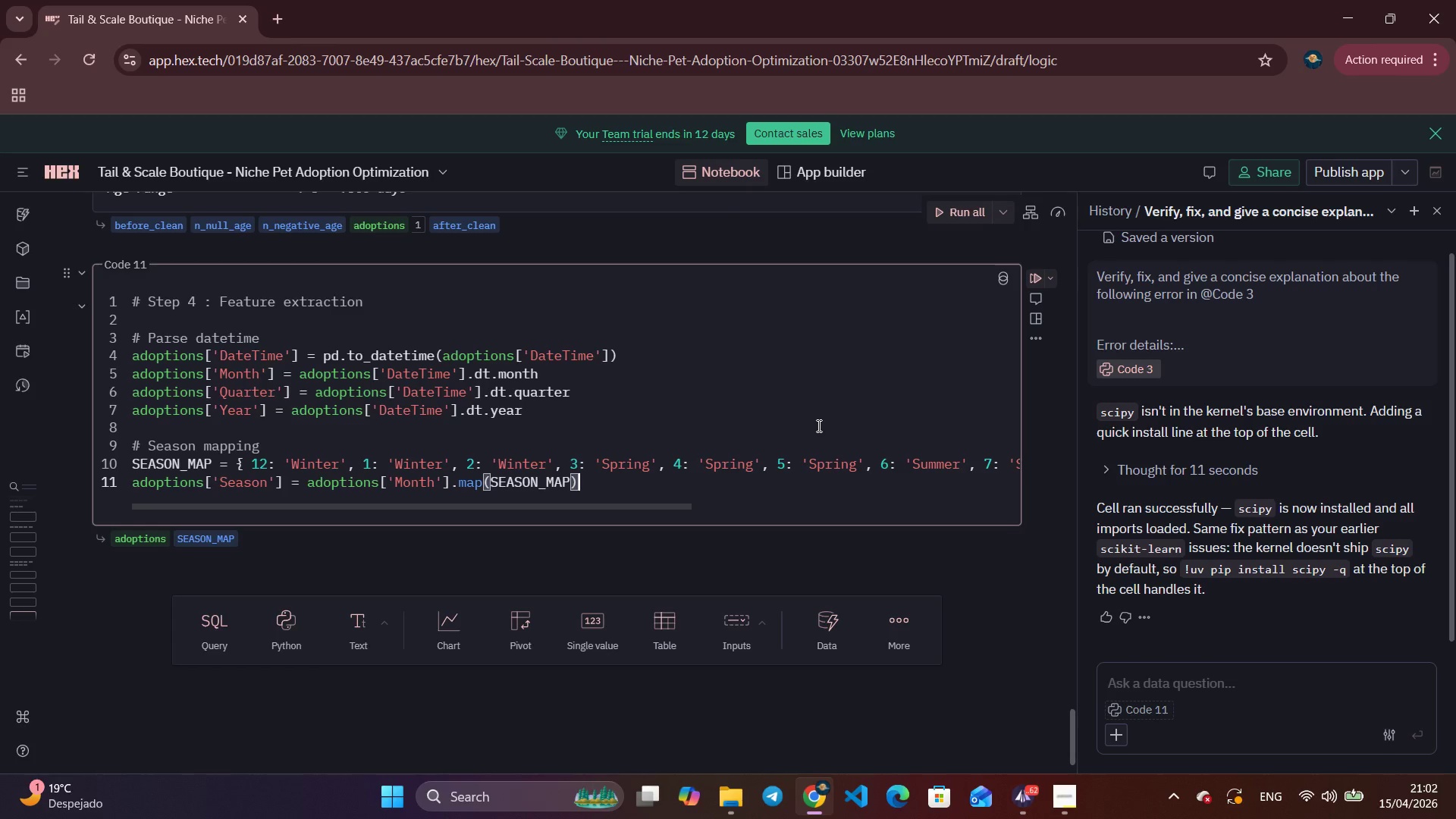 
key(Enter)
 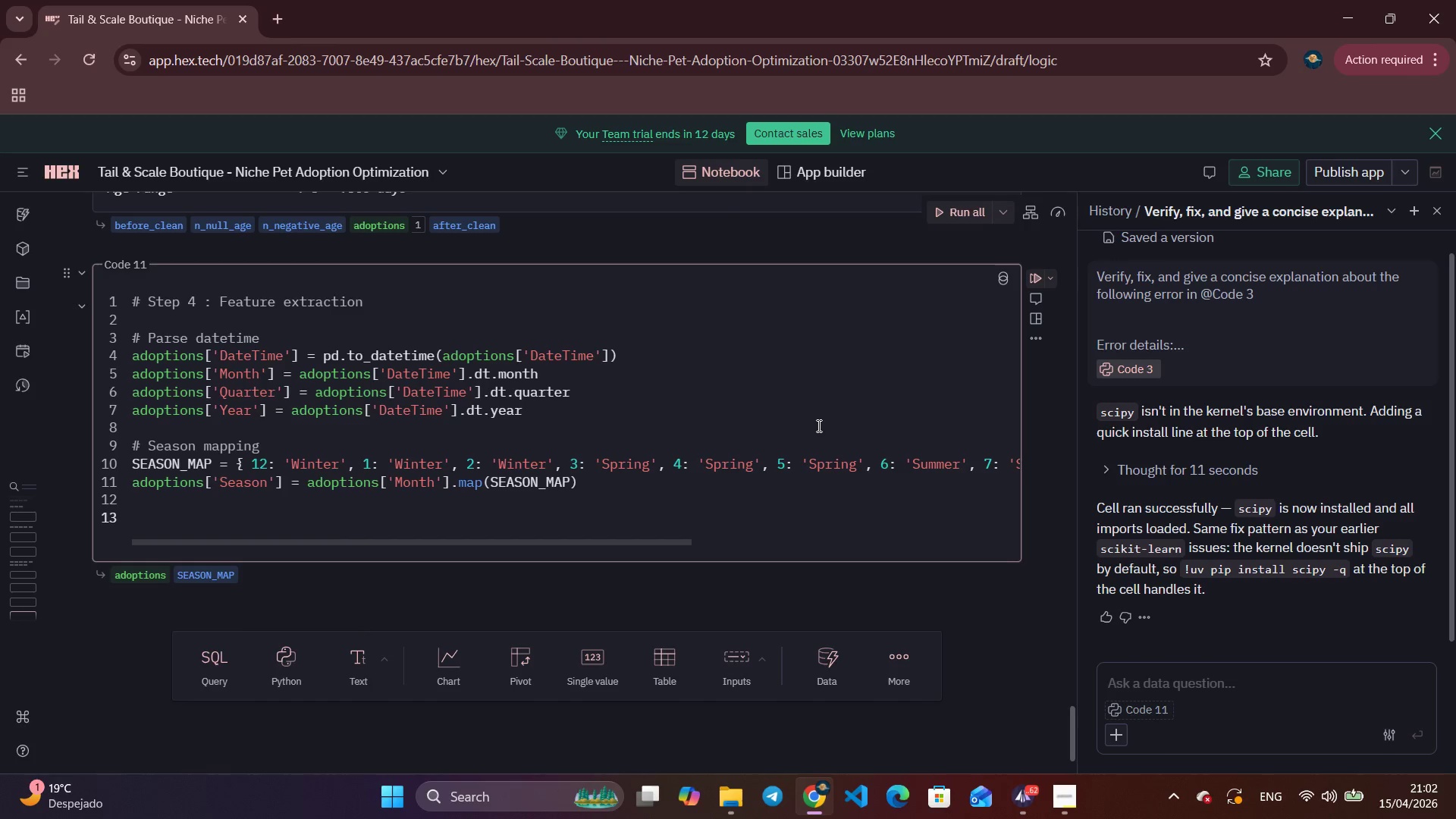 
key(Enter)
 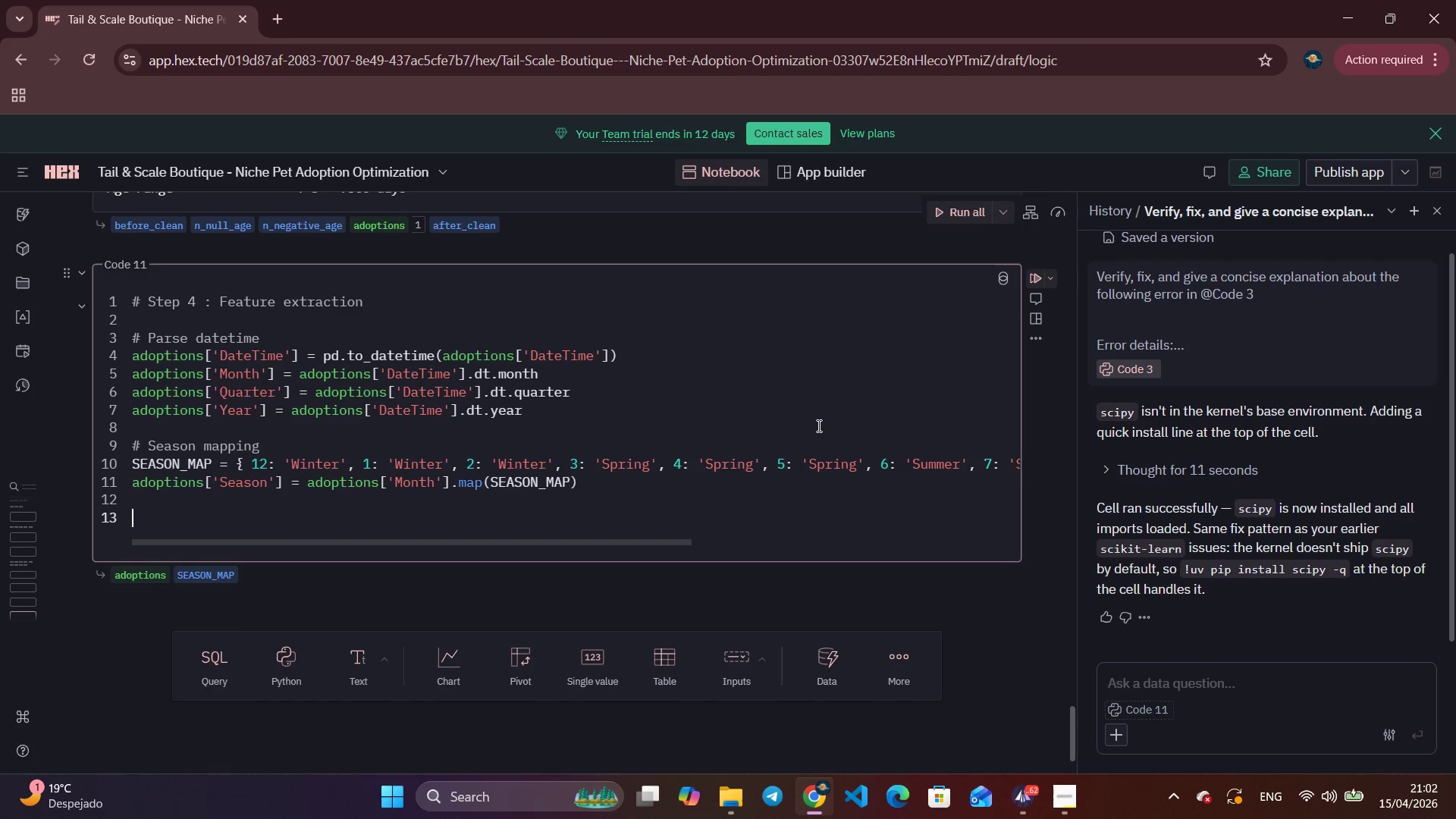 
type(# Age )
 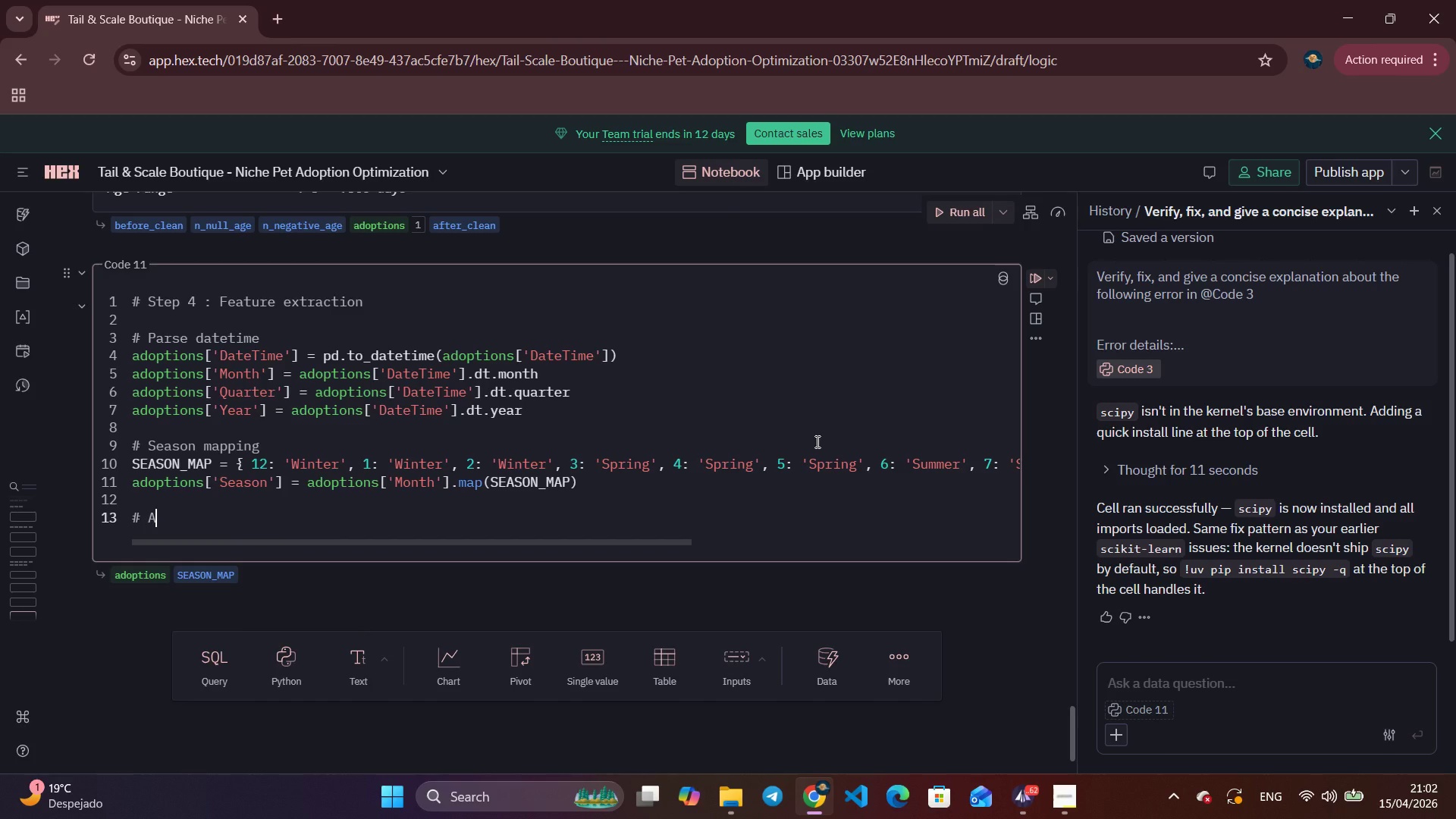 
wait(11.28)
 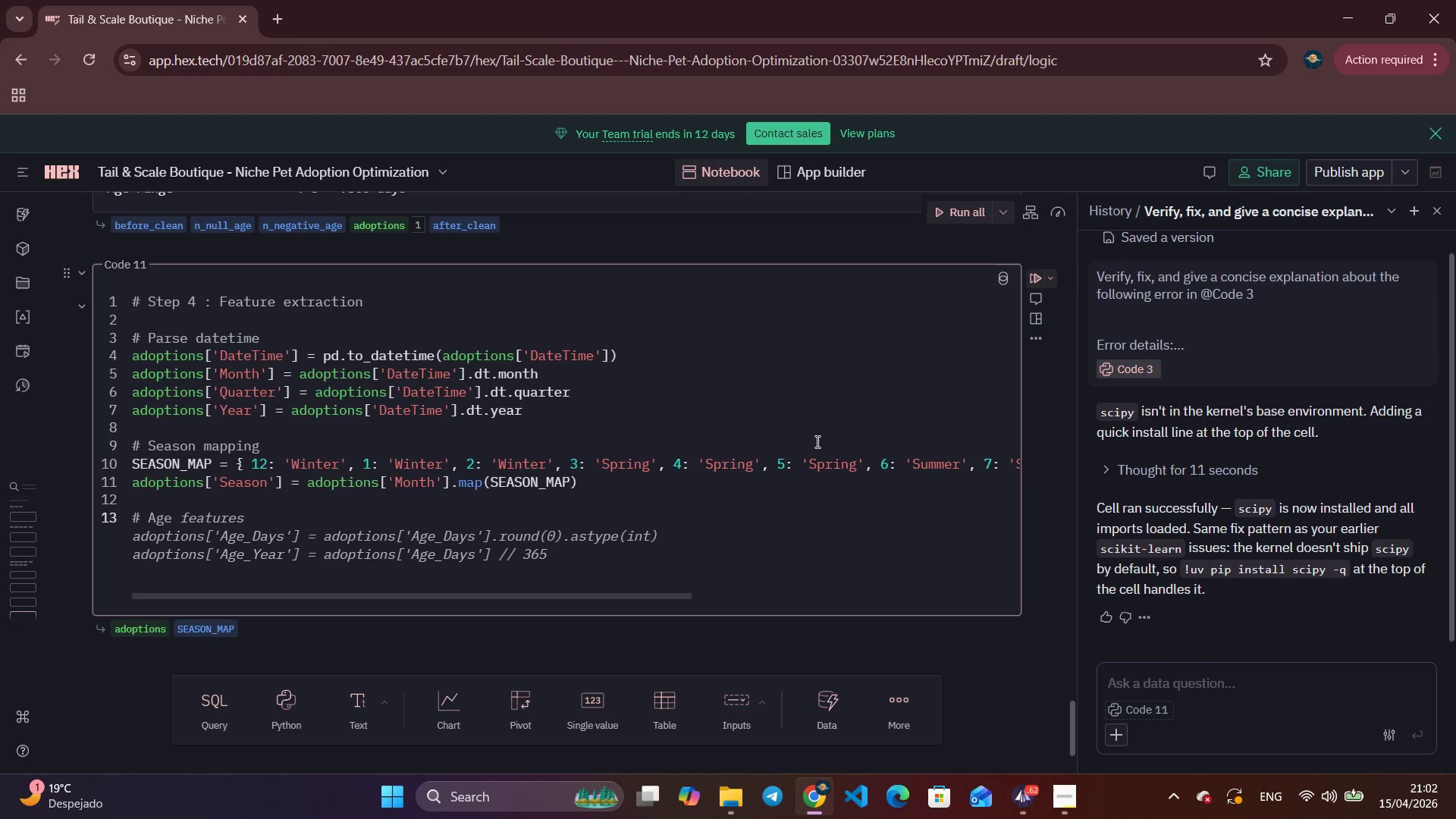 
type(bucket classification)
 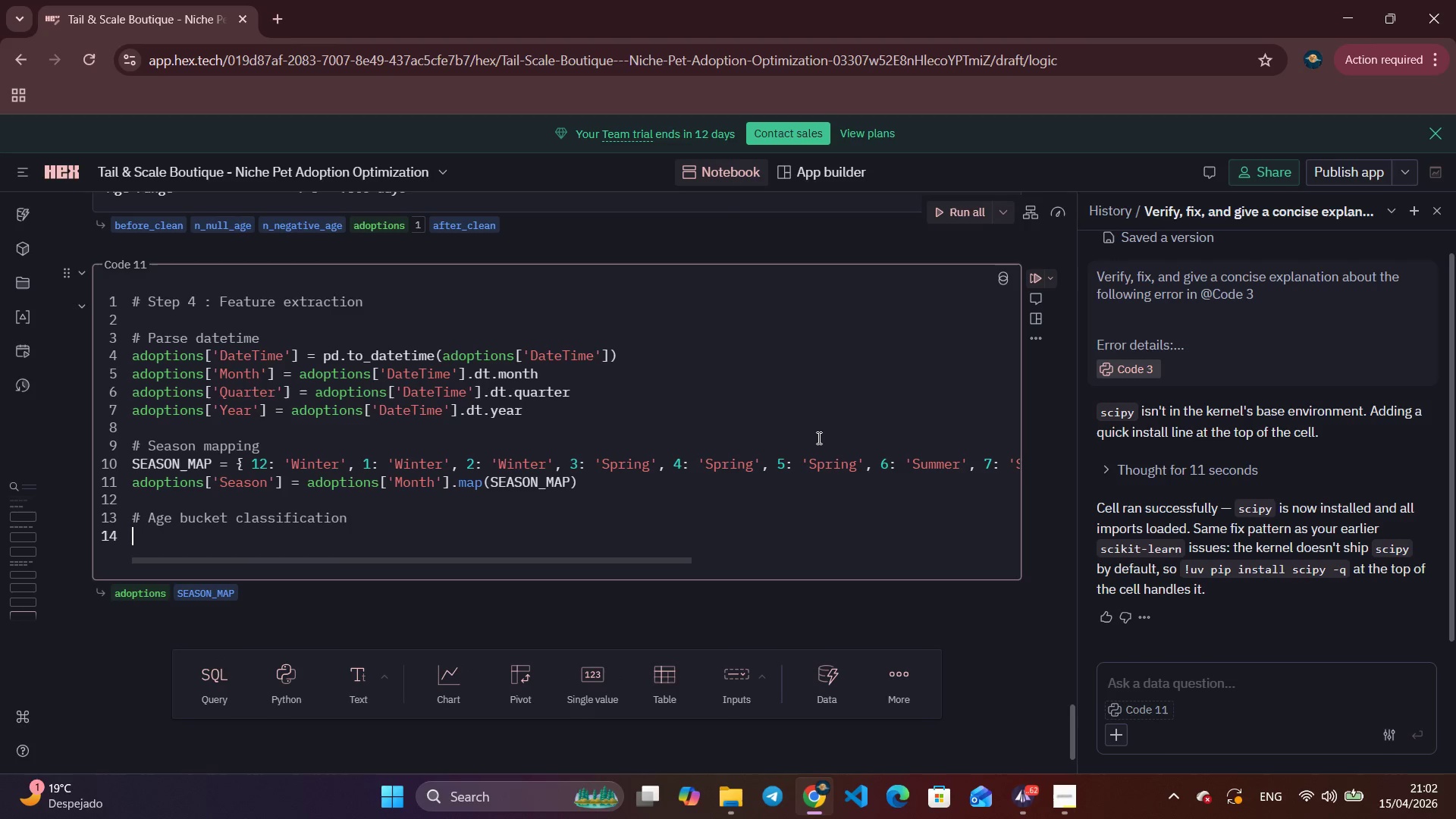 
key(Enter)
 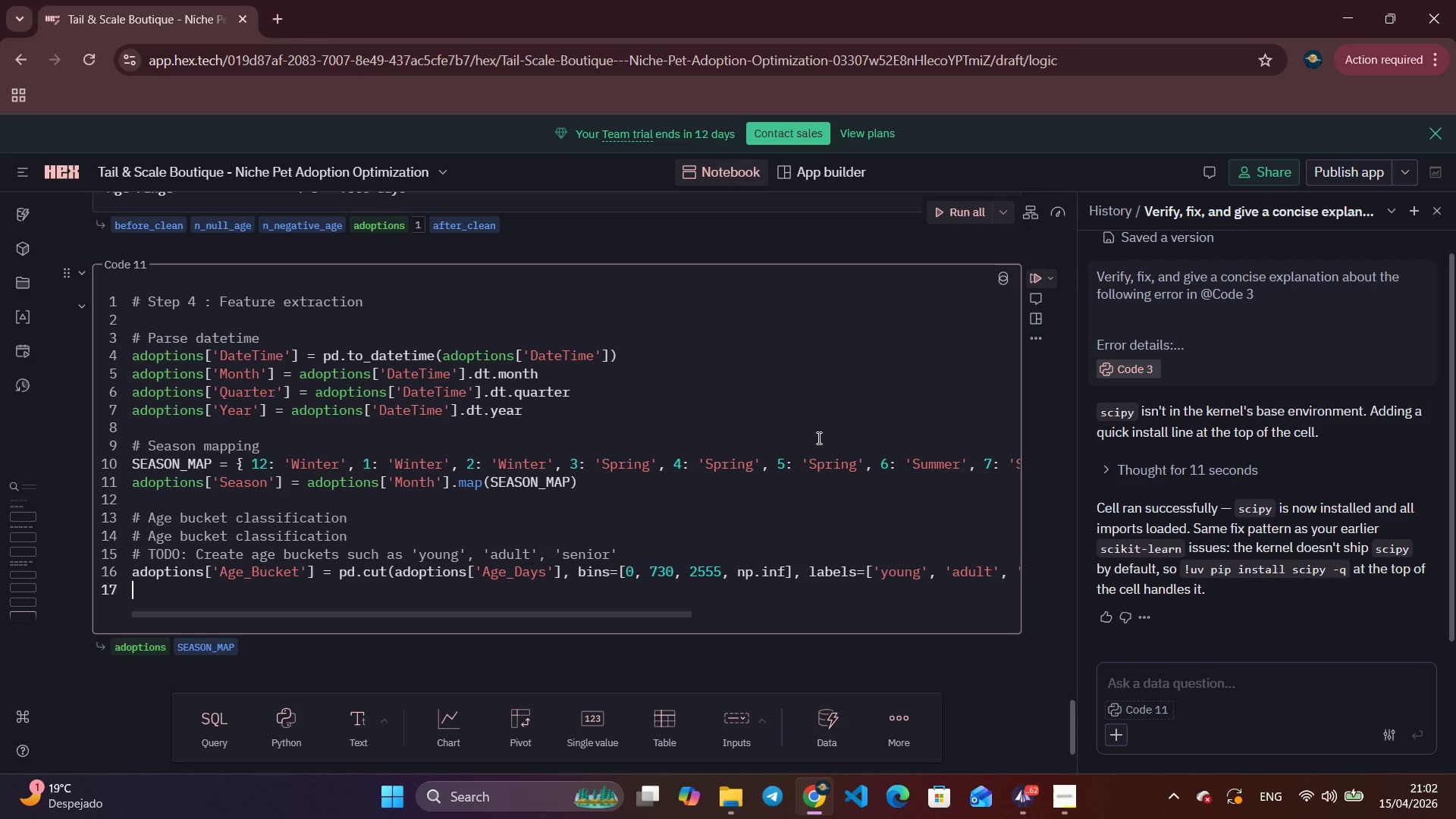 
key(Tab)
type(age)
 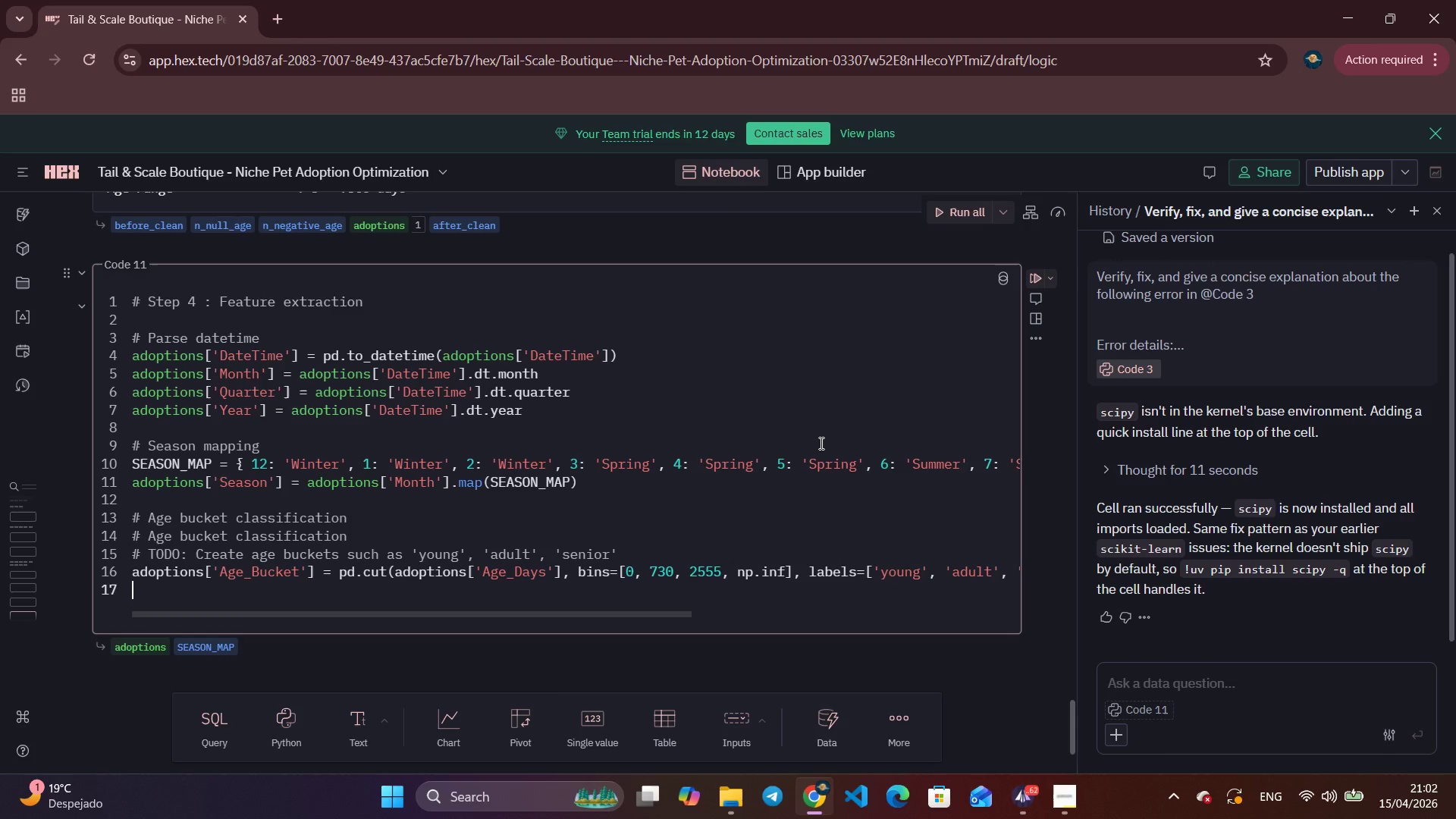 
key(Backspace)
 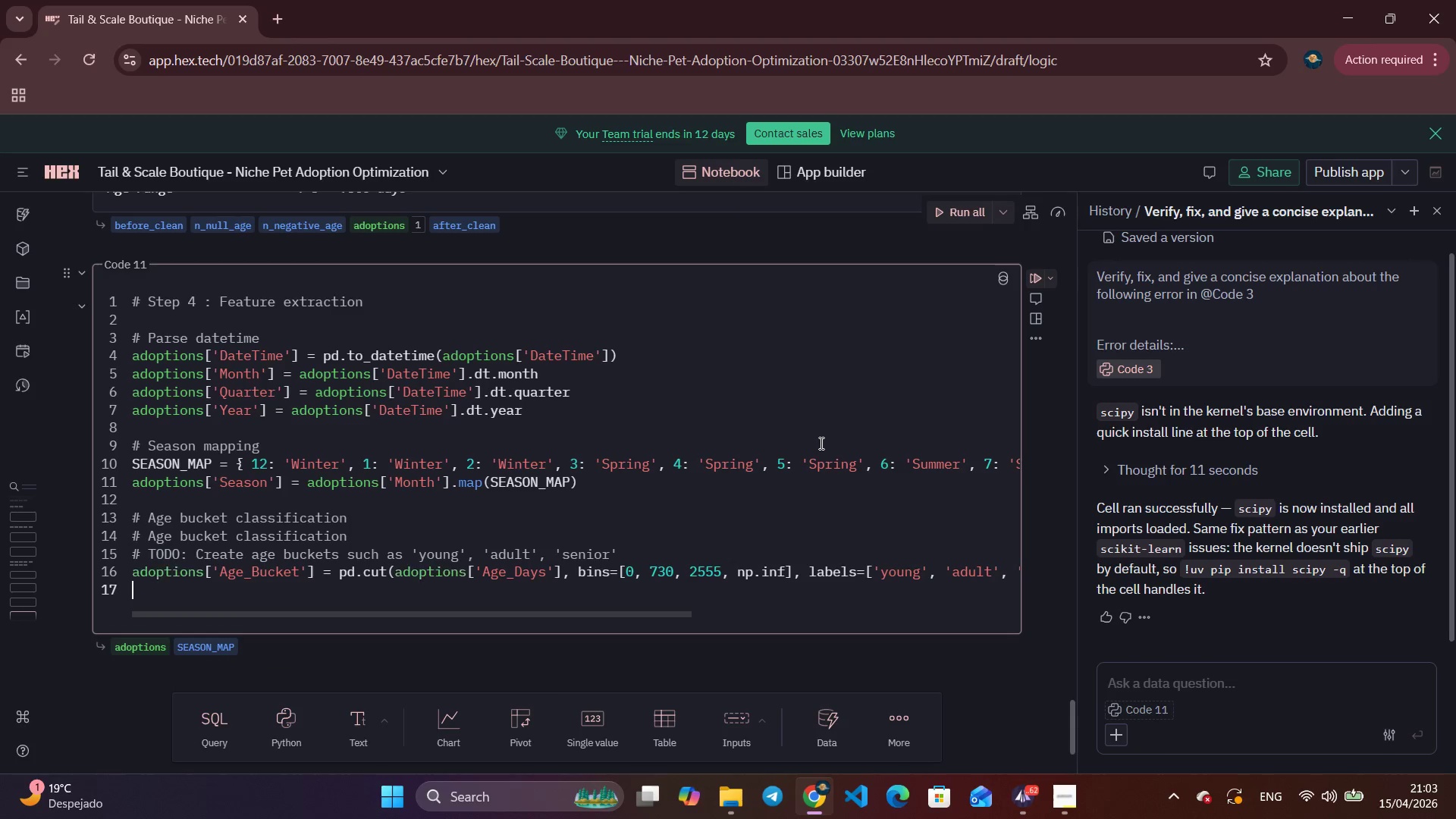 
key(Backspace)
 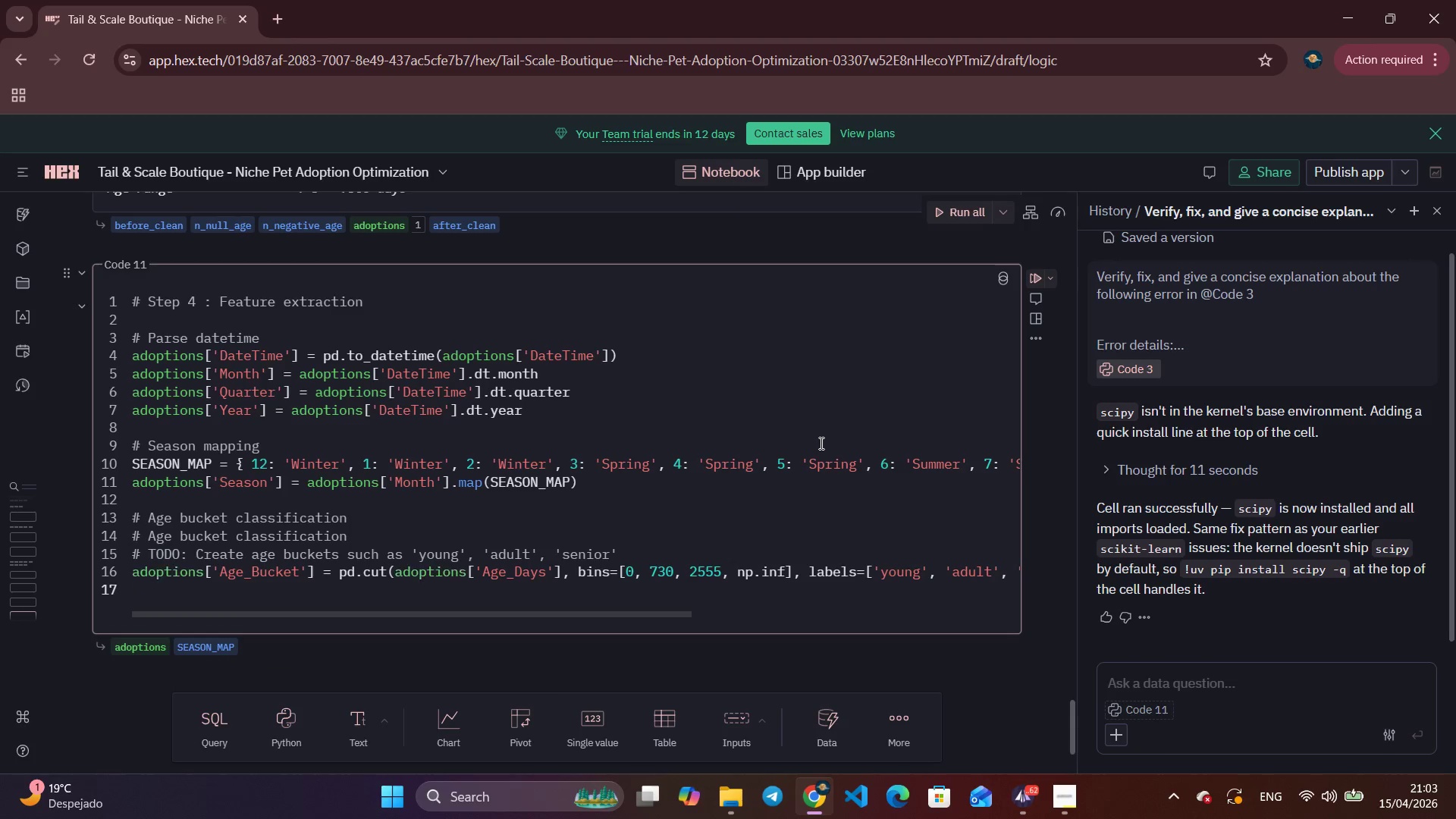 
key(Backspace)
 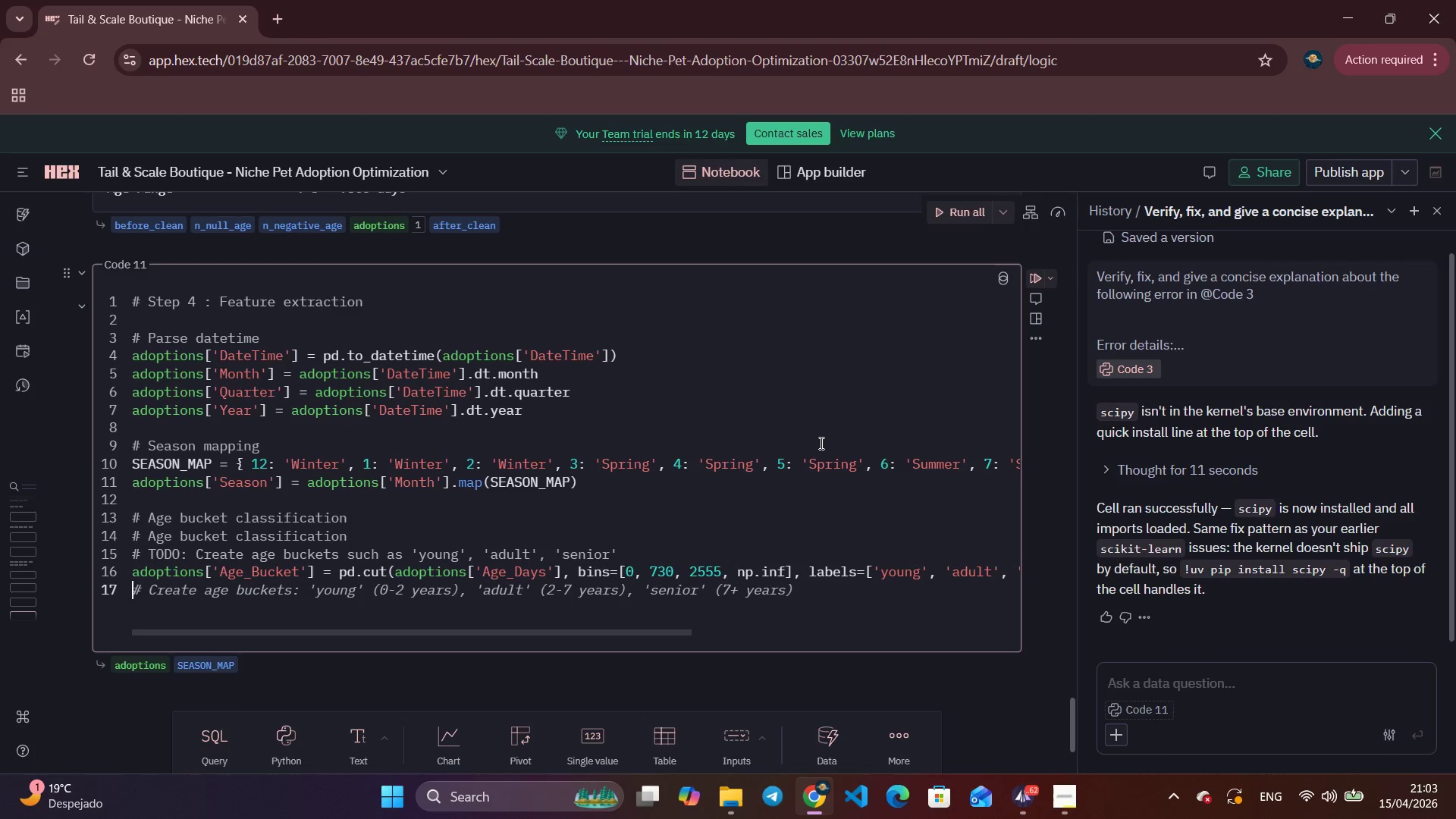 
key(Control+Z)
 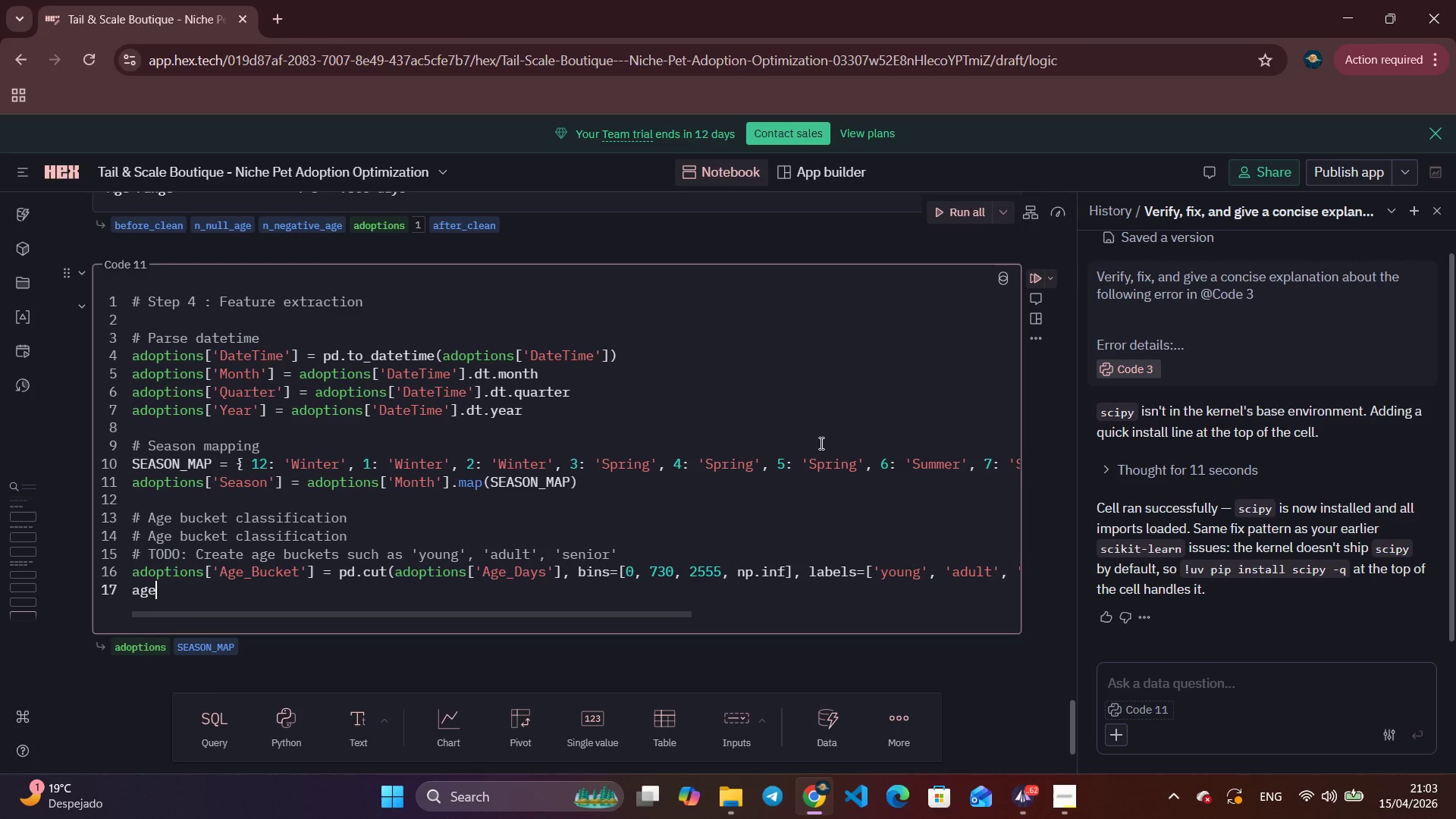 
key(Control+Z)
 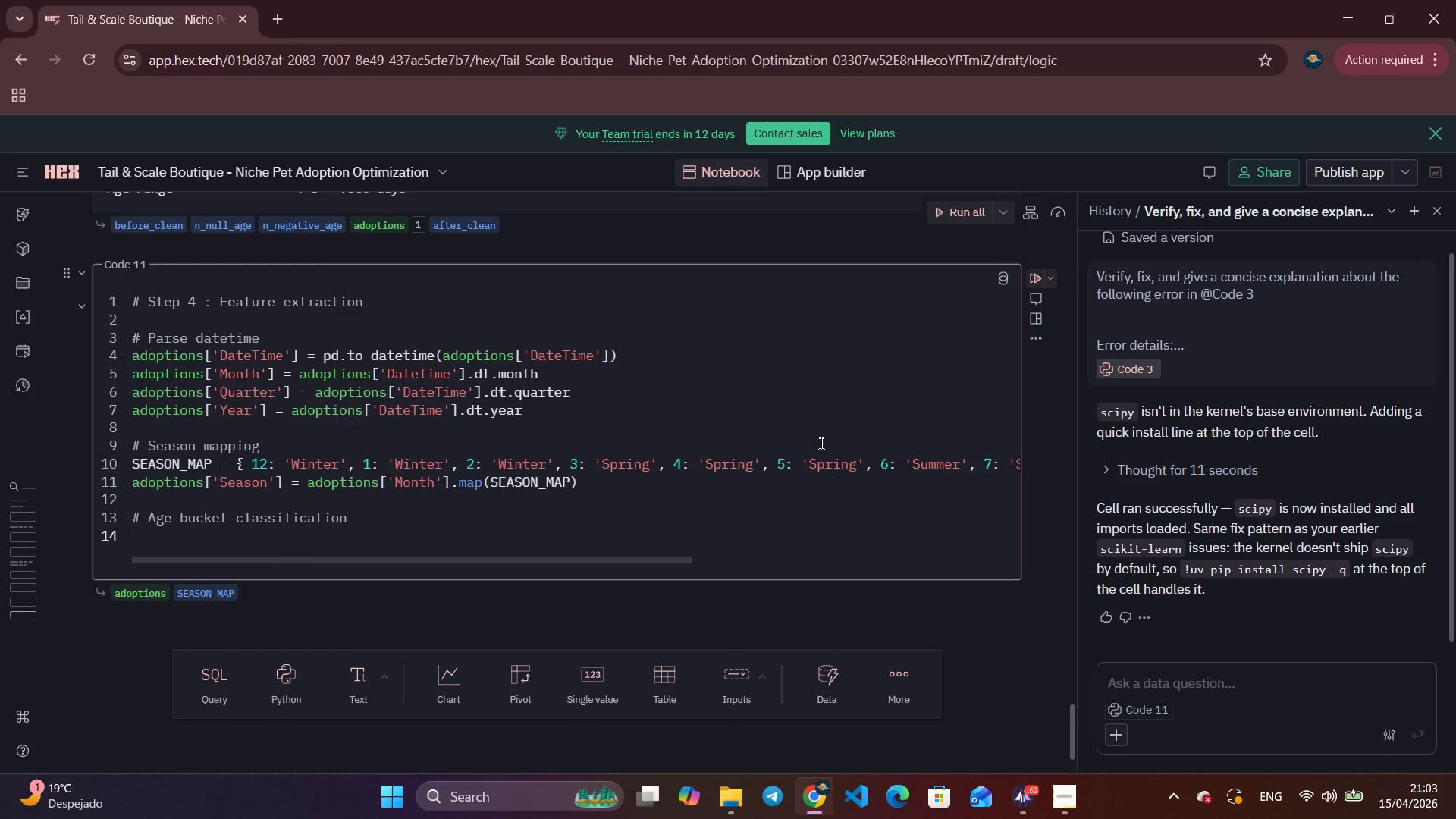 
key(Control+Z)
 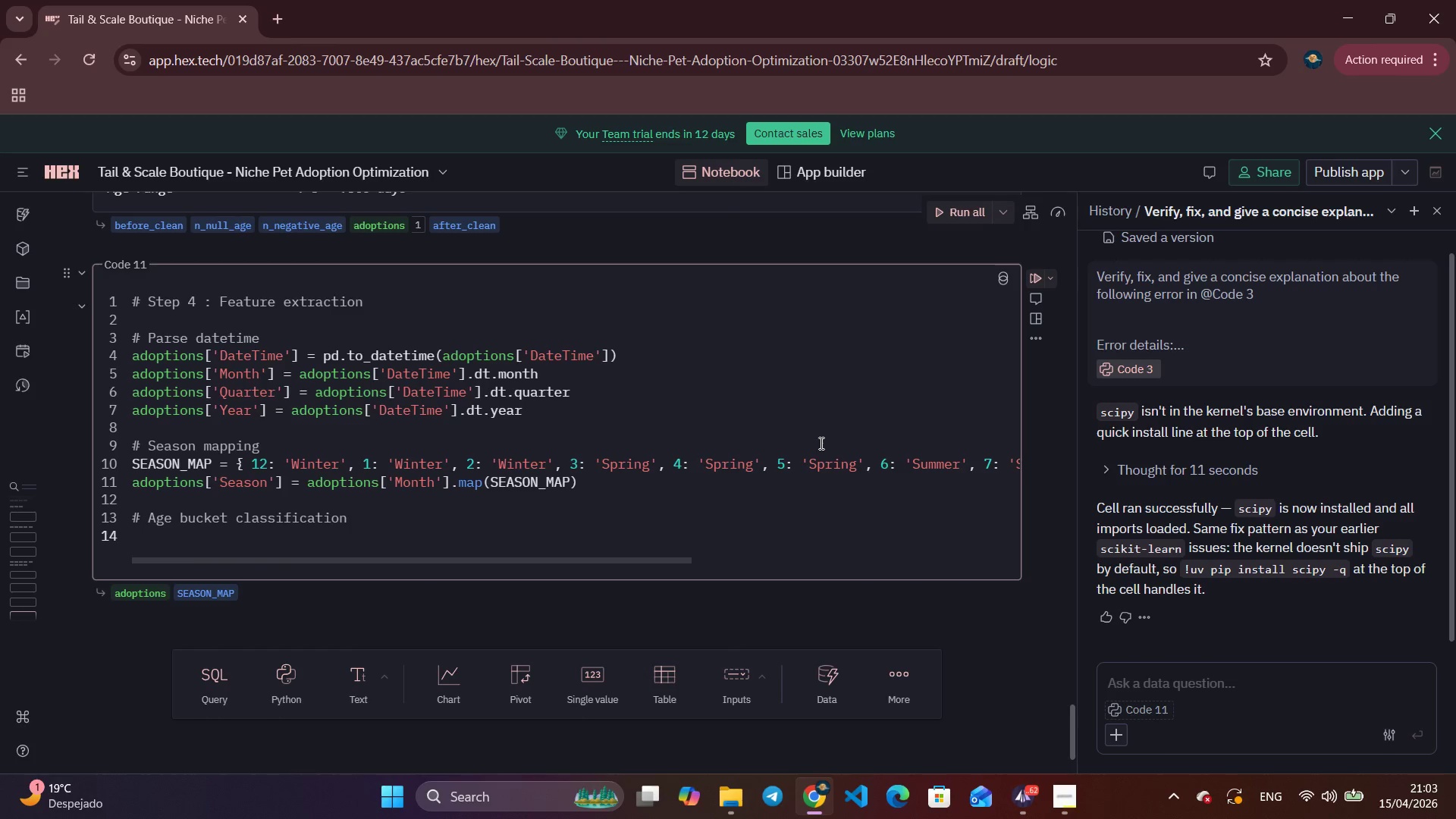 
type(AGE_BINS = [0, 90, )
 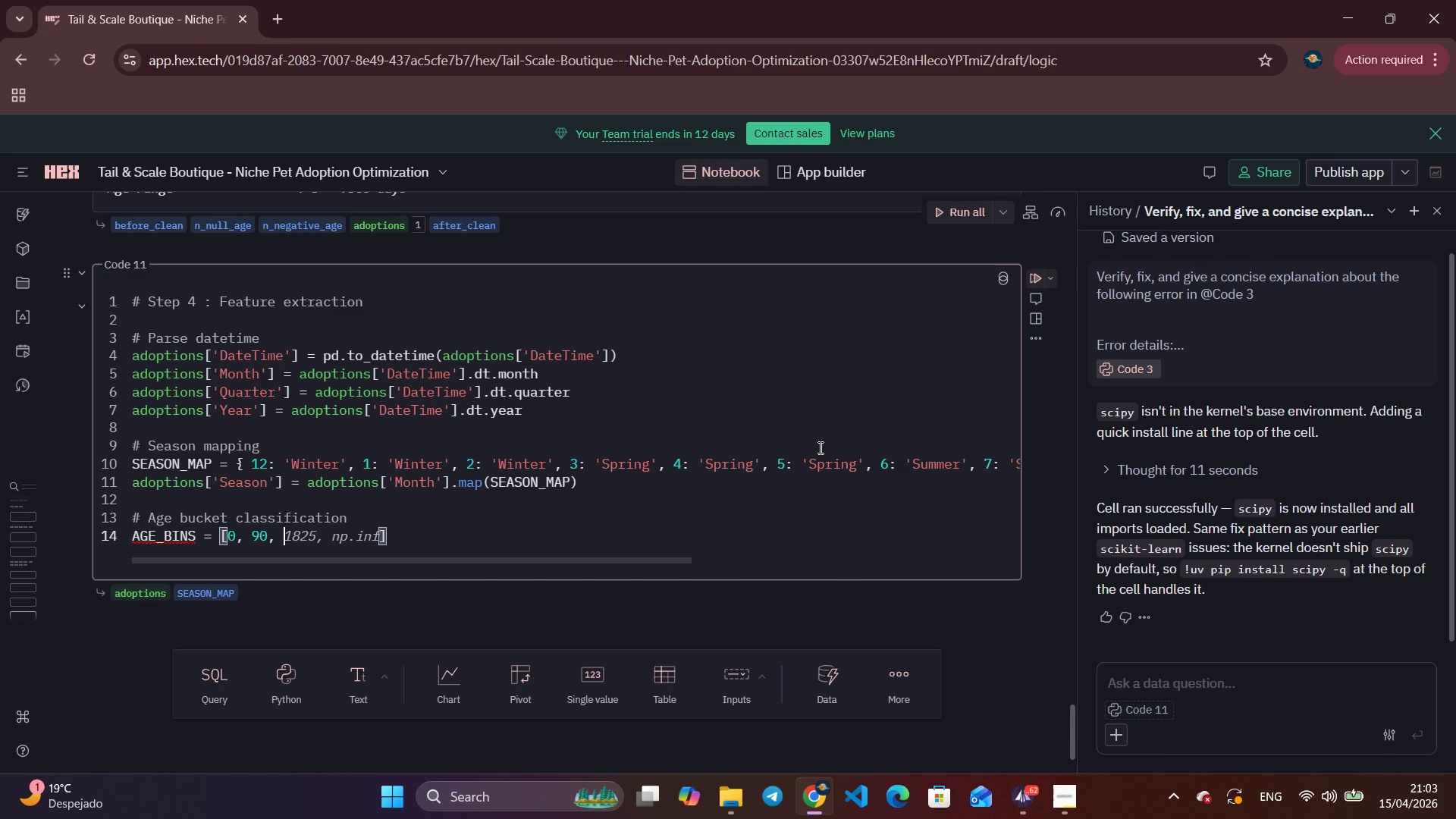 
type(365, 1095, 2555, np.ing)
 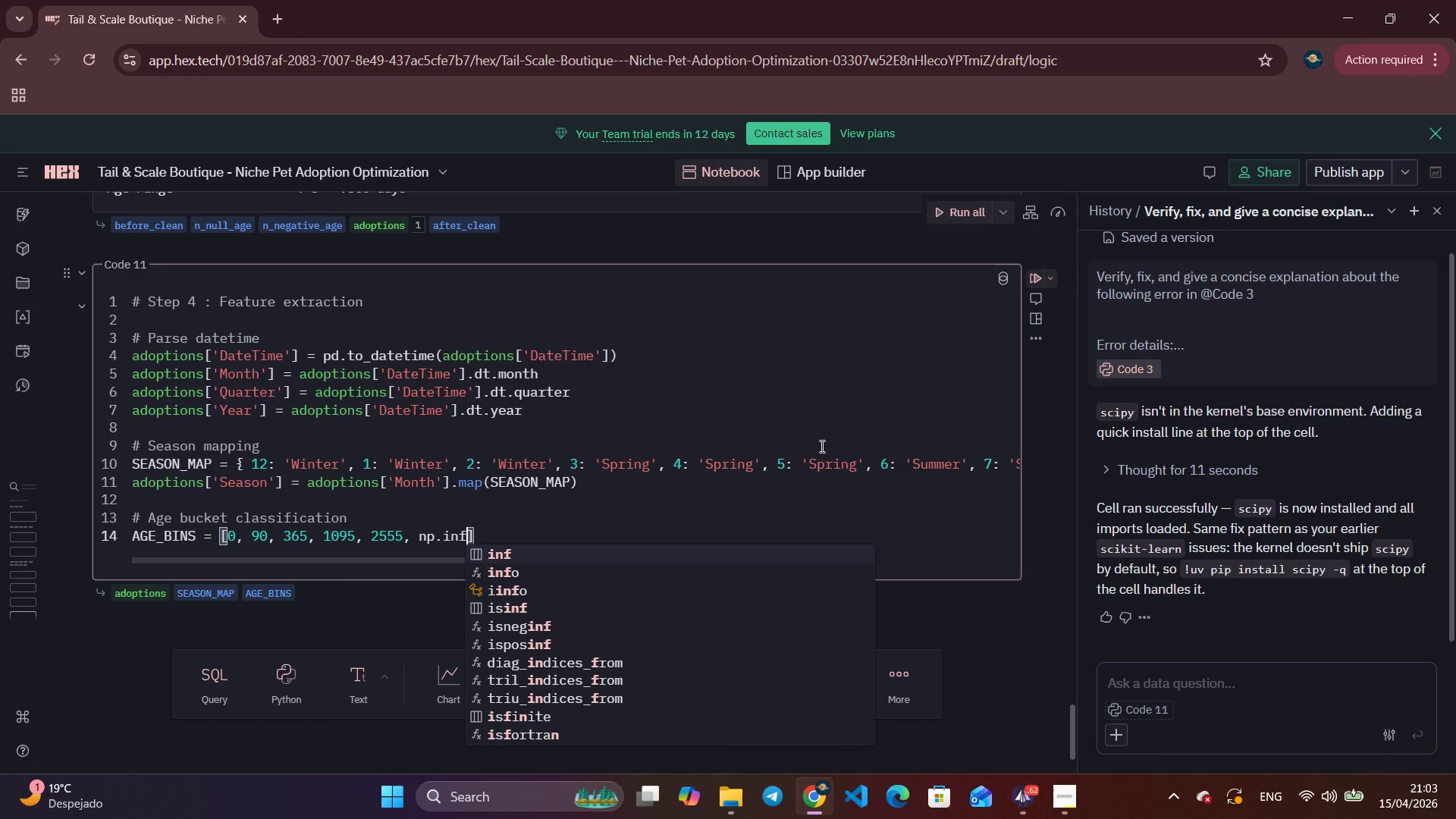 
key(Backspace)
 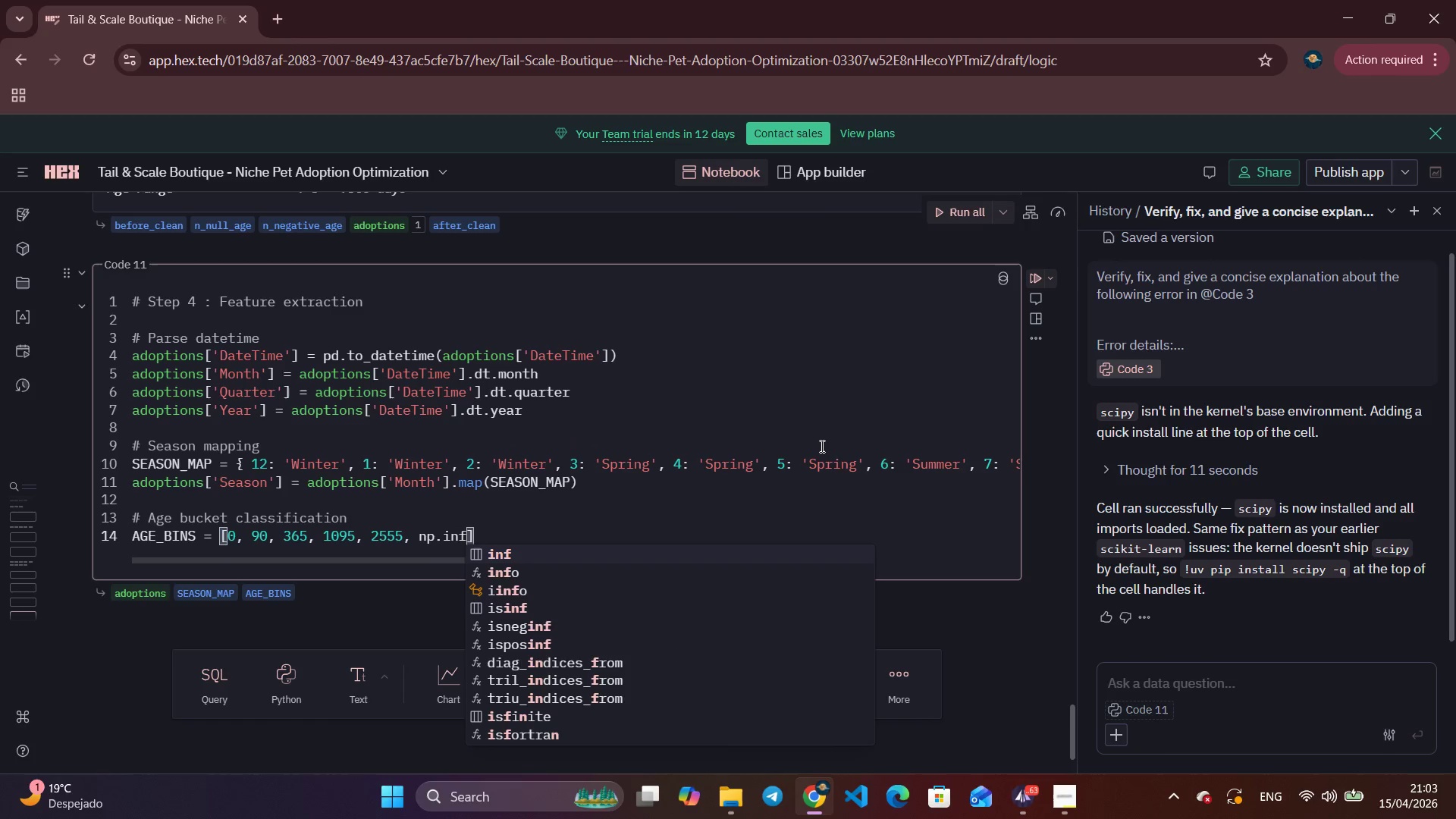 
key(F)
 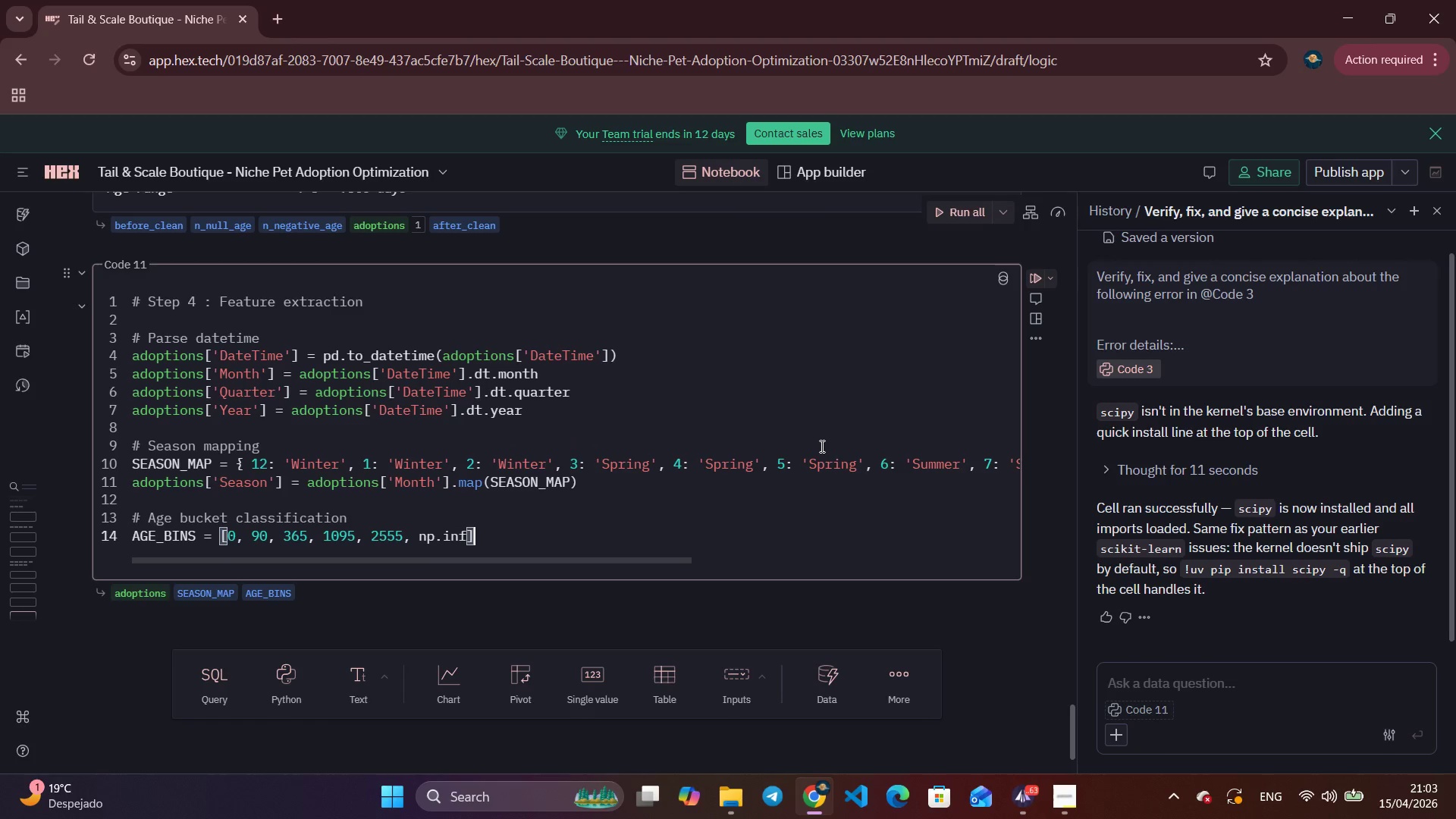 
key(ArrowRight)
 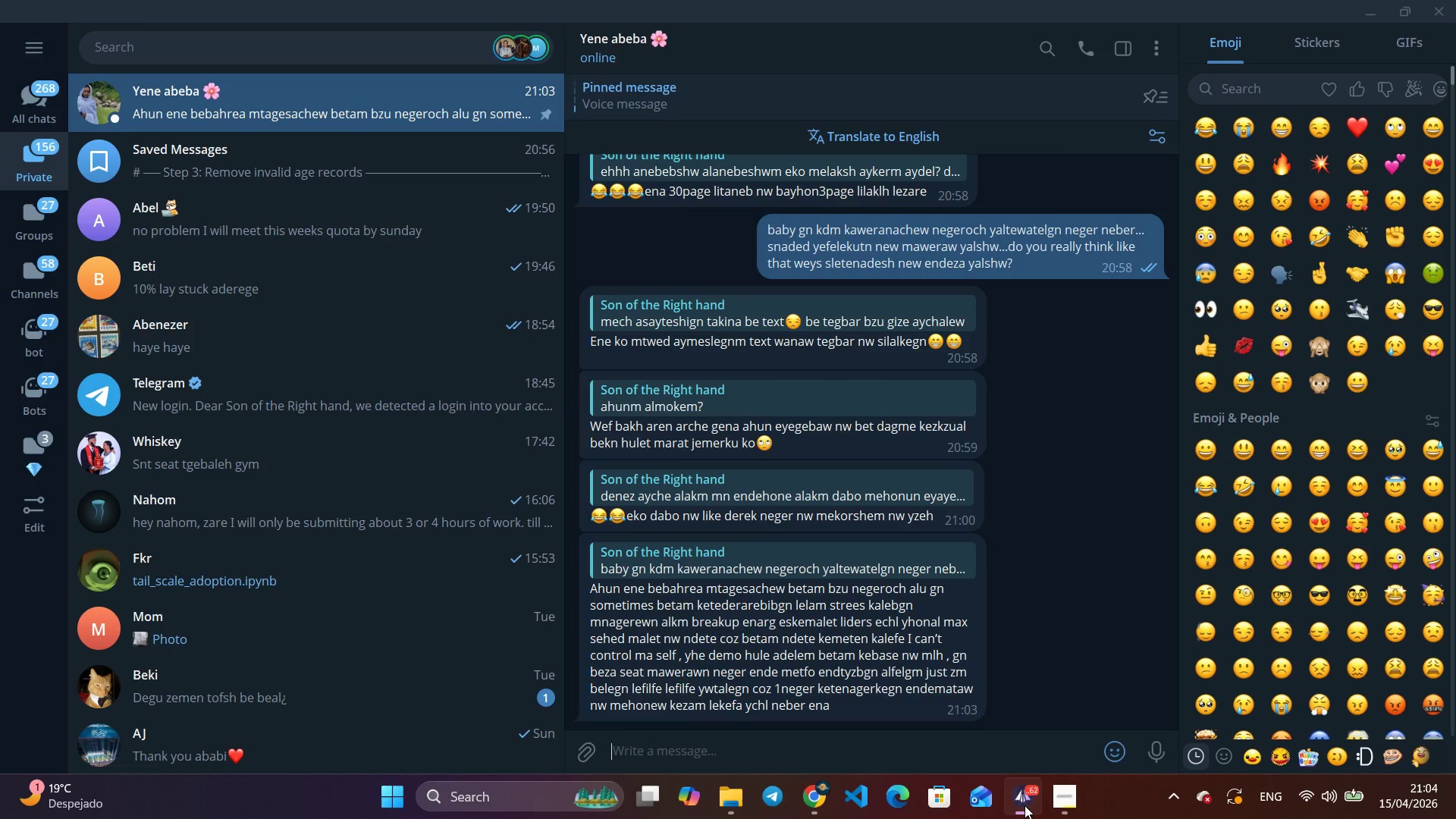 
wait(39.25)
 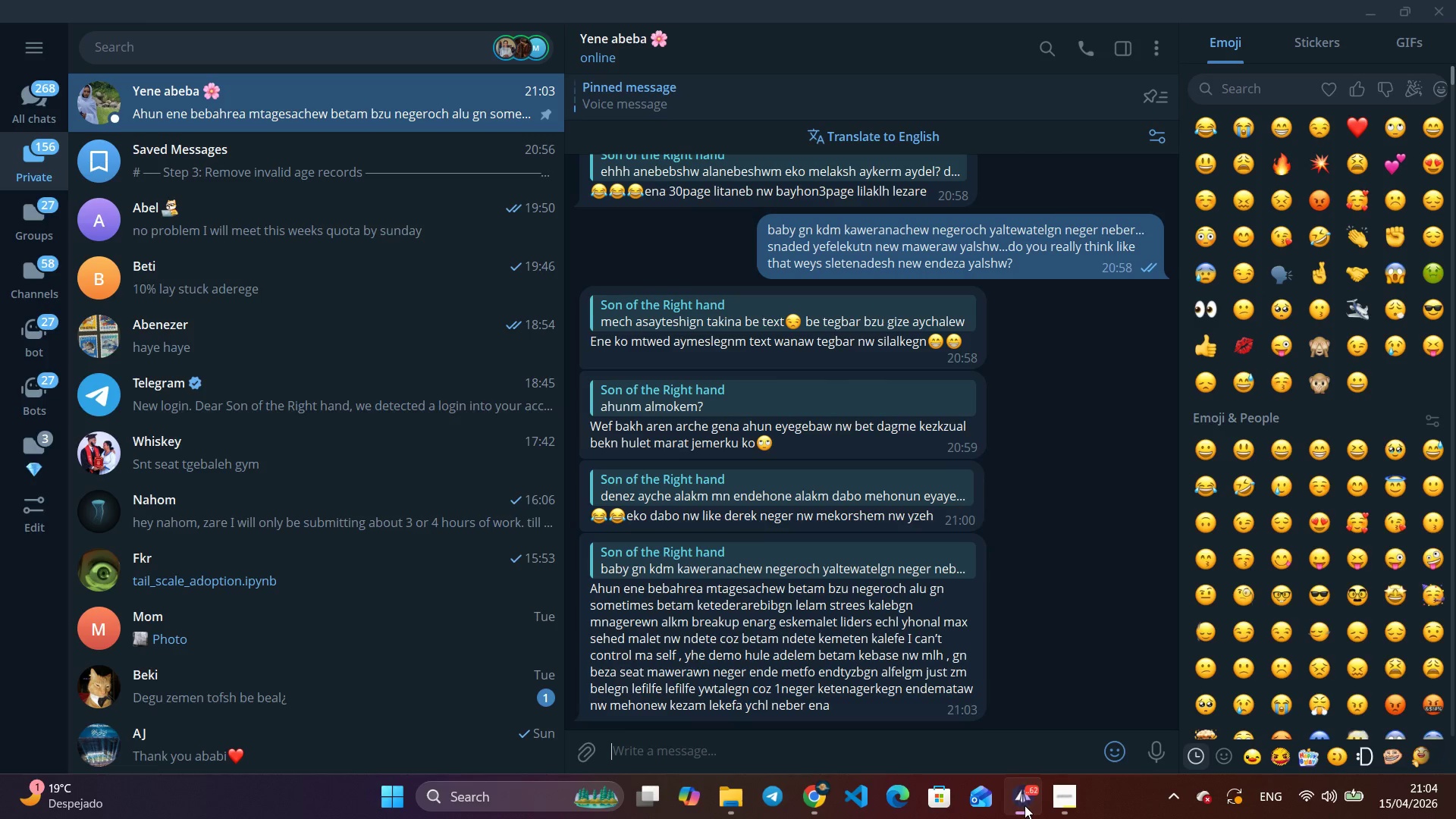 
left_click([1367, 15])
 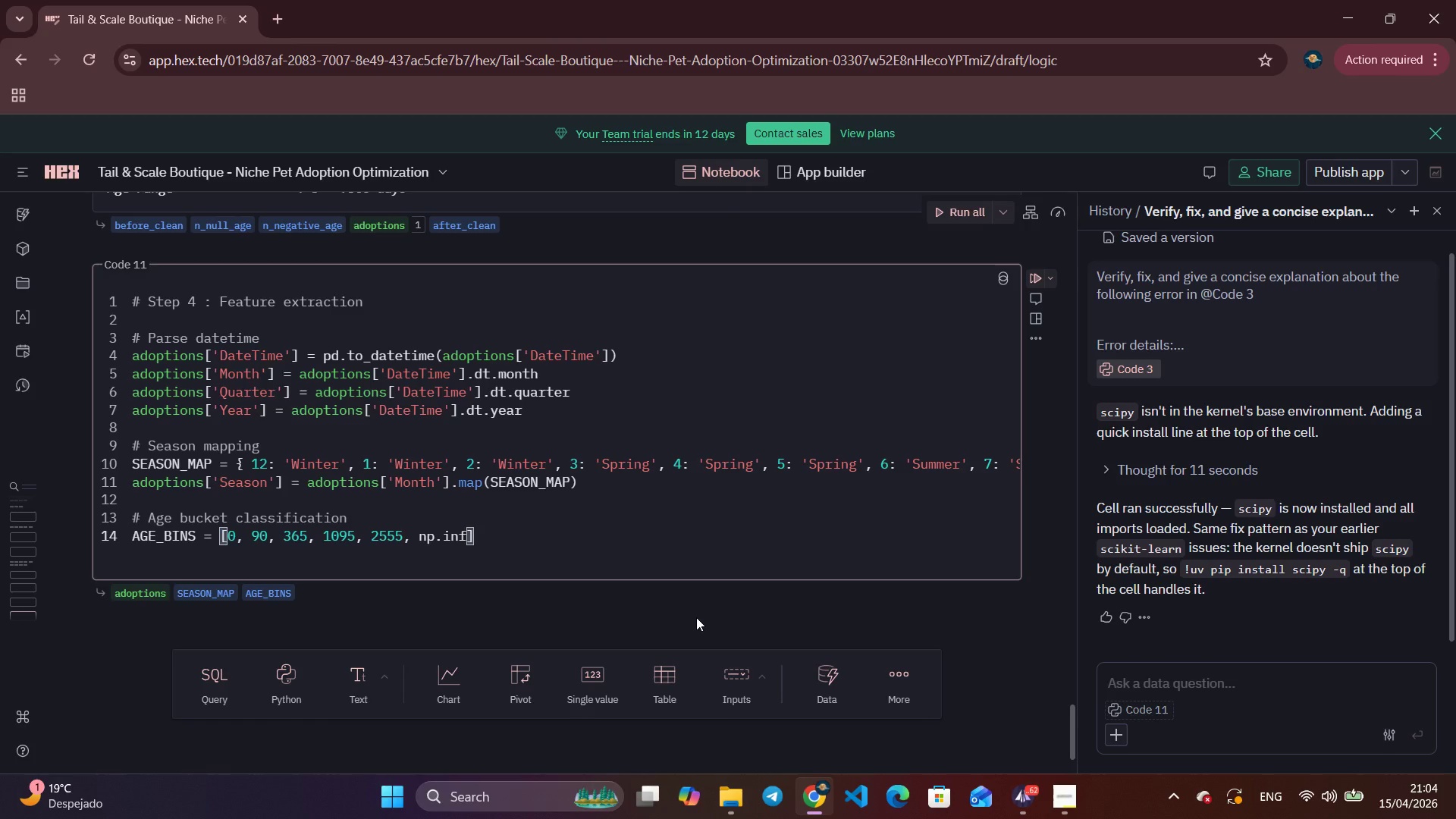 
wait(15.38)
 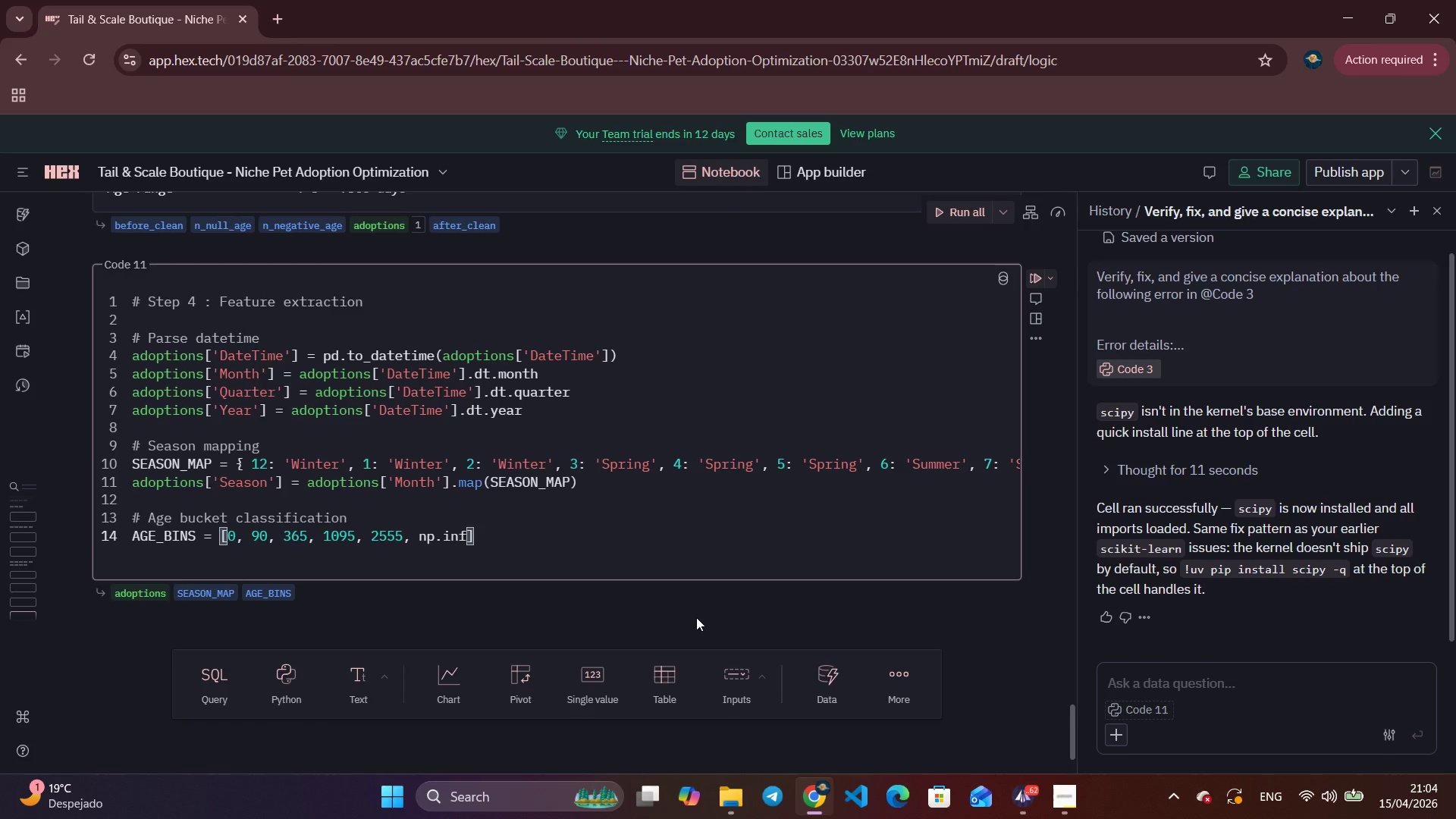 
key(Enter)
 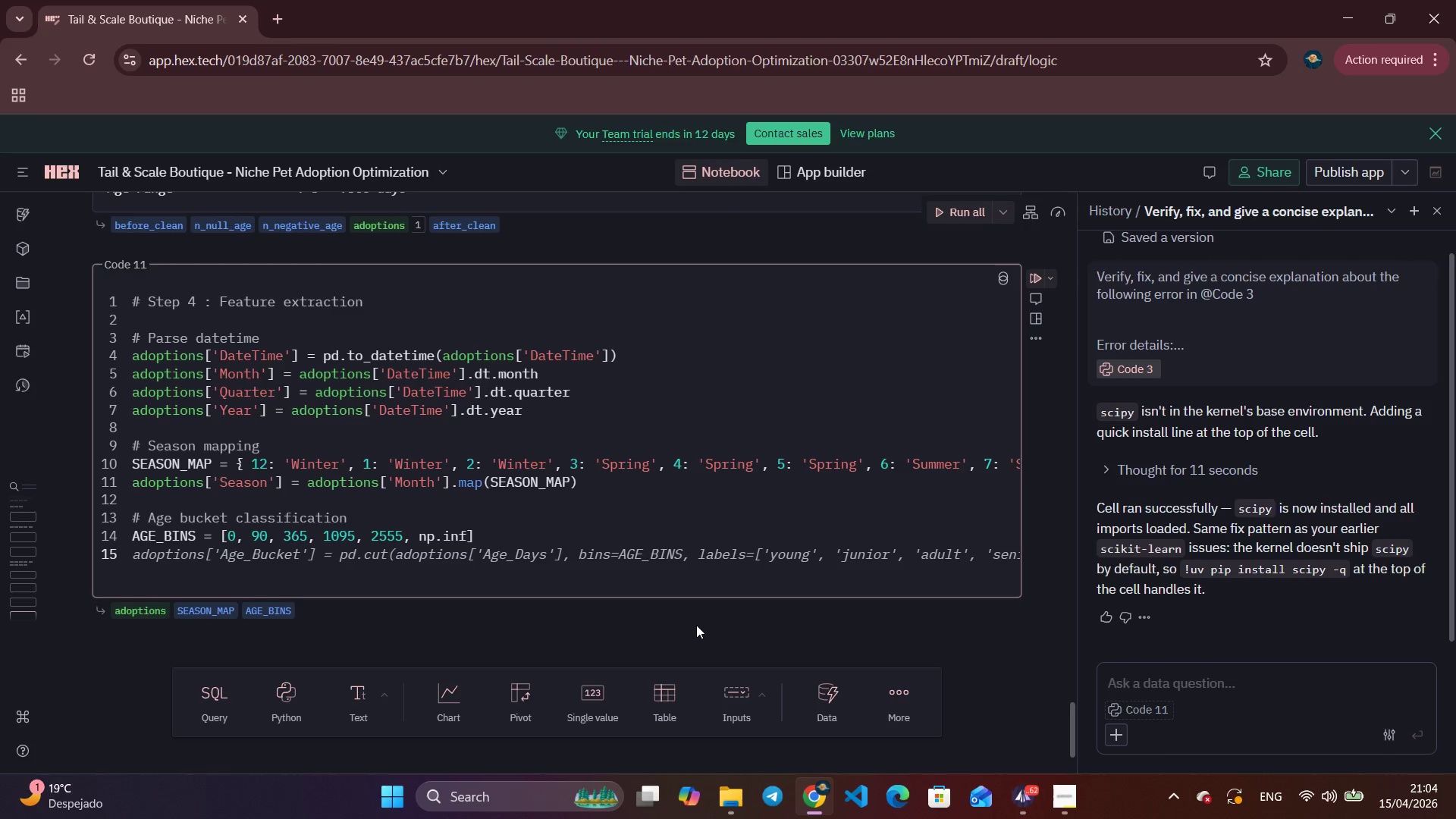 
key(CapsLock)
 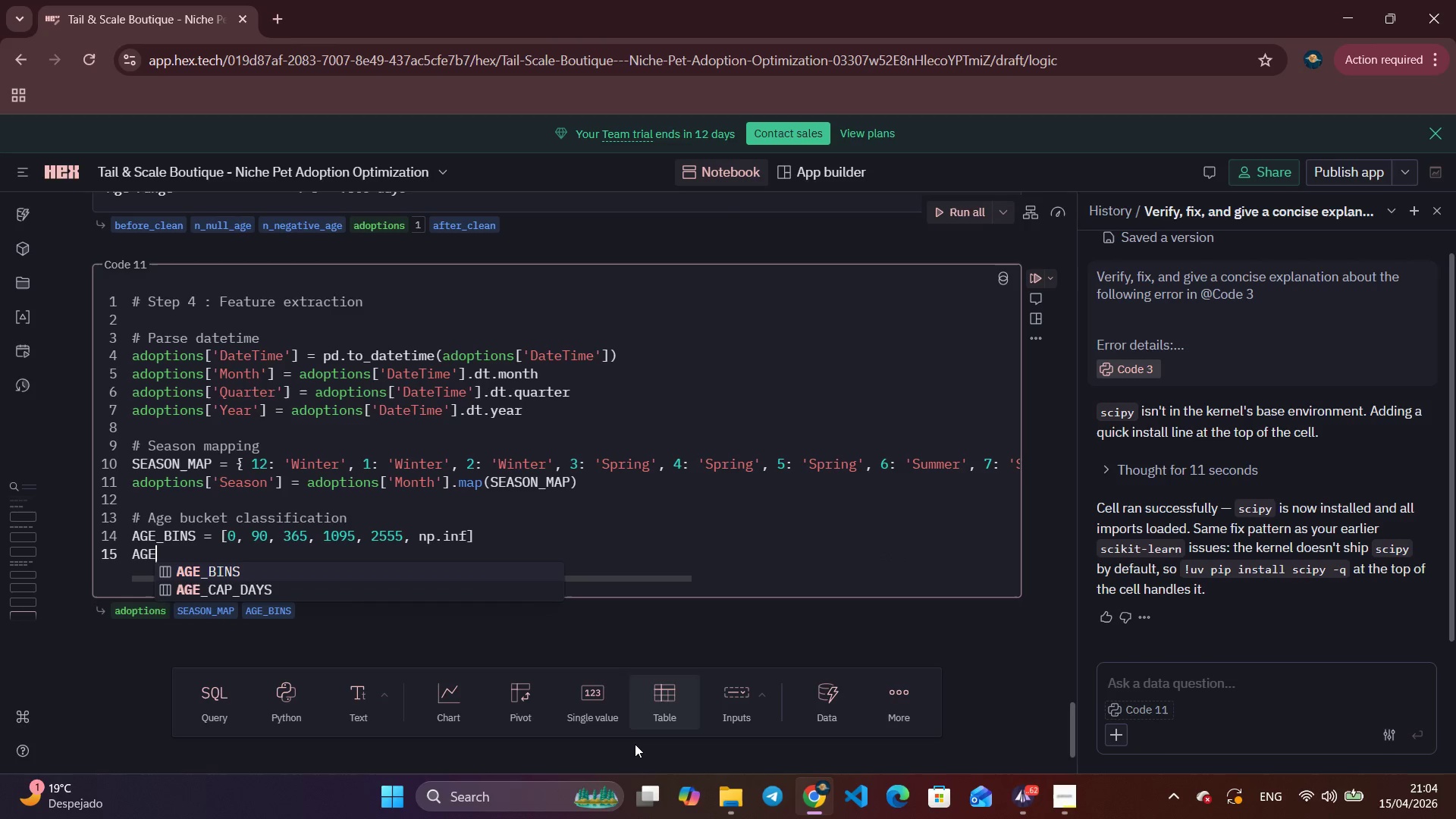 
type(AGE_L)
 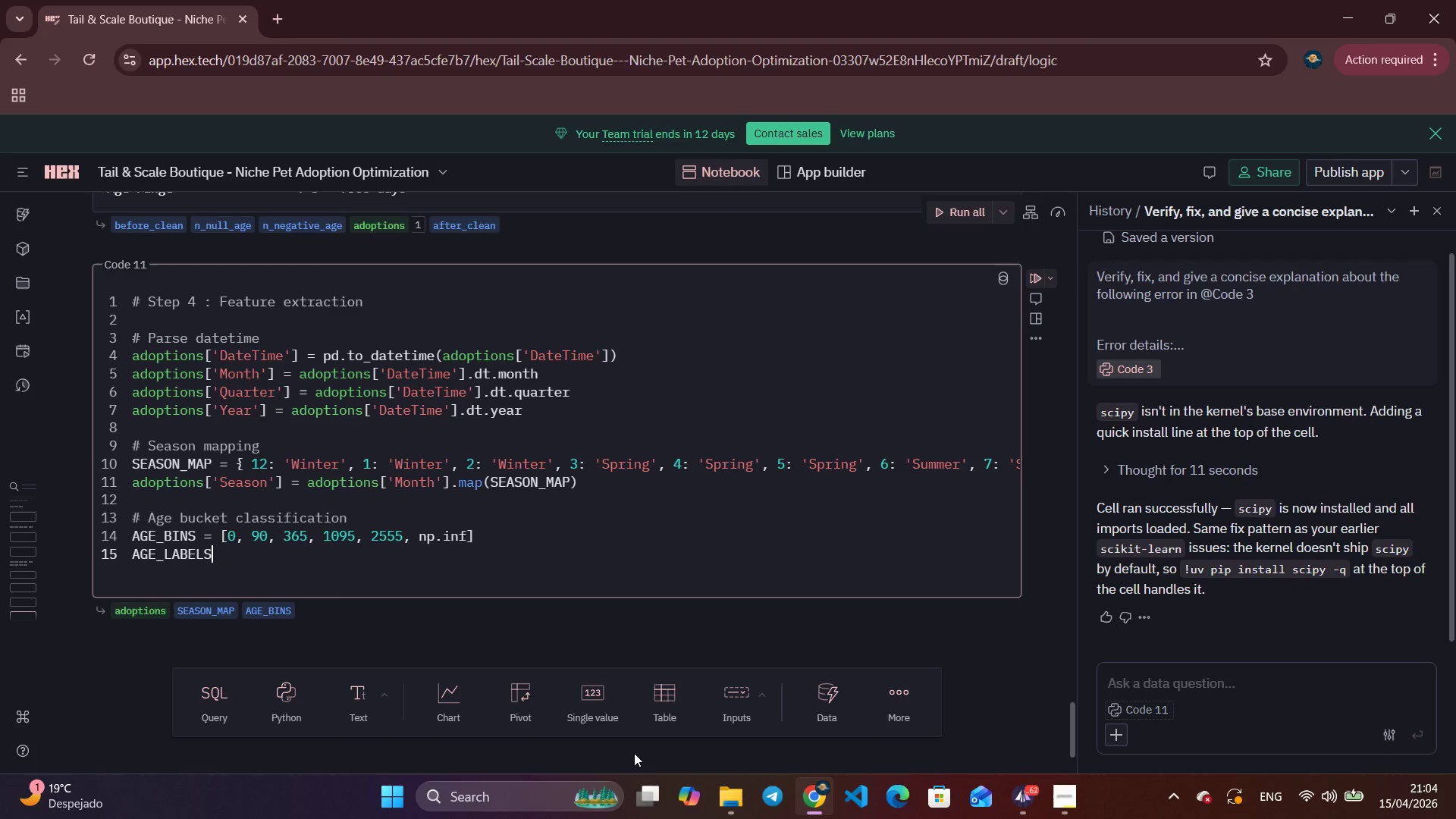 
 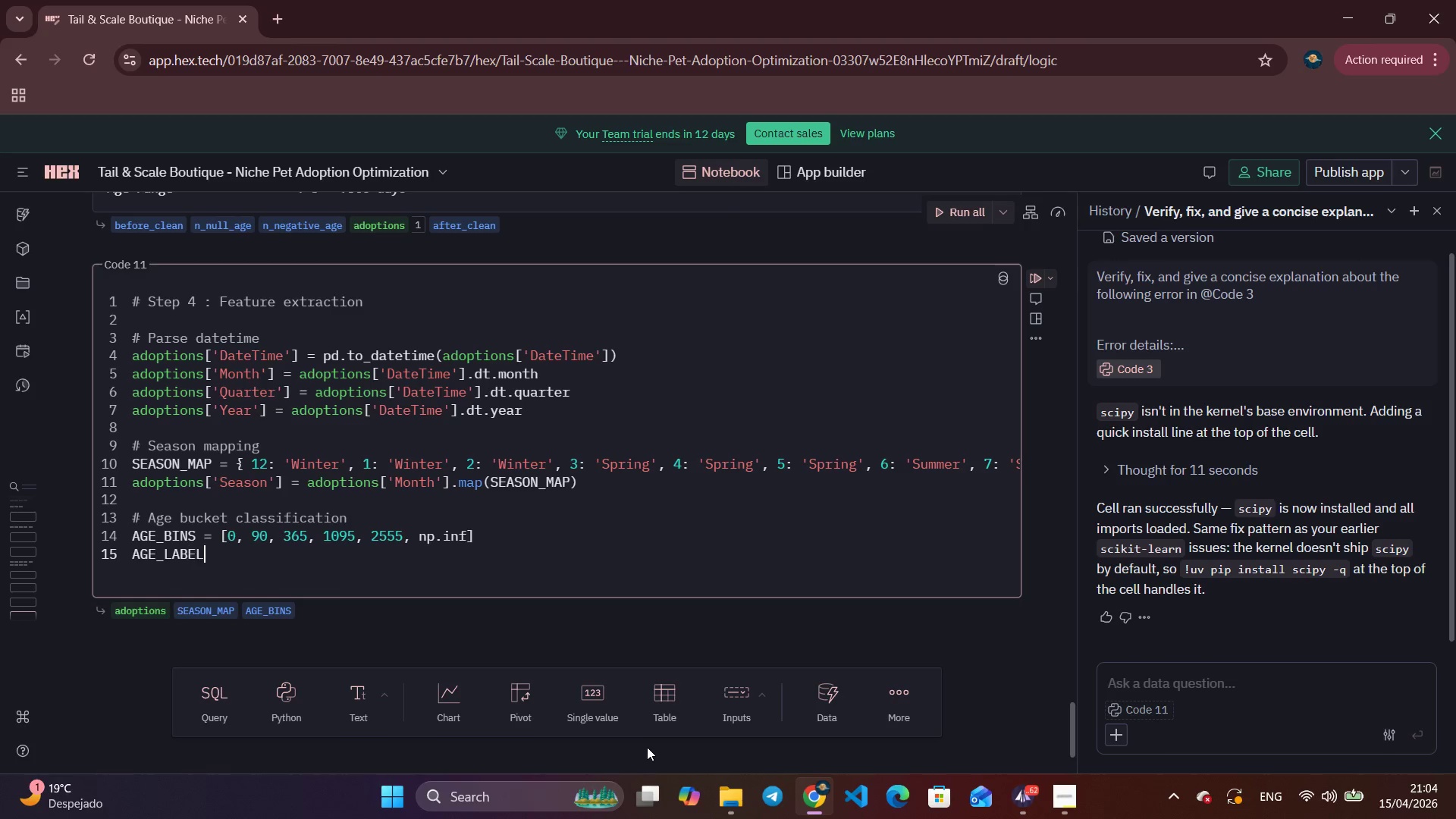 
type(ABELS)
 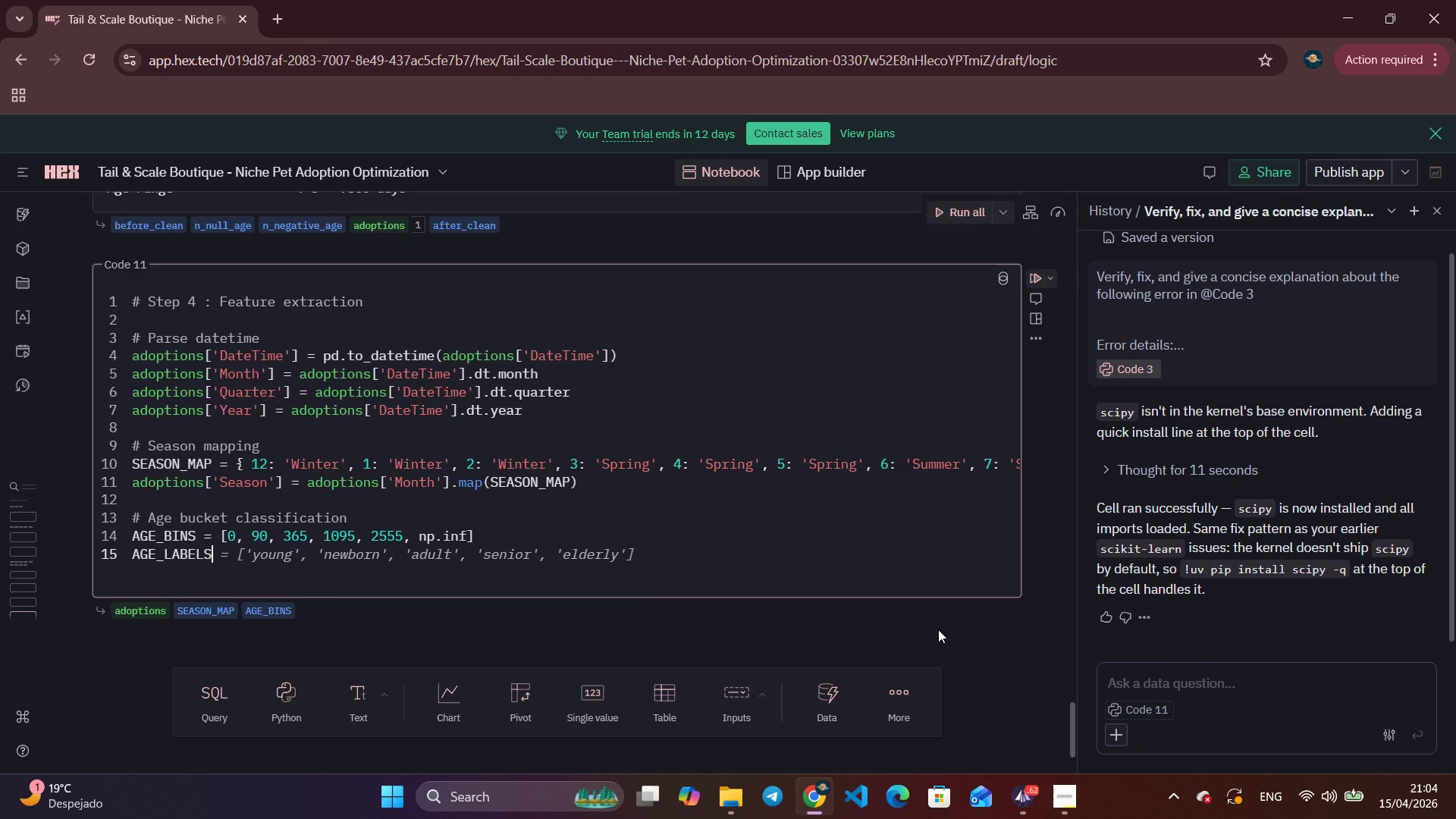 
key(Space)
 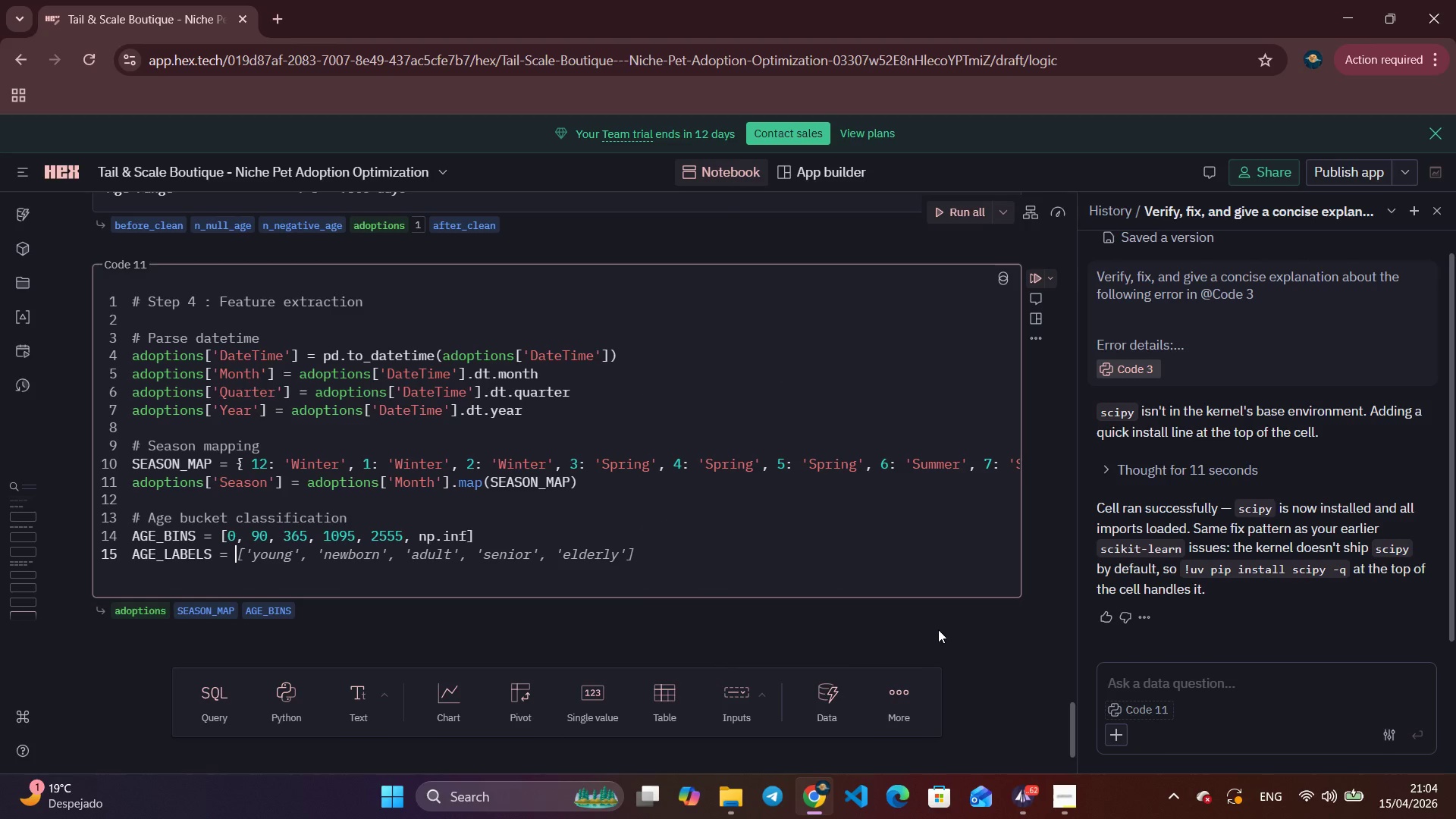 
key(Equal)
 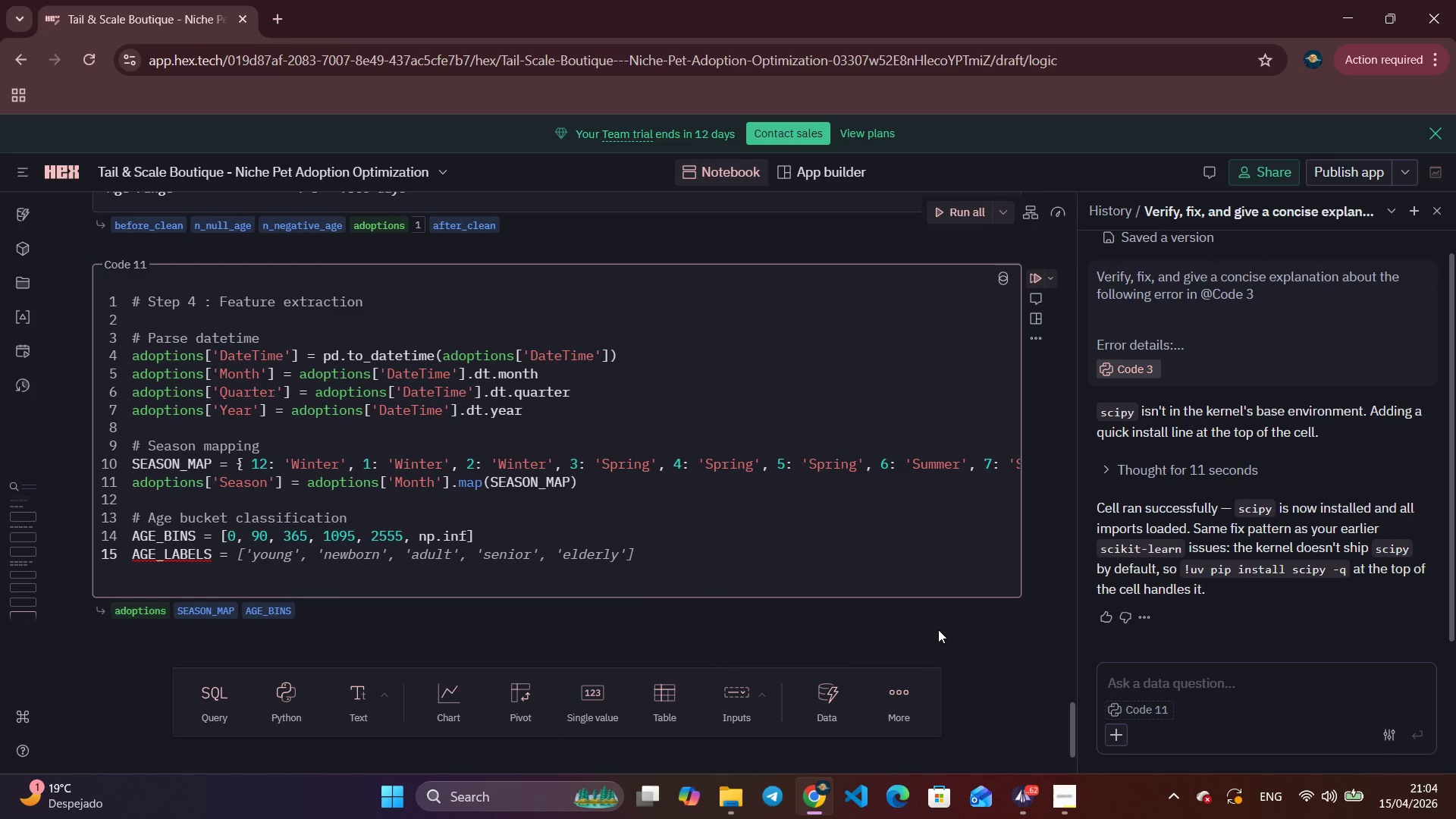 
key(Space)
 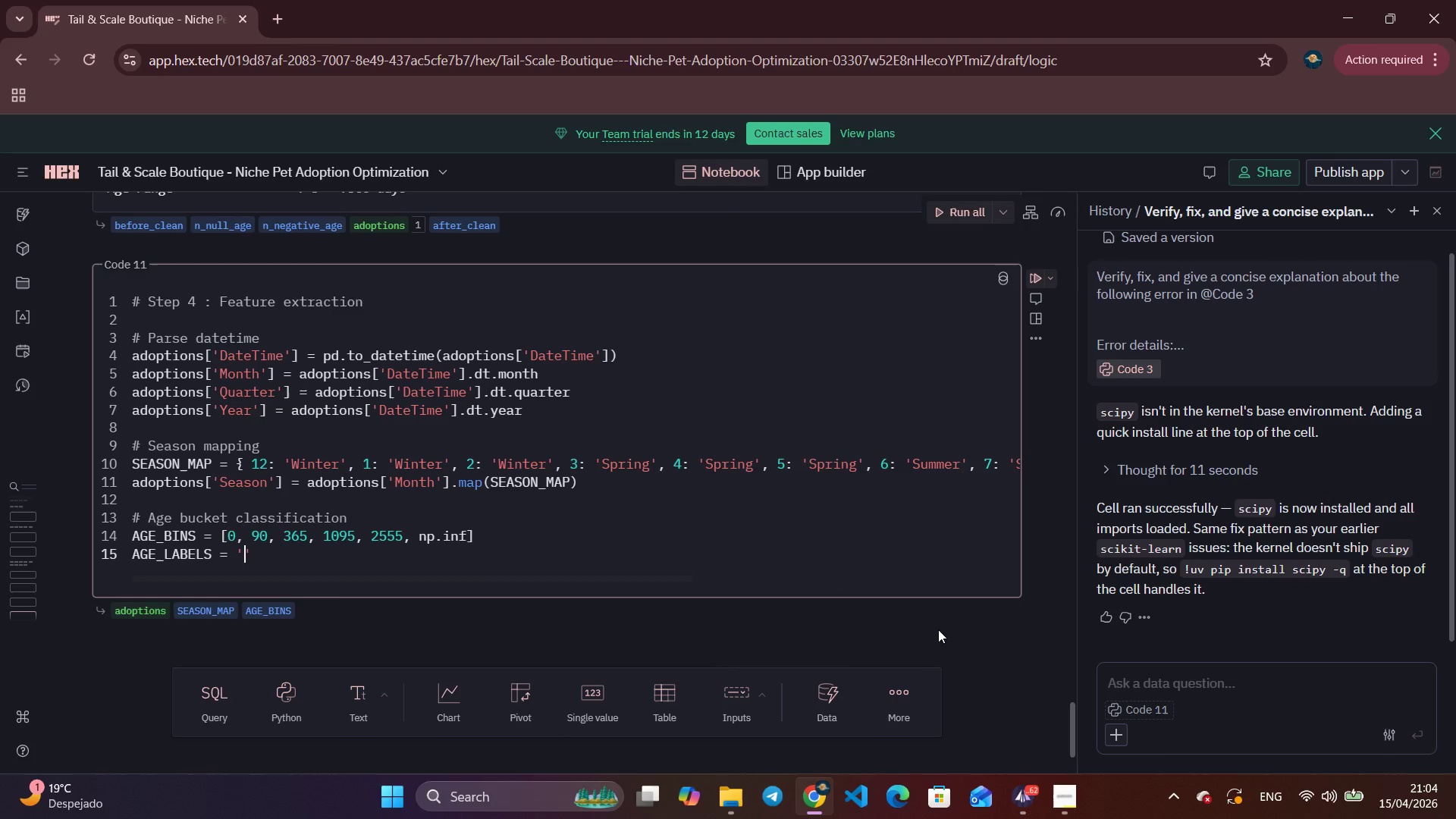 
key(Quote)
 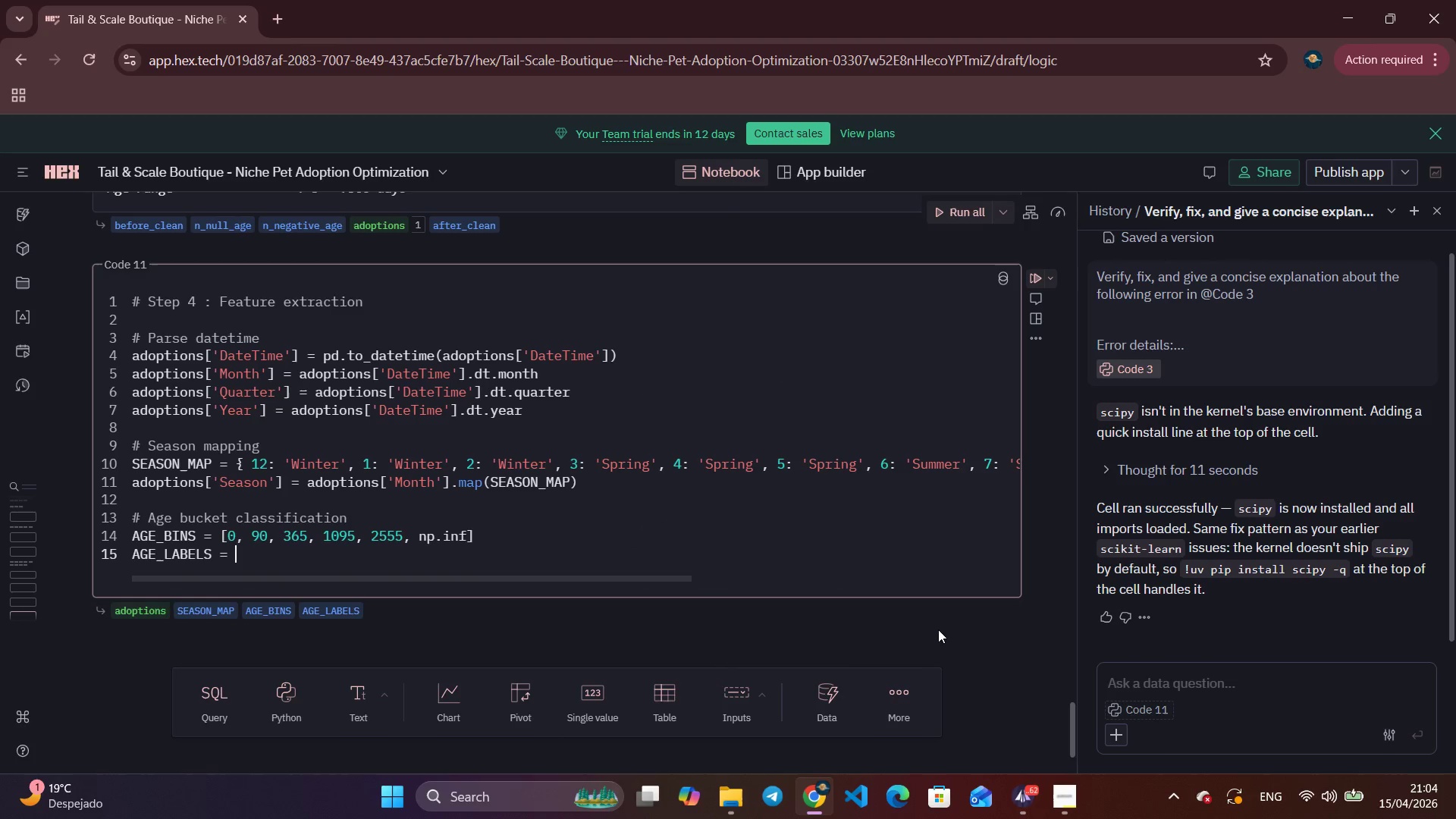 
key(Backspace)
 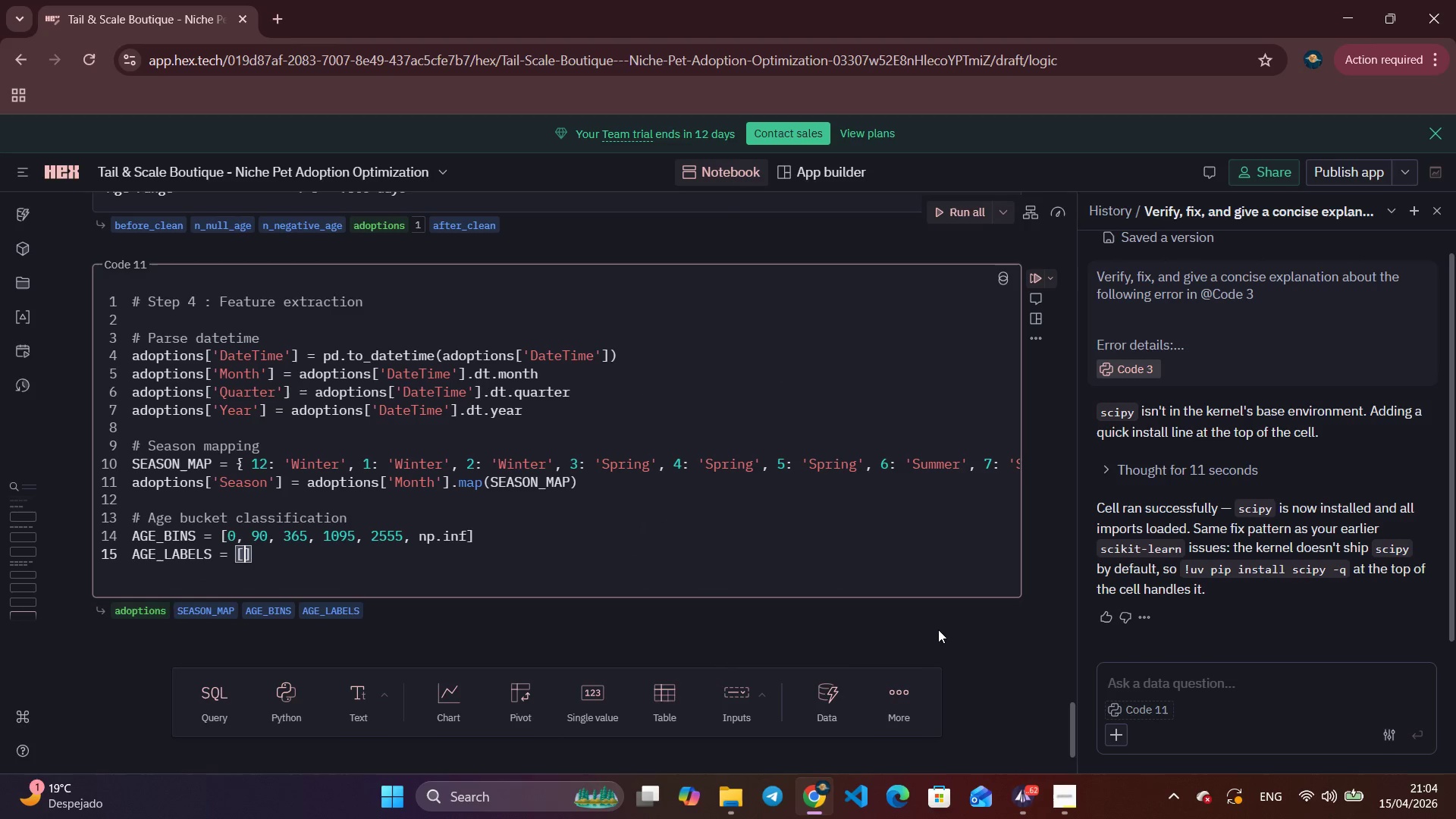 
key(BracketLeft)
 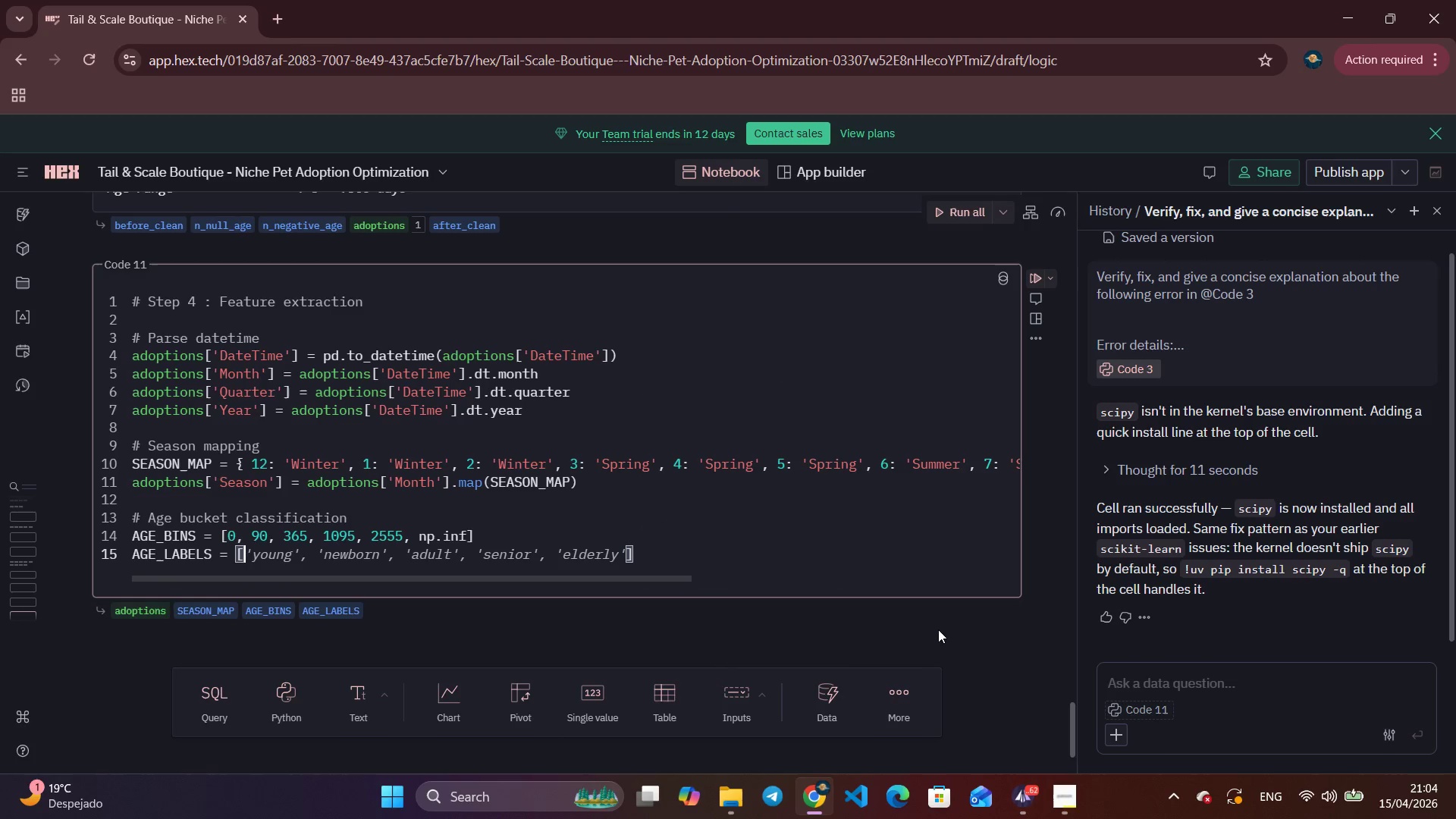 
key(CapsLock)
 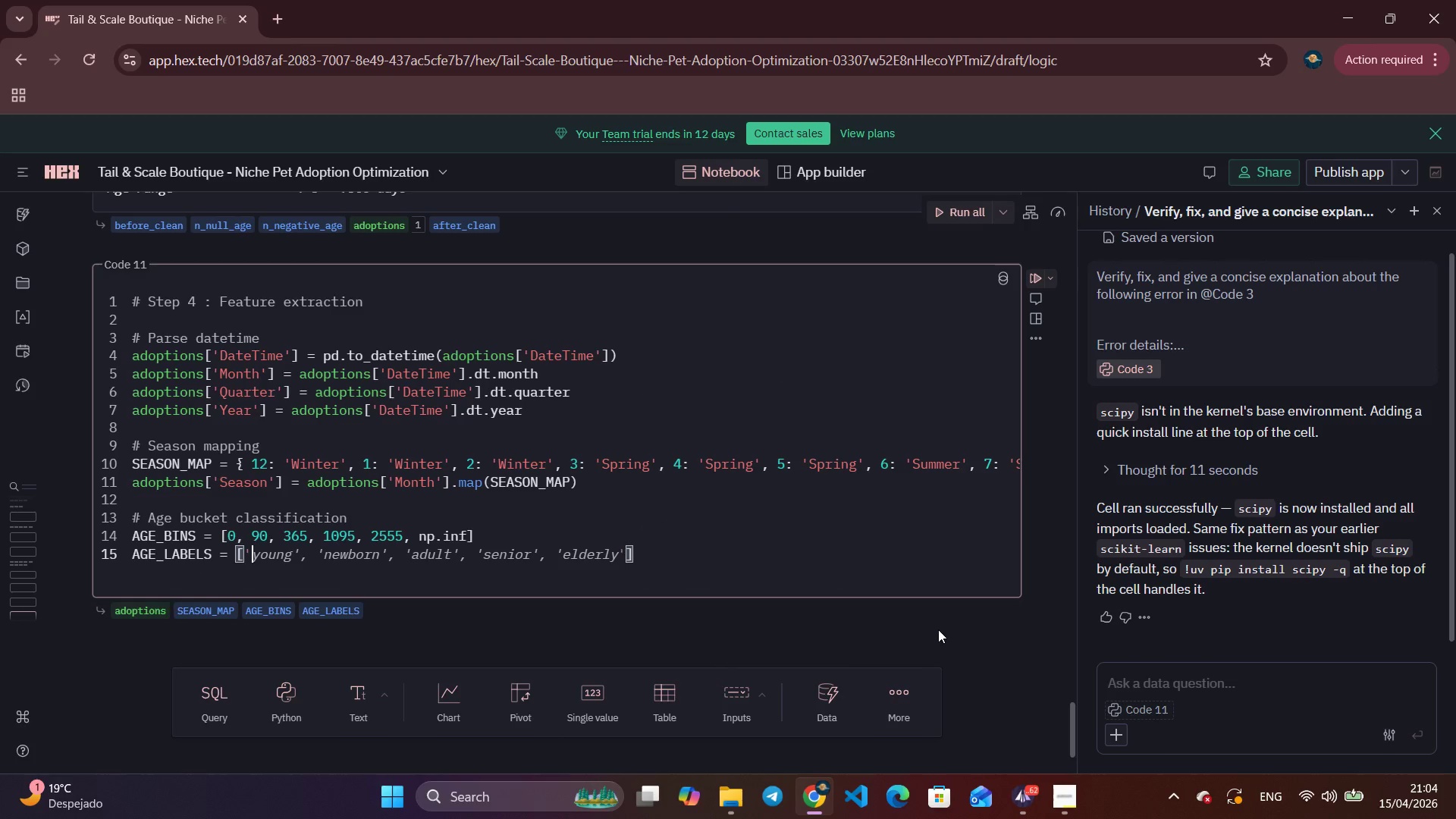 
key(Quote)
 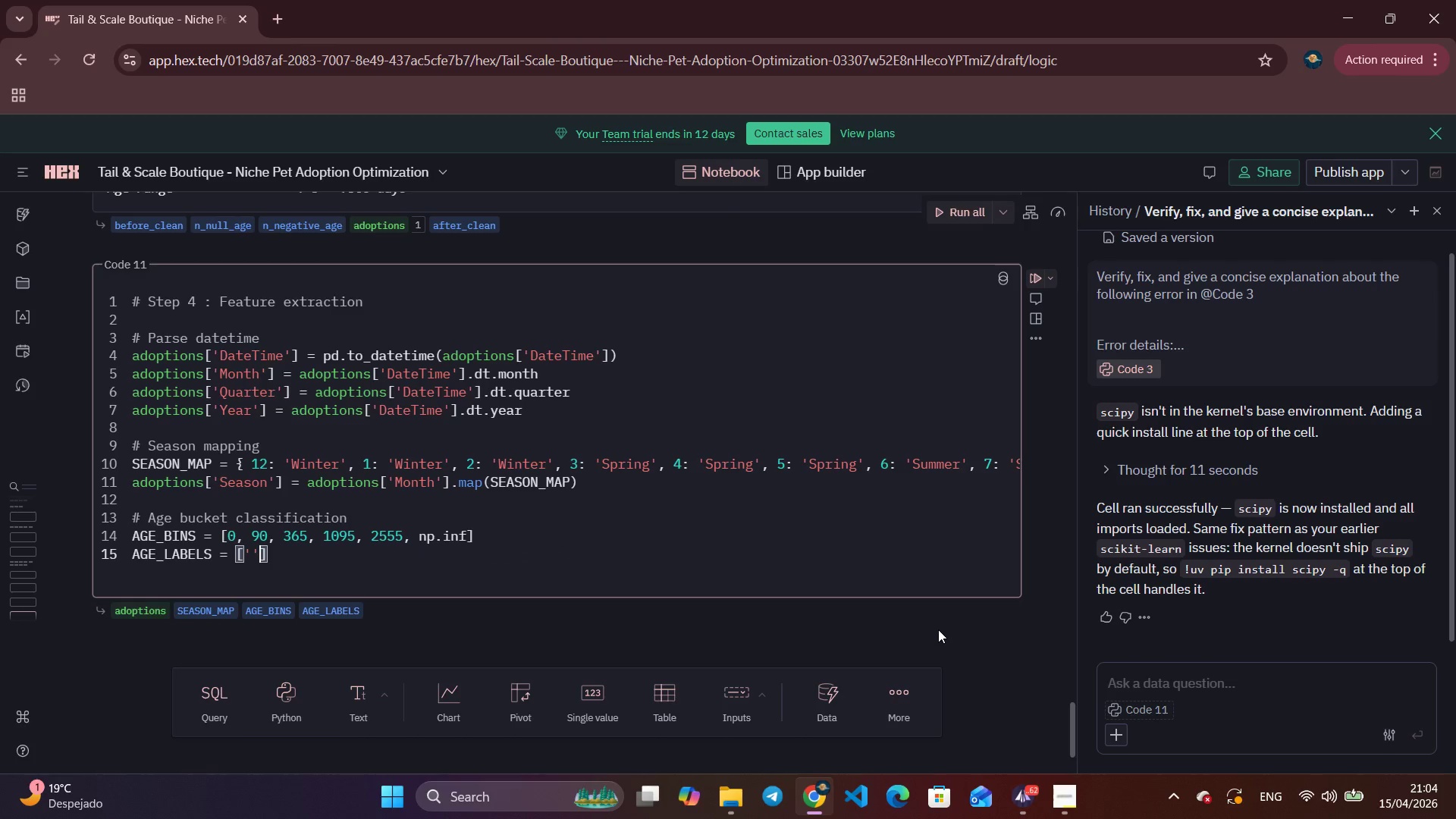 
key(Quote)
 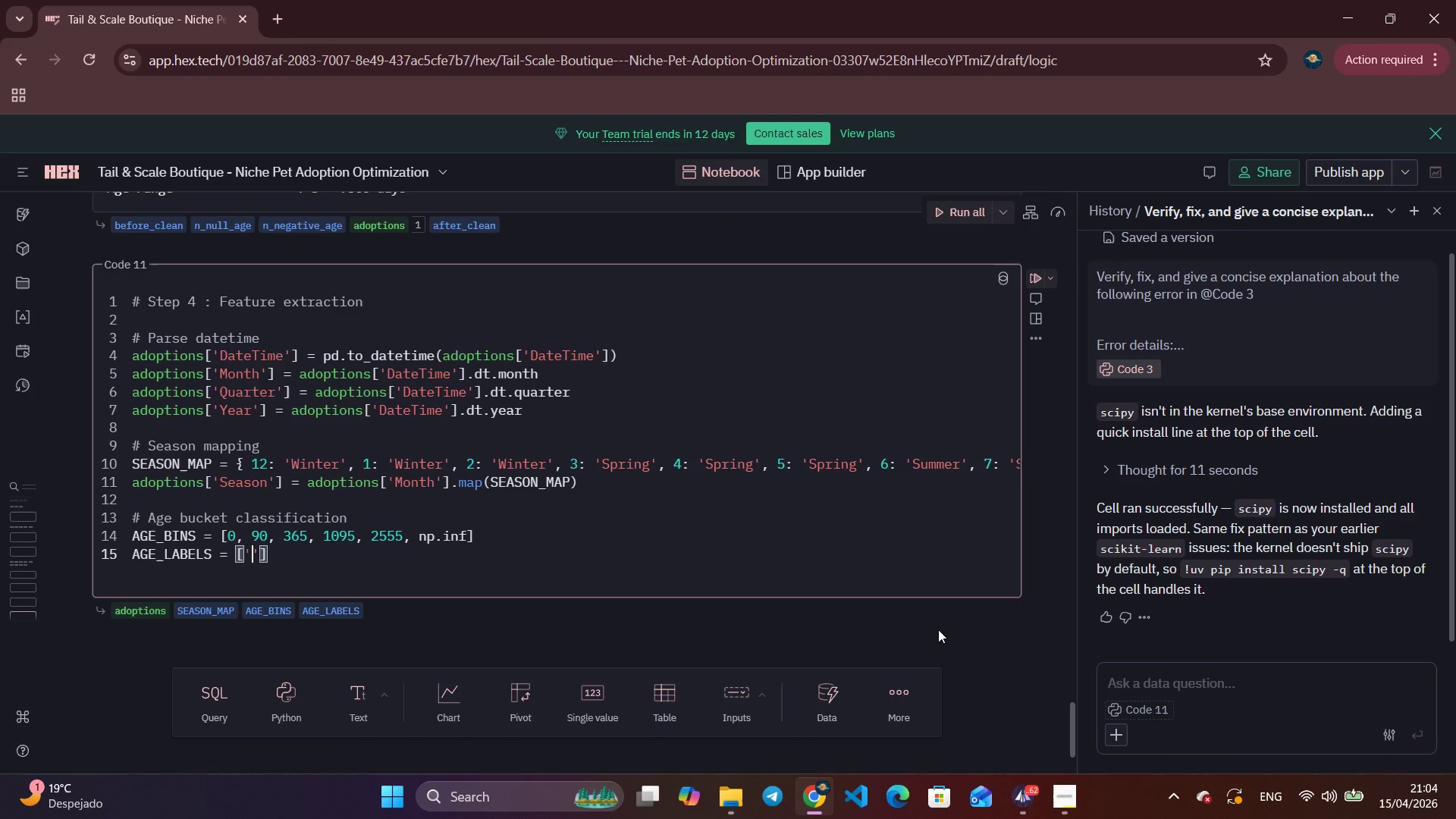 
key(ArrowLeft)
 